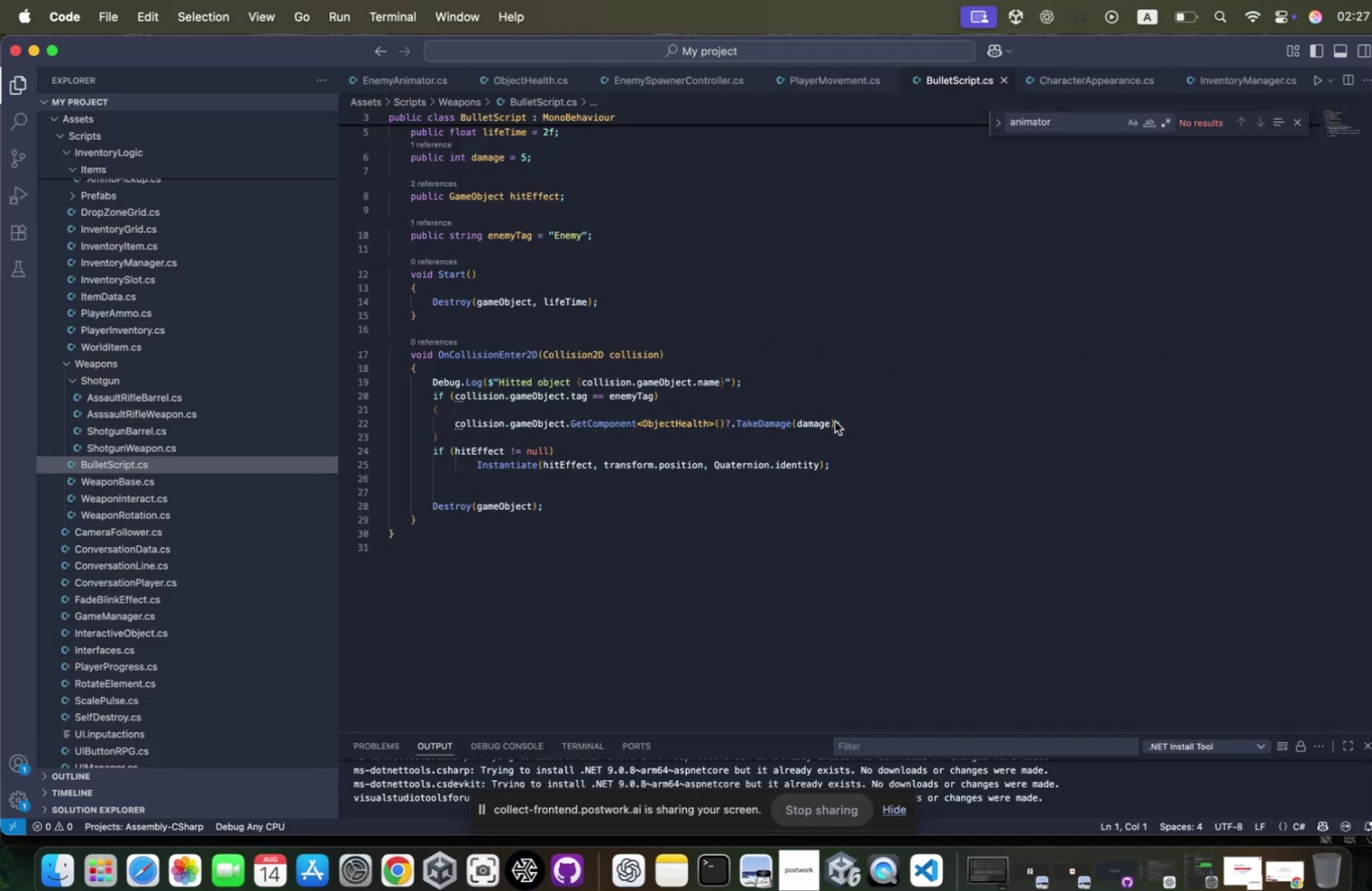 
left_click([876, 419])
 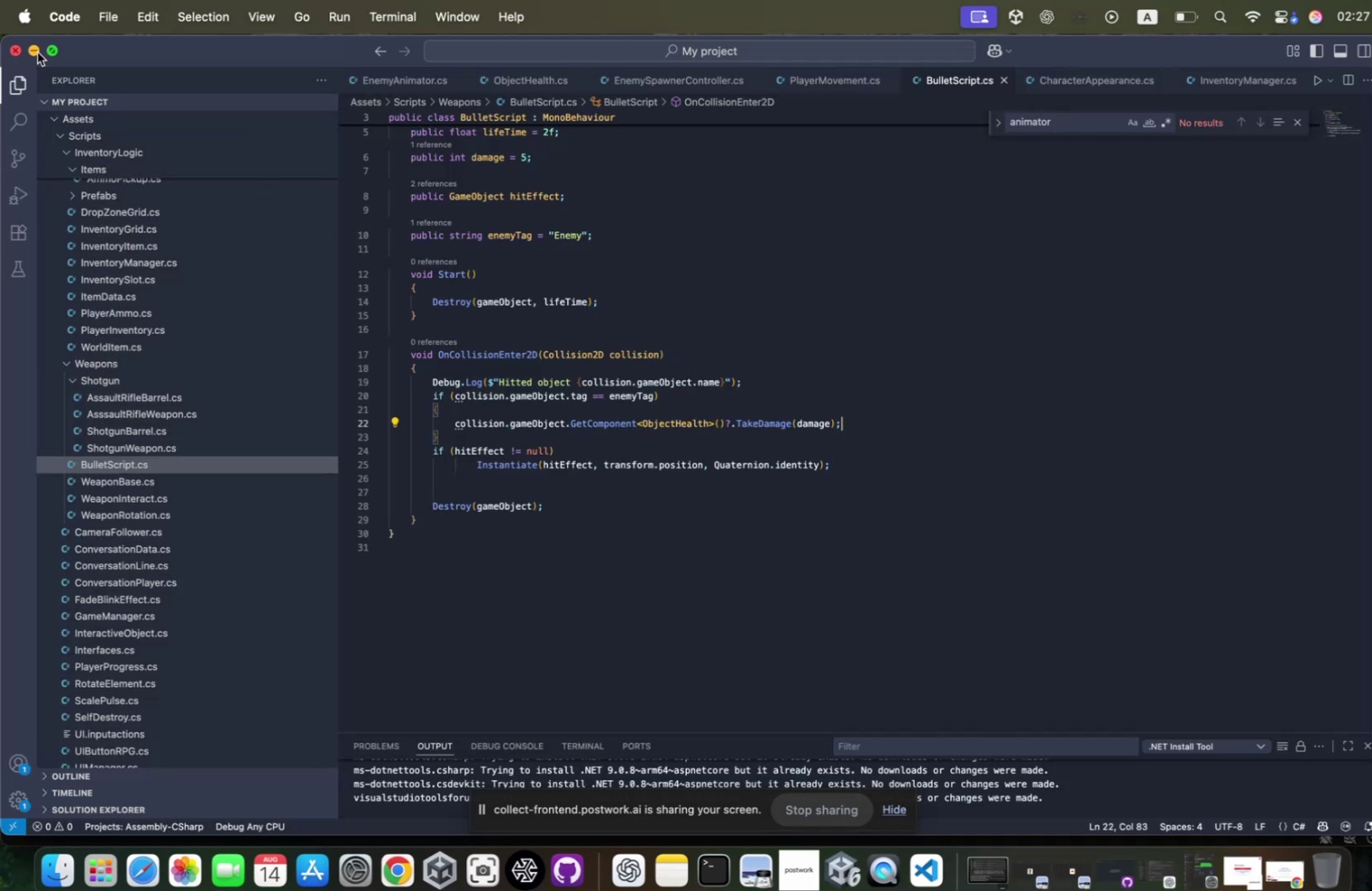 
left_click([35, 50])
 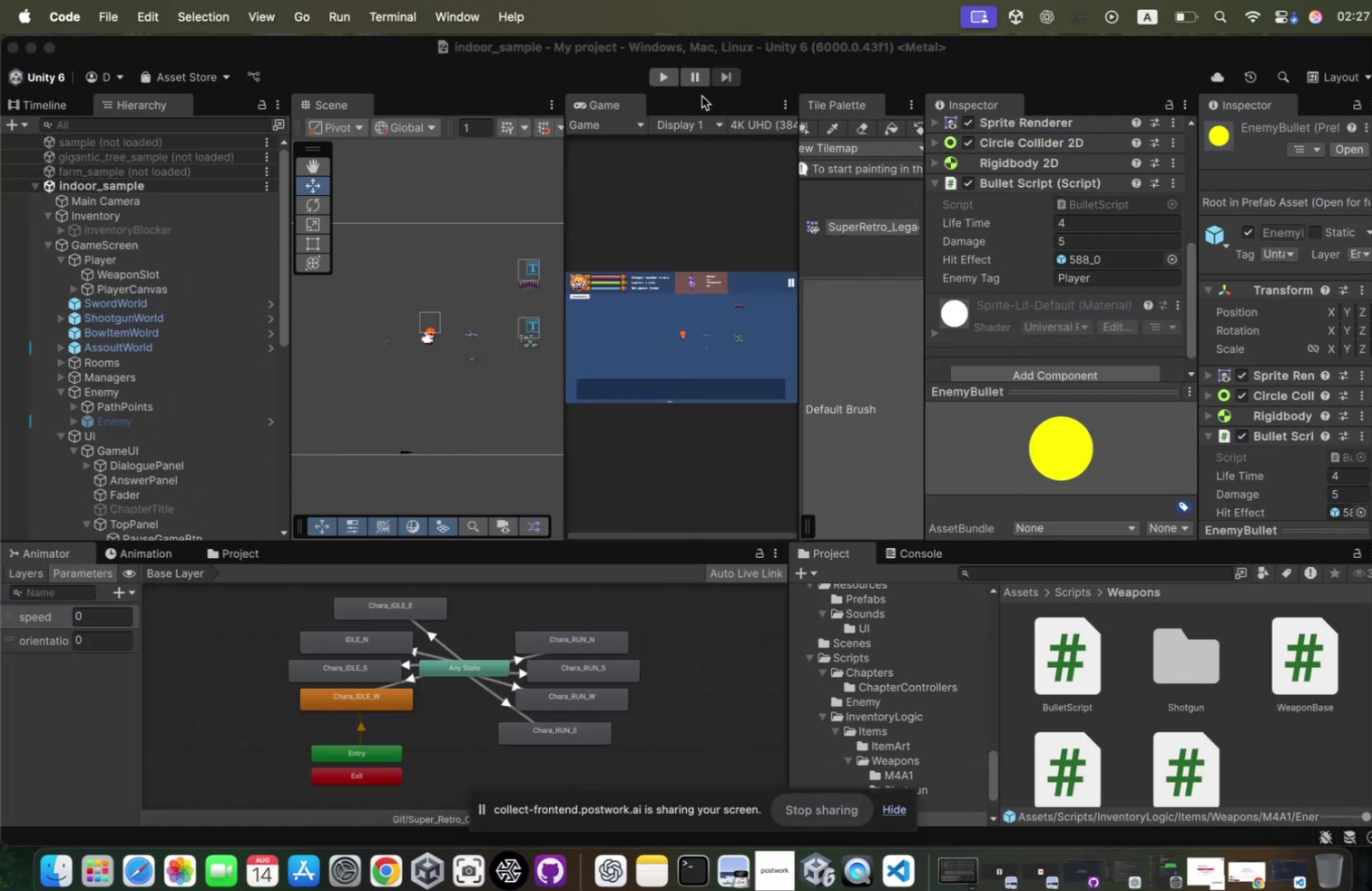 
mouse_move([673, 93])
 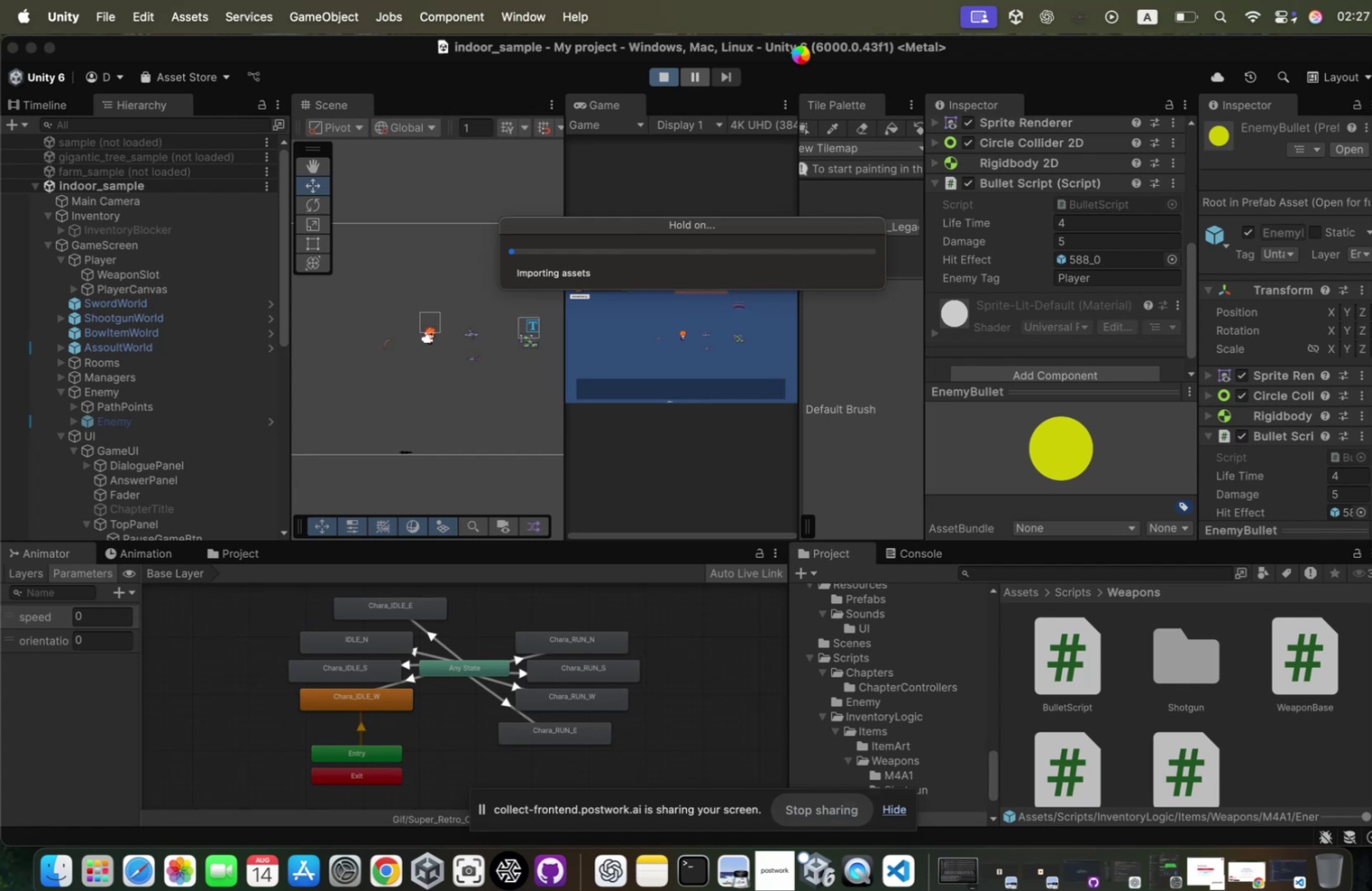 
left_click([777, 104])
 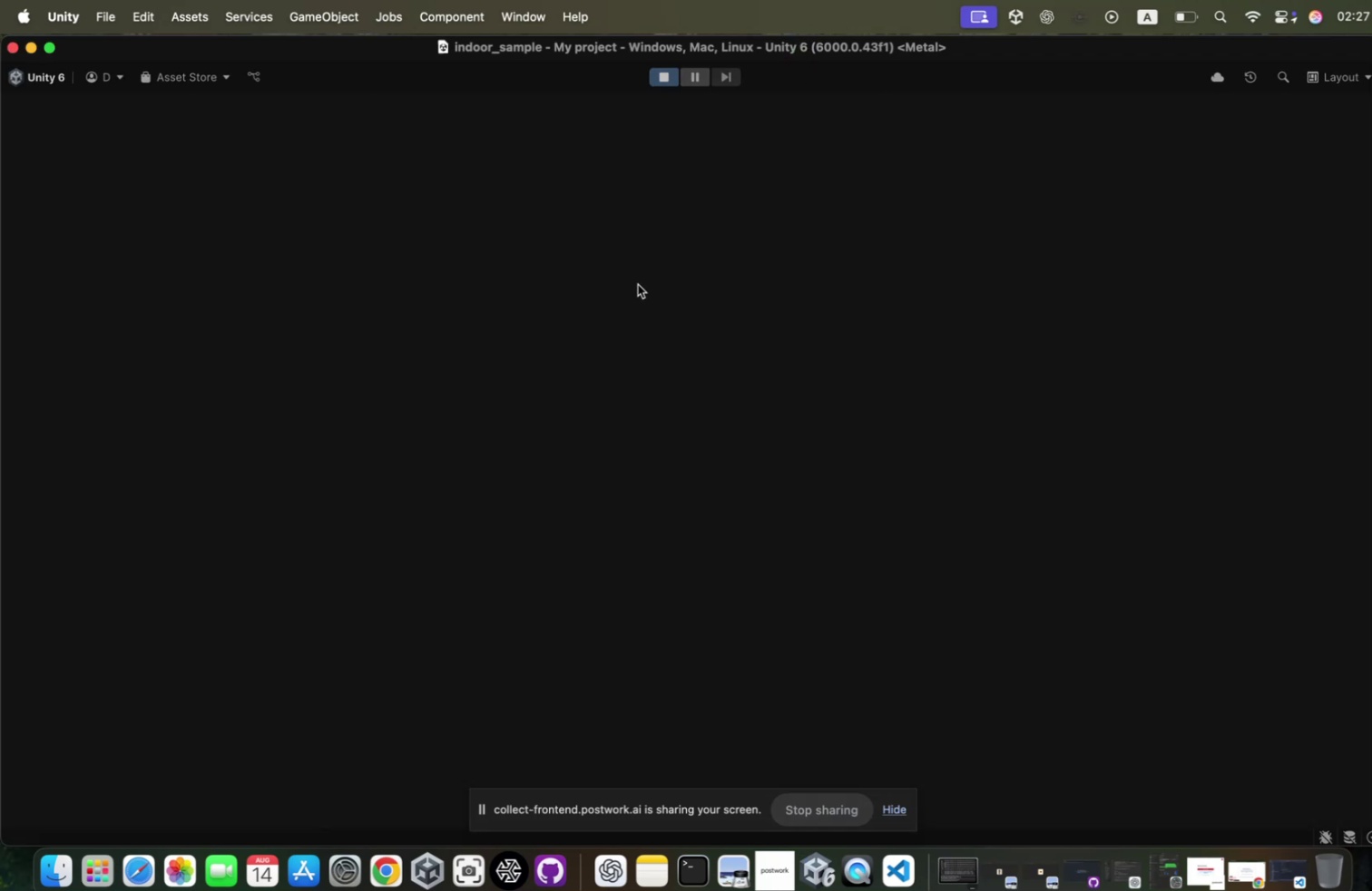 
left_click([754, 361])
 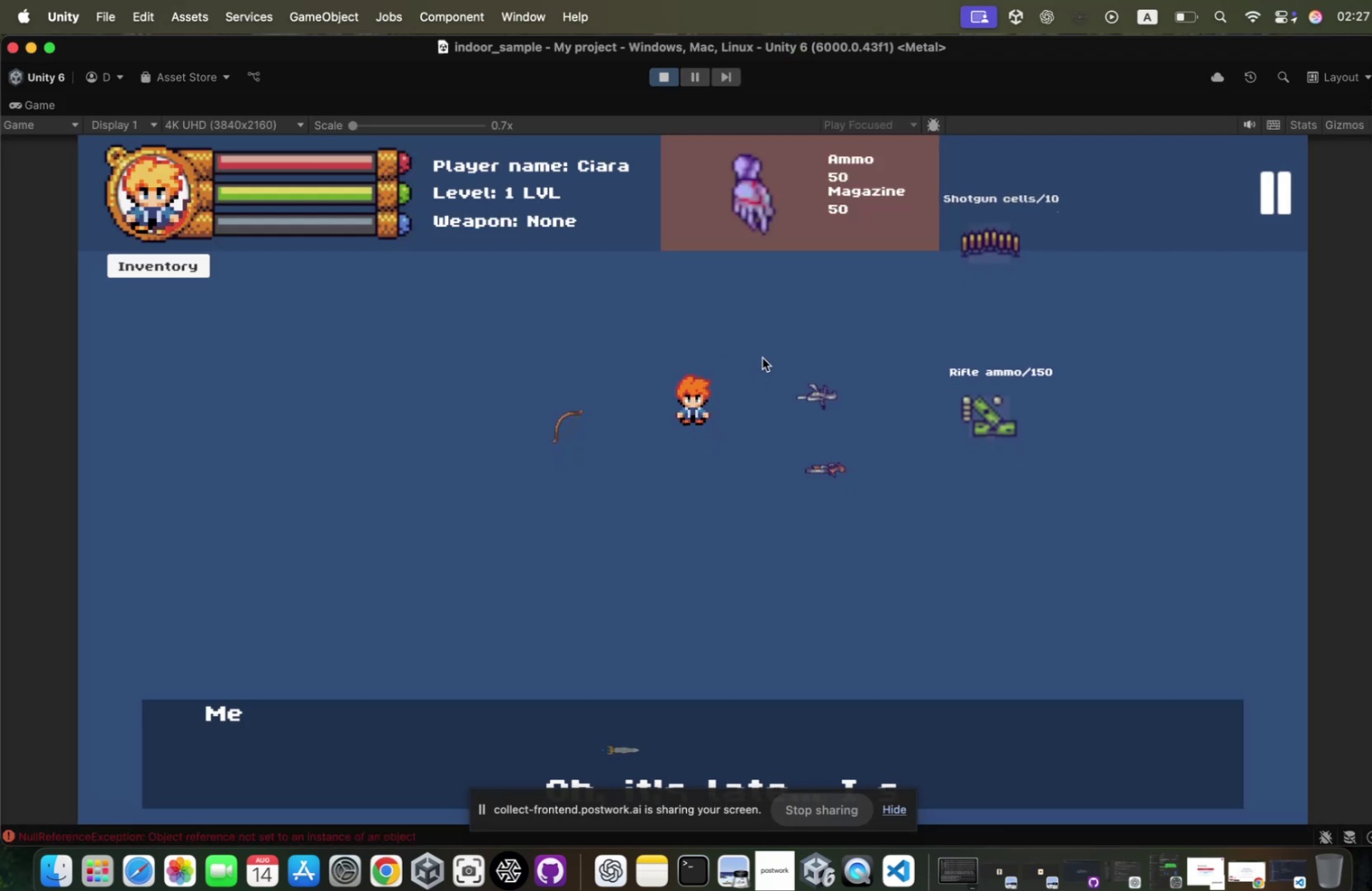 
key(Enter)
 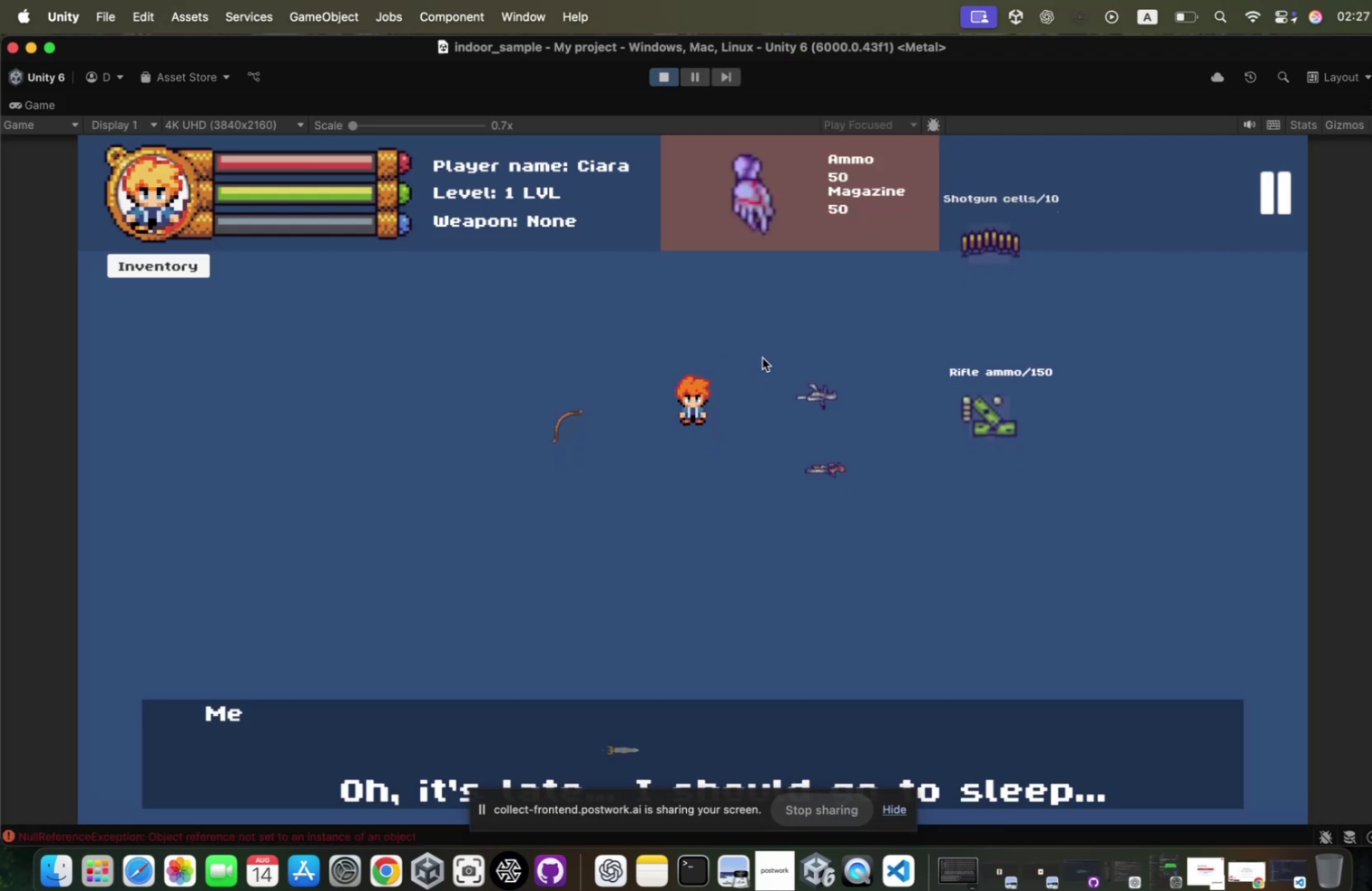 
key(Enter)
 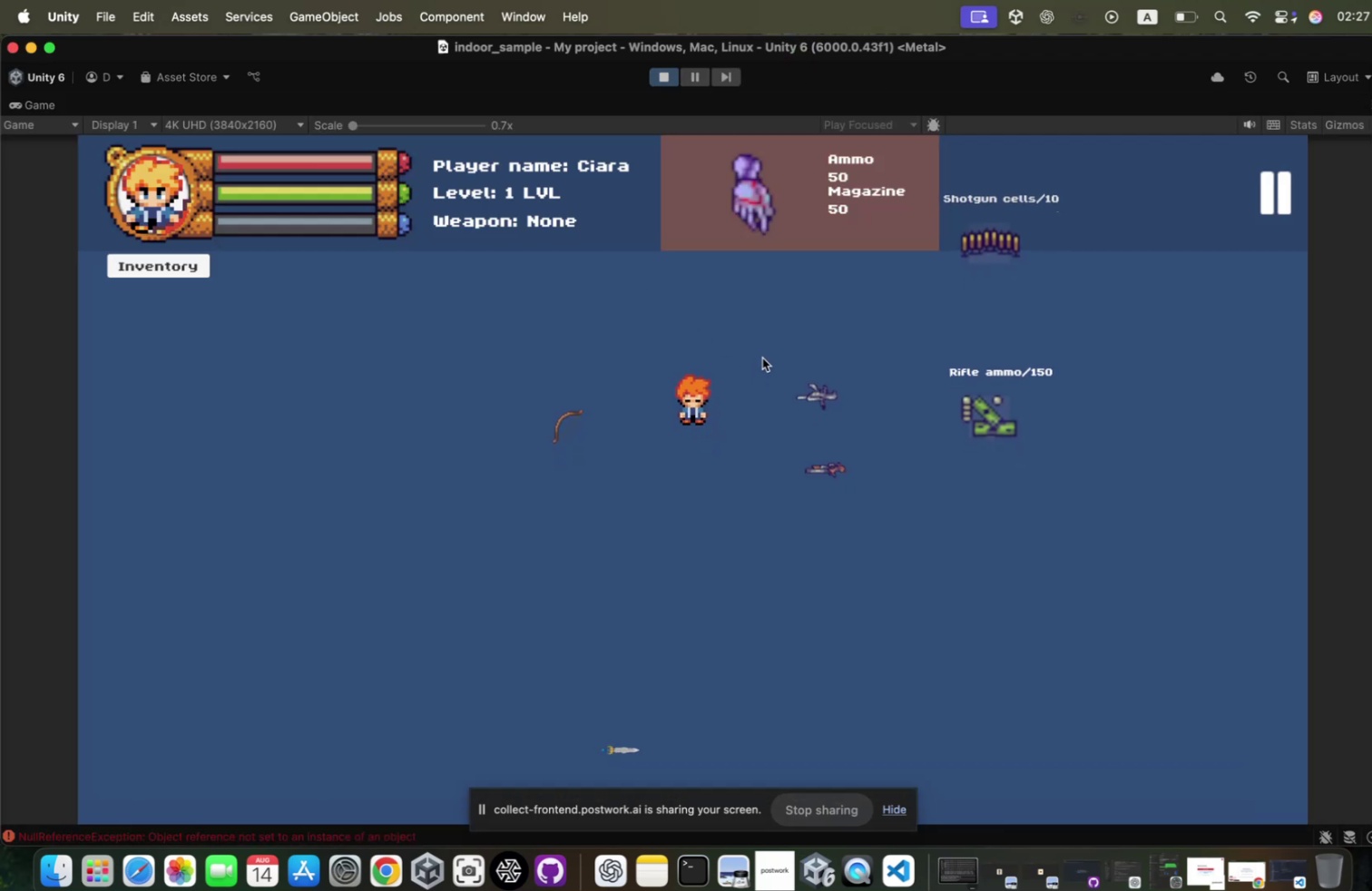 
type(sdwdwd)
 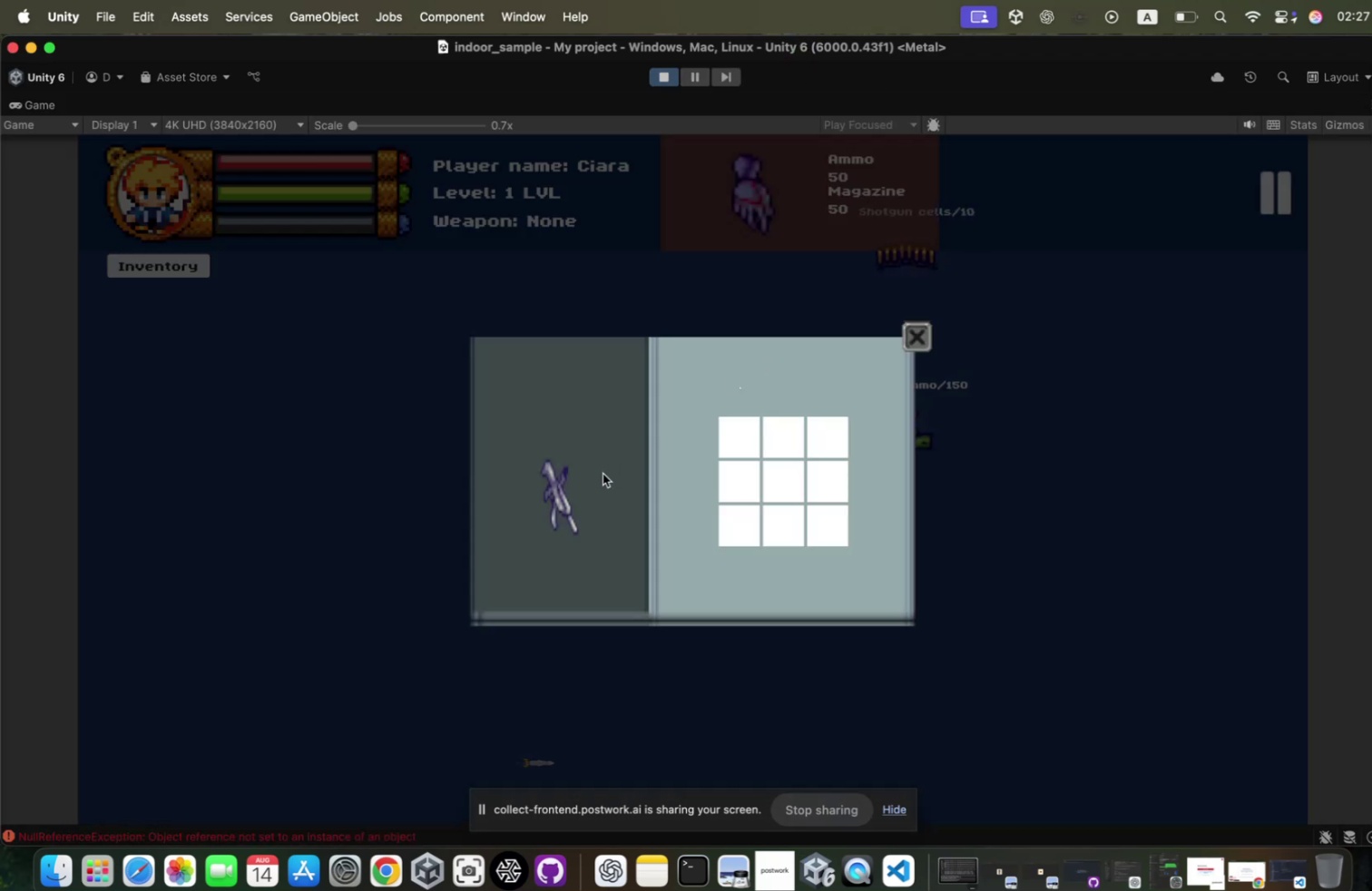 
left_click_drag(start_coordinate=[532, 493], to_coordinate=[712, 440])
 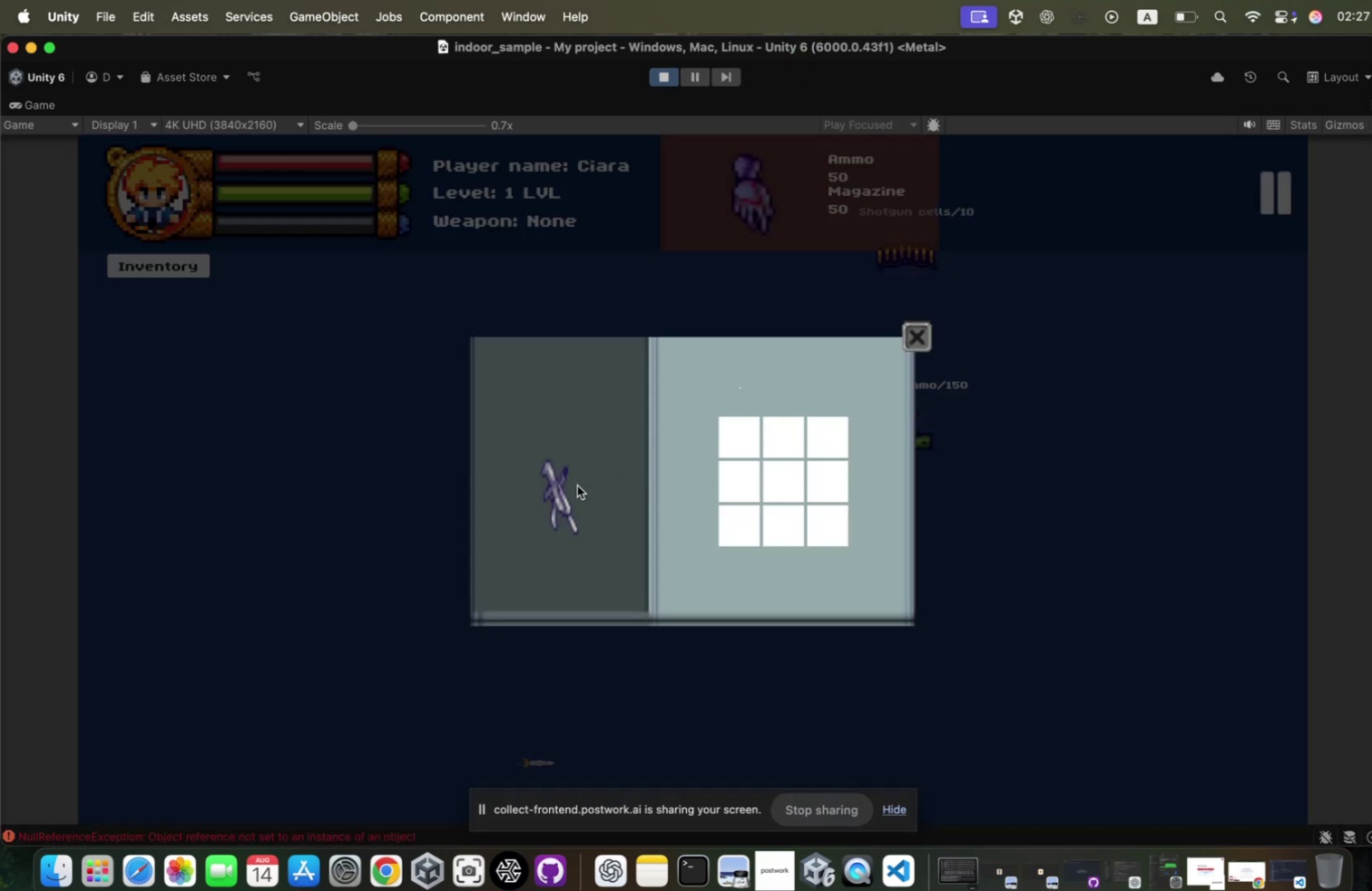 
left_click_drag(start_coordinate=[555, 485], to_coordinate=[728, 426])
 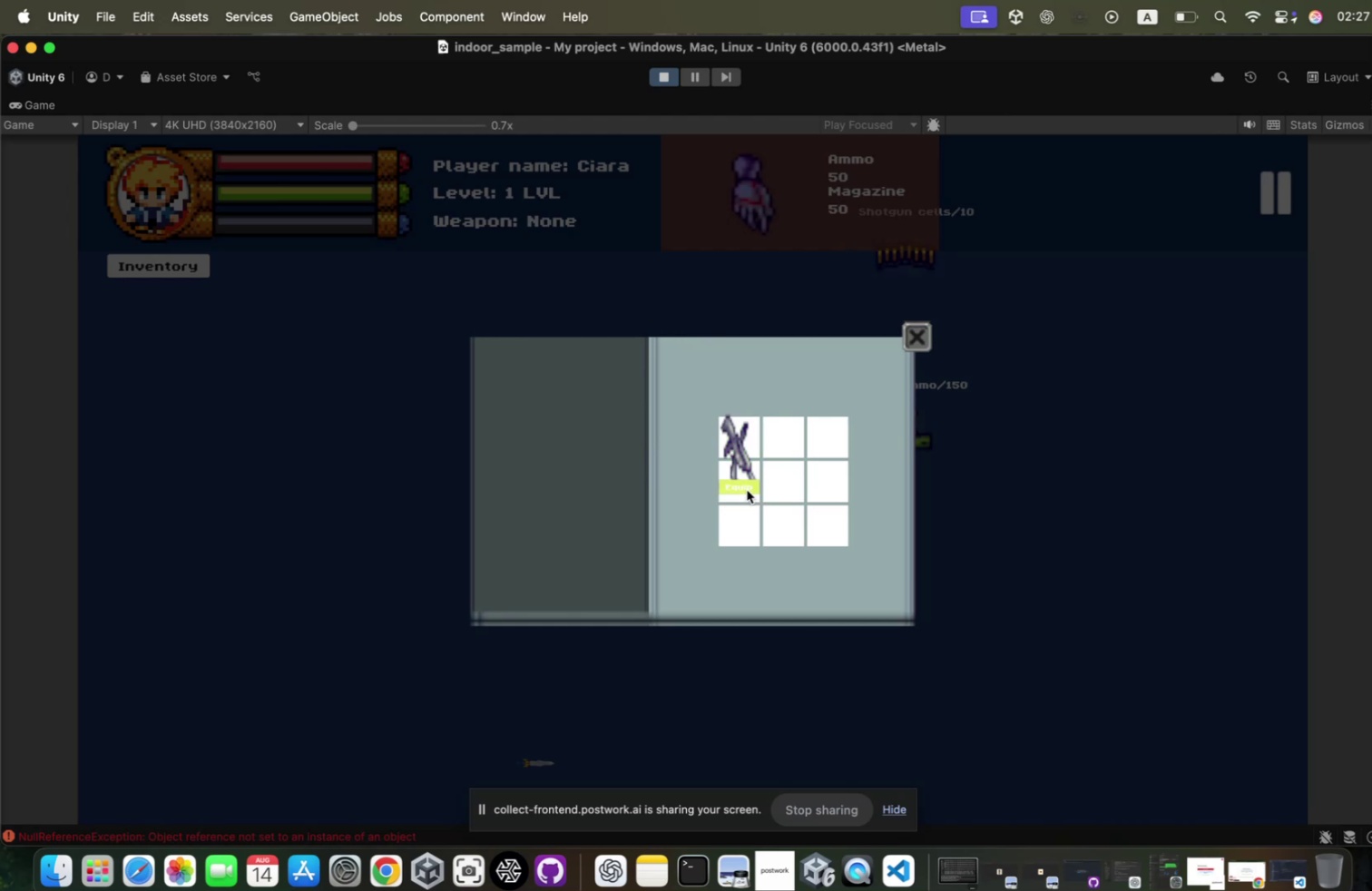 
left_click([739, 484])
 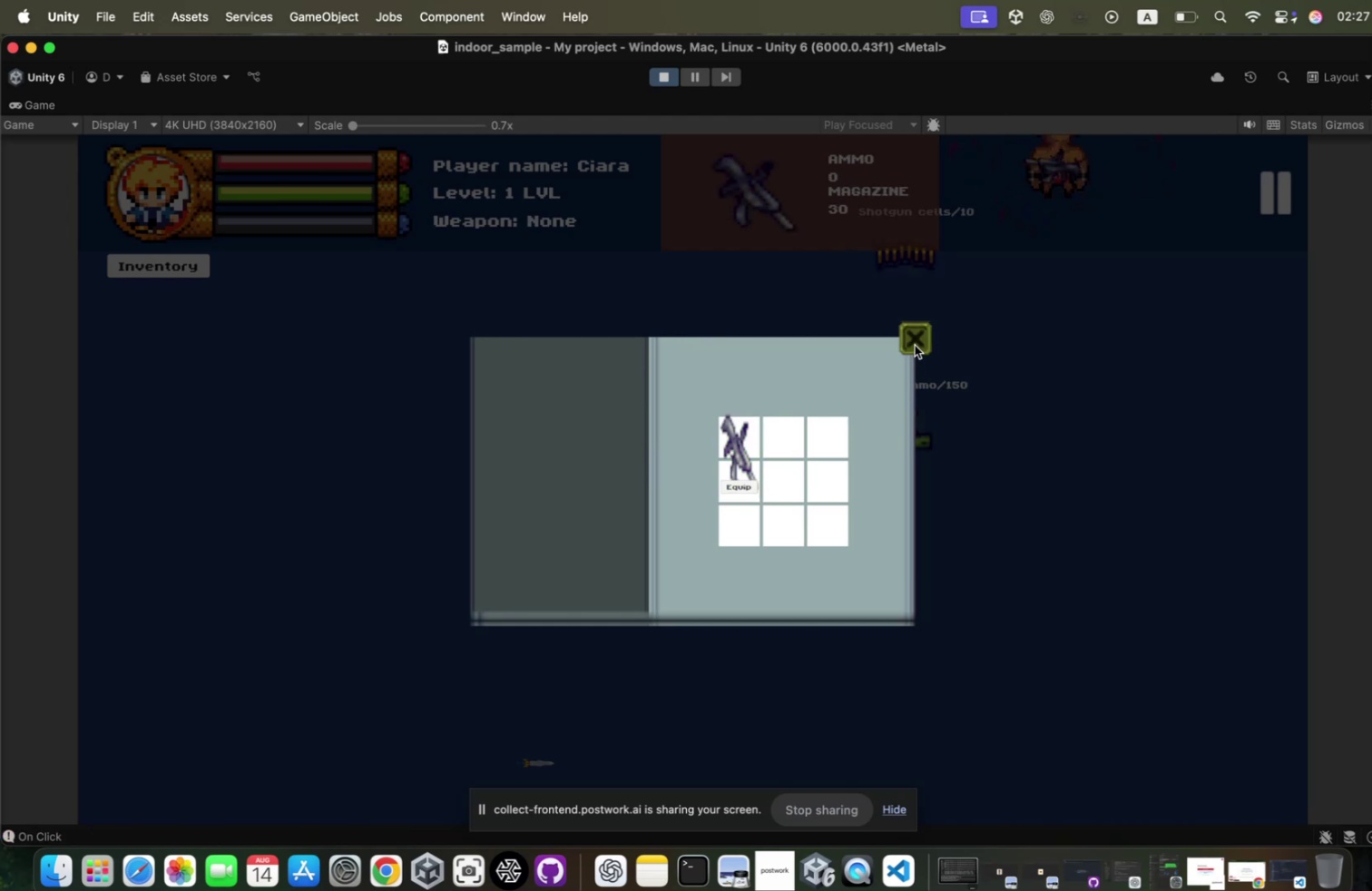 
type(dawwwd)
 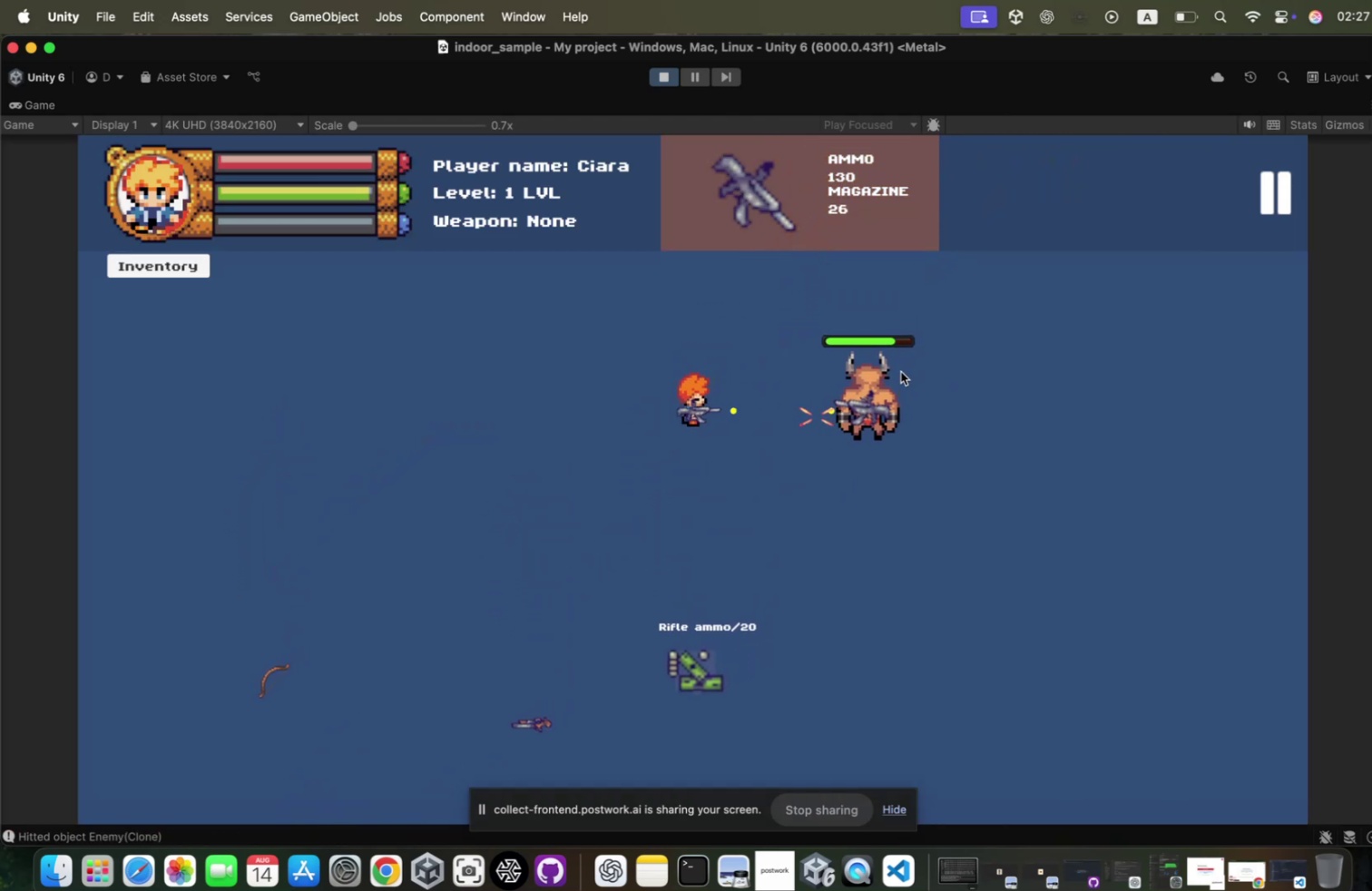 
hold_key(key=S, duration=1.24)
 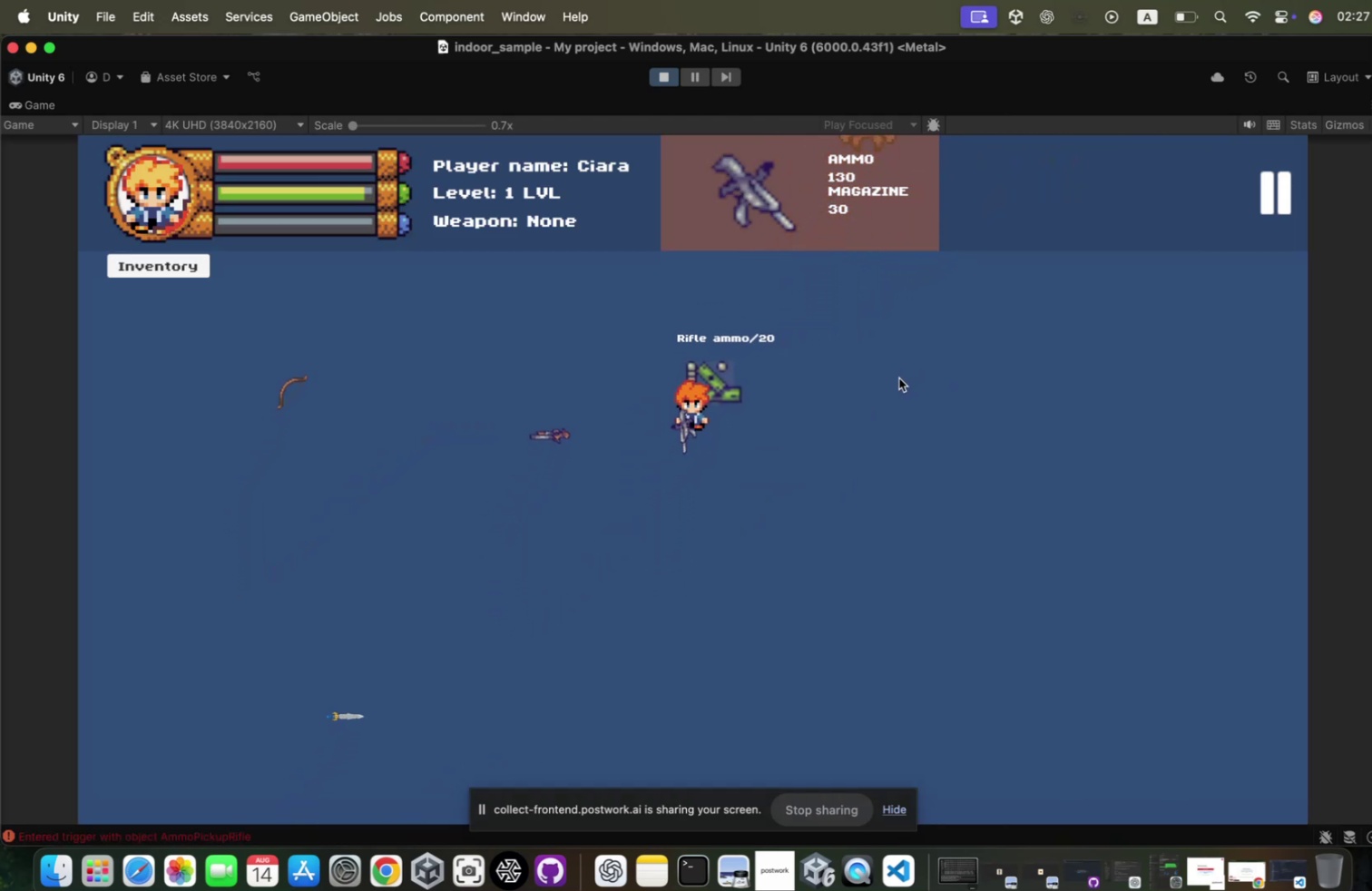 
triple_click([892, 367])
 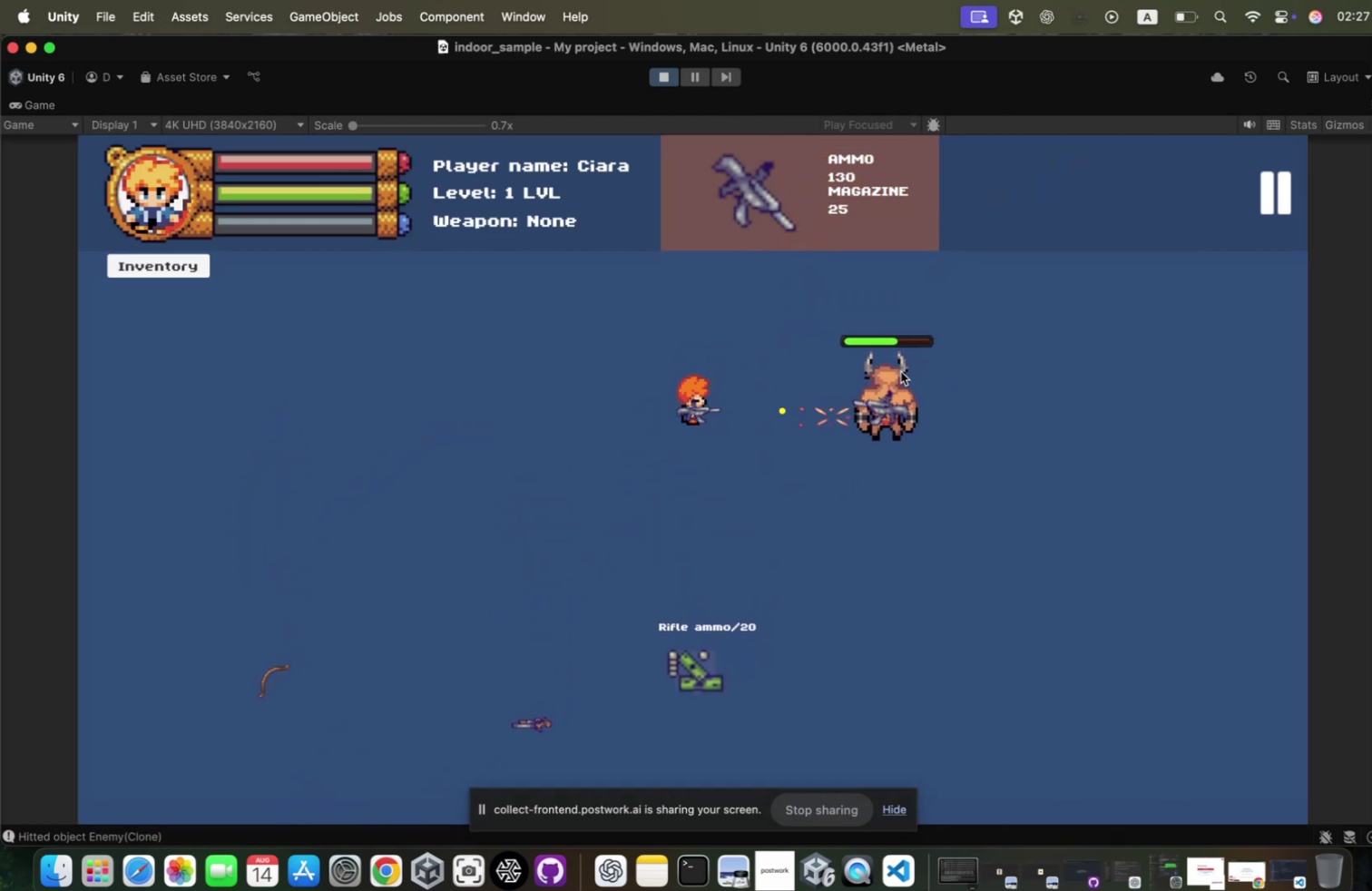 
triple_click([892, 367])
 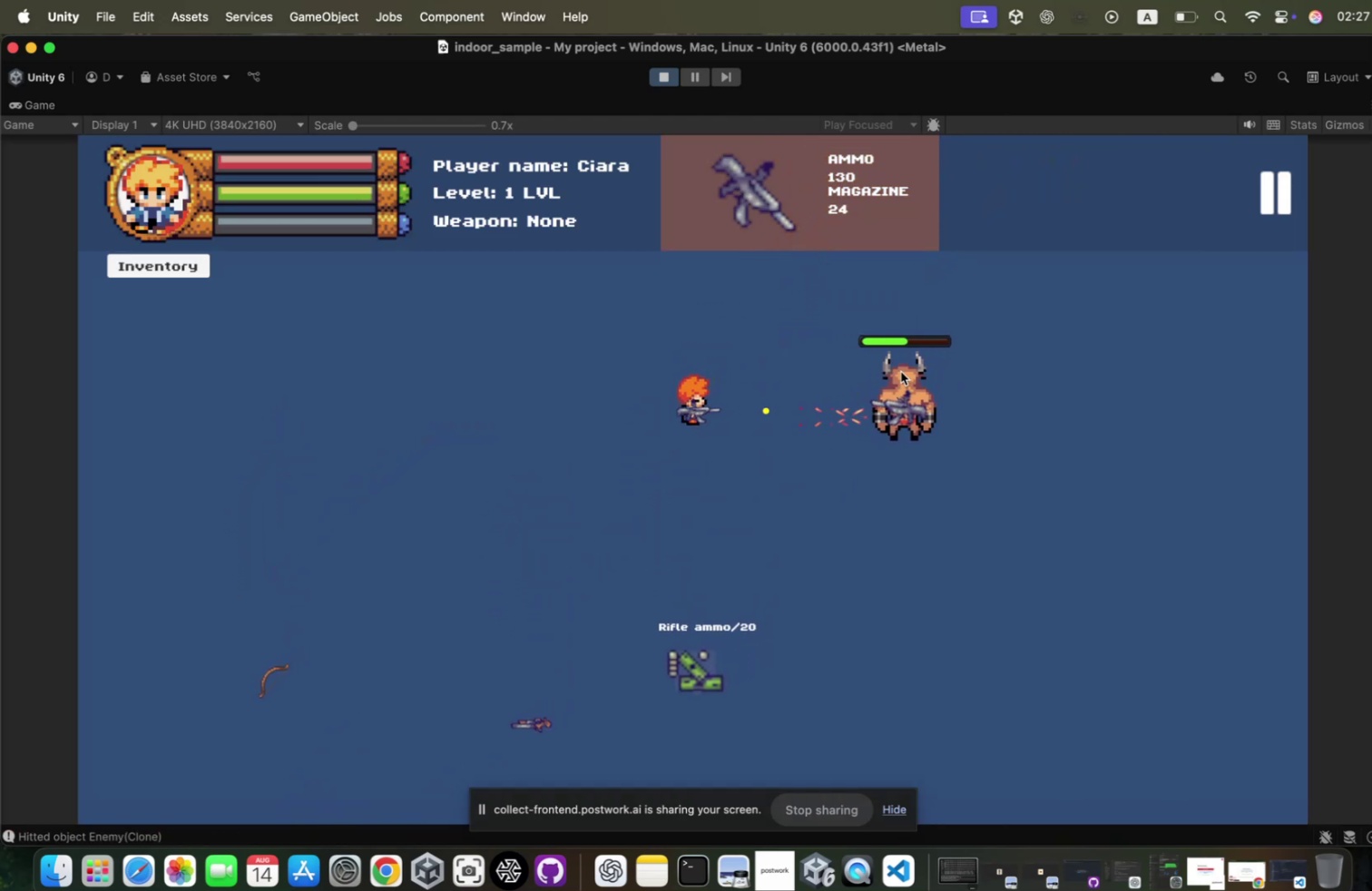 
triple_click([892, 367])
 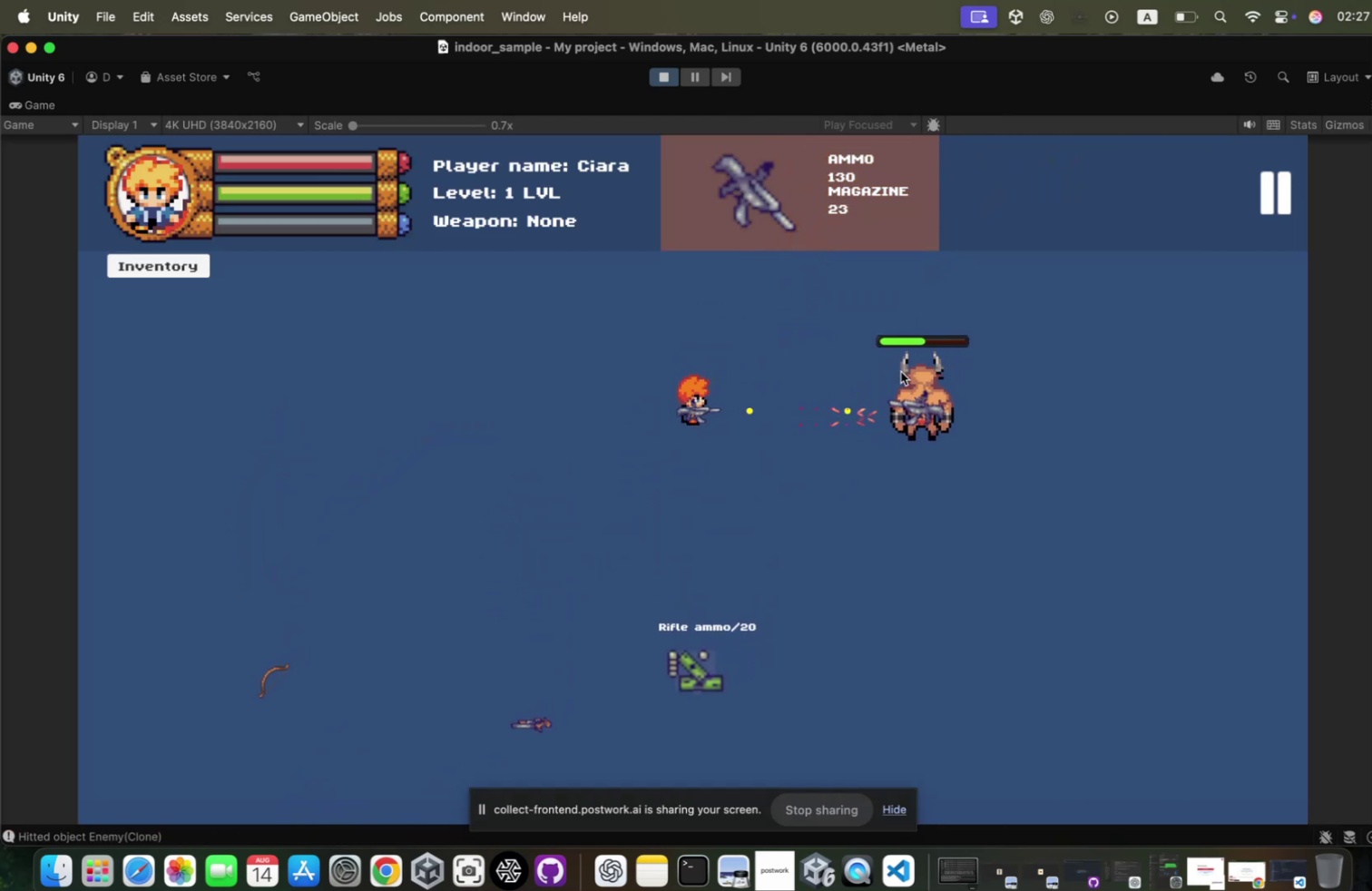 
triple_click([892, 367])
 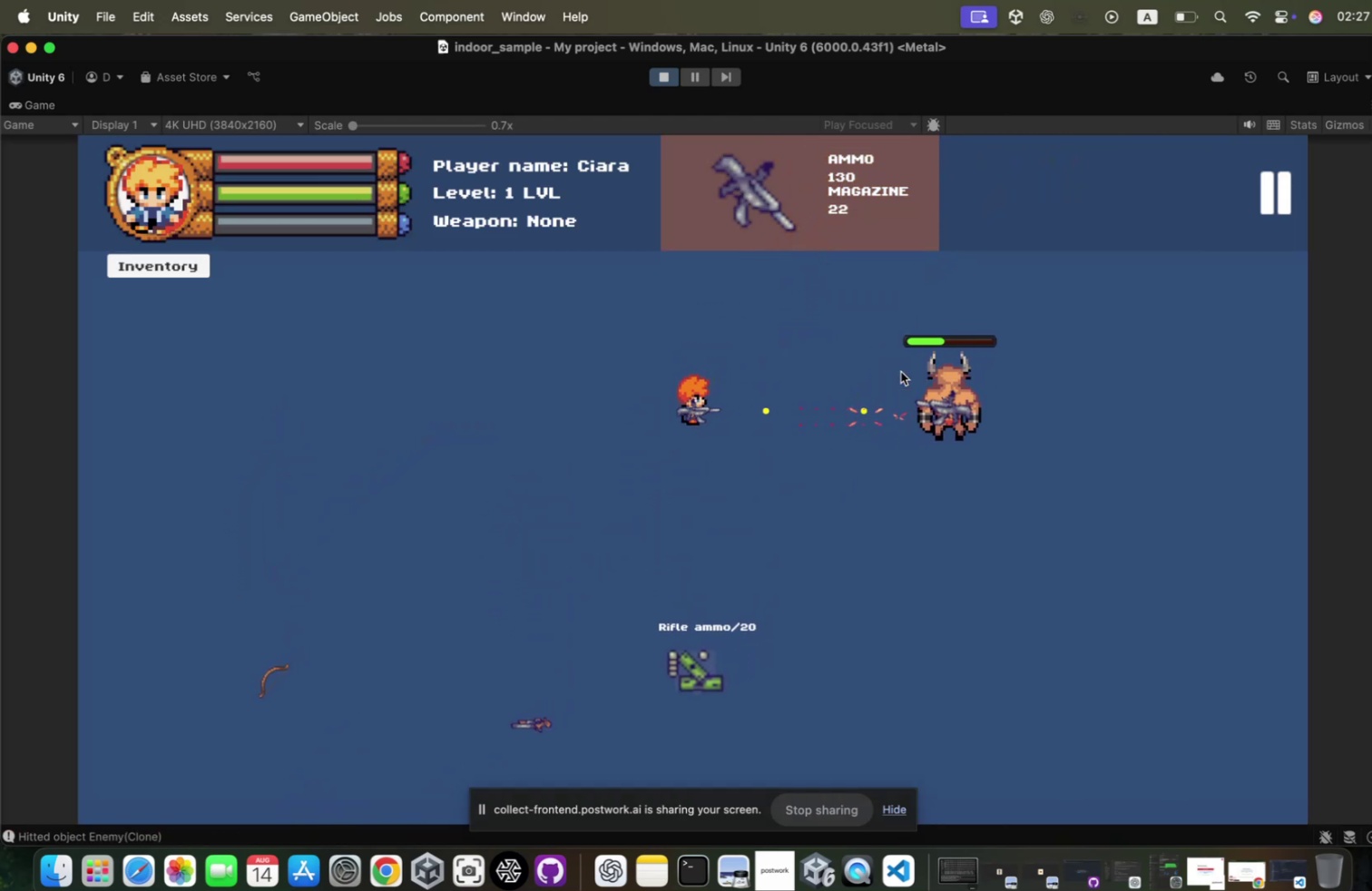 
triple_click([892, 367])
 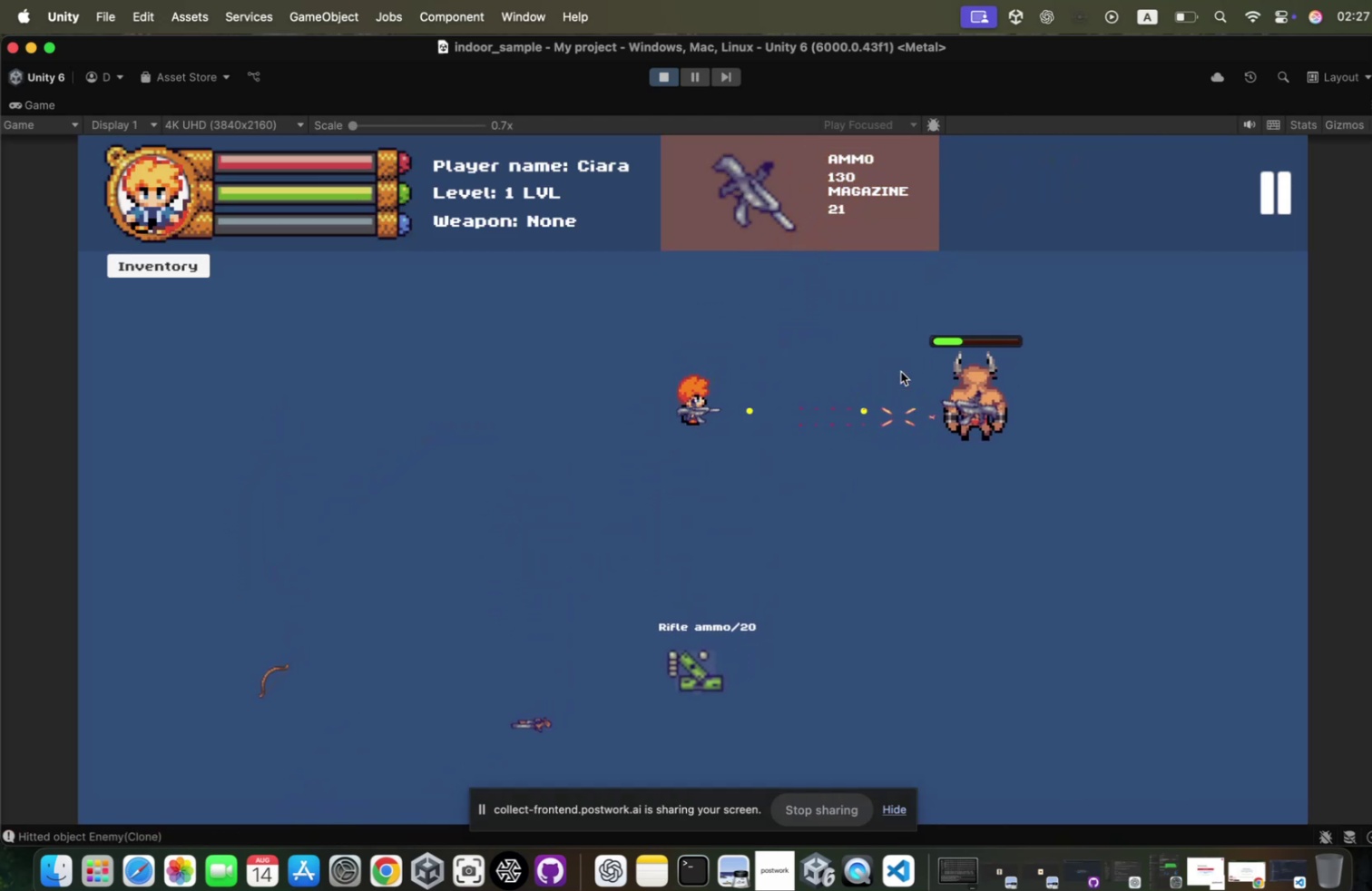 
triple_click([892, 367])
 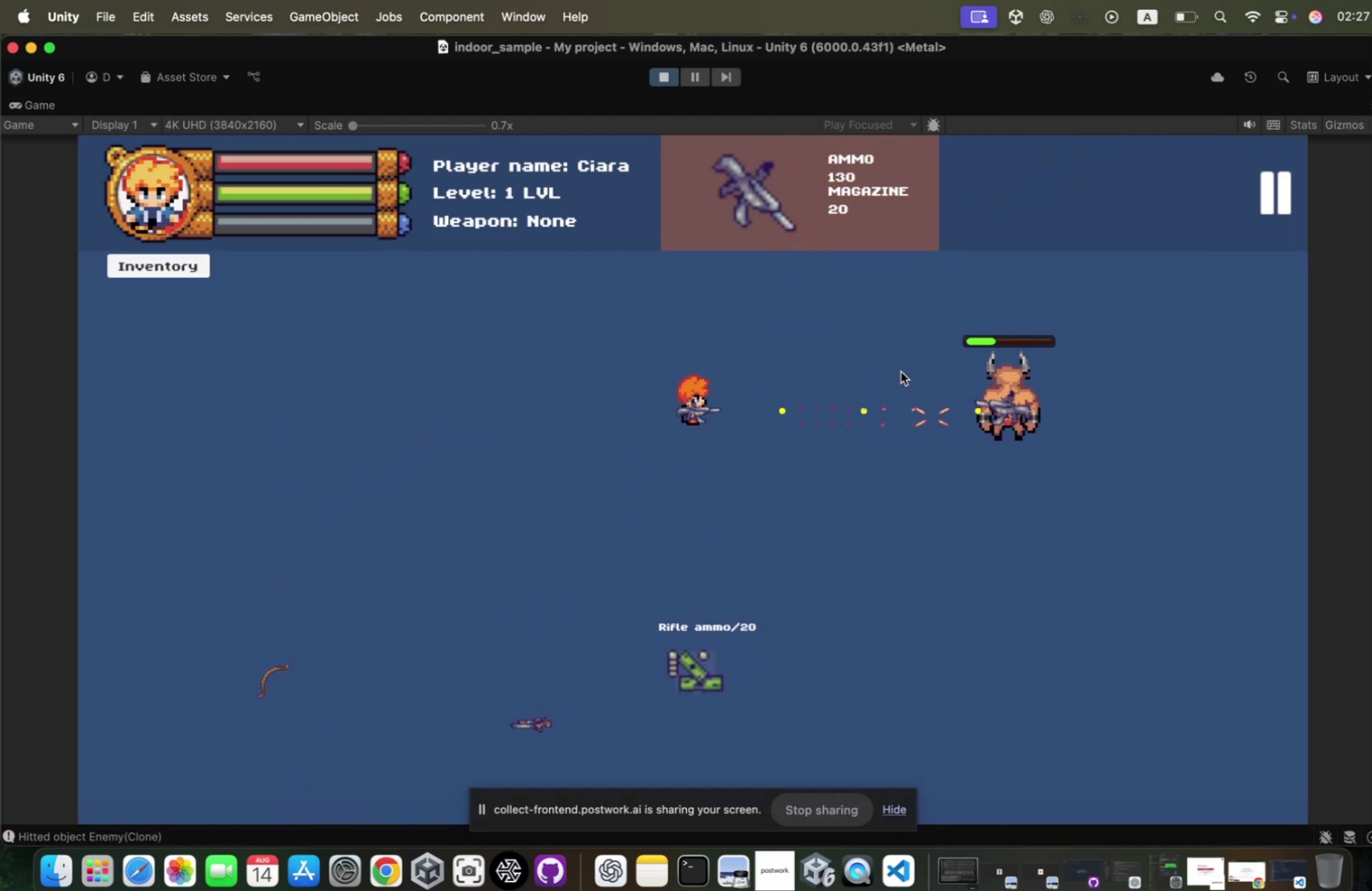 
triple_click([892, 367])
 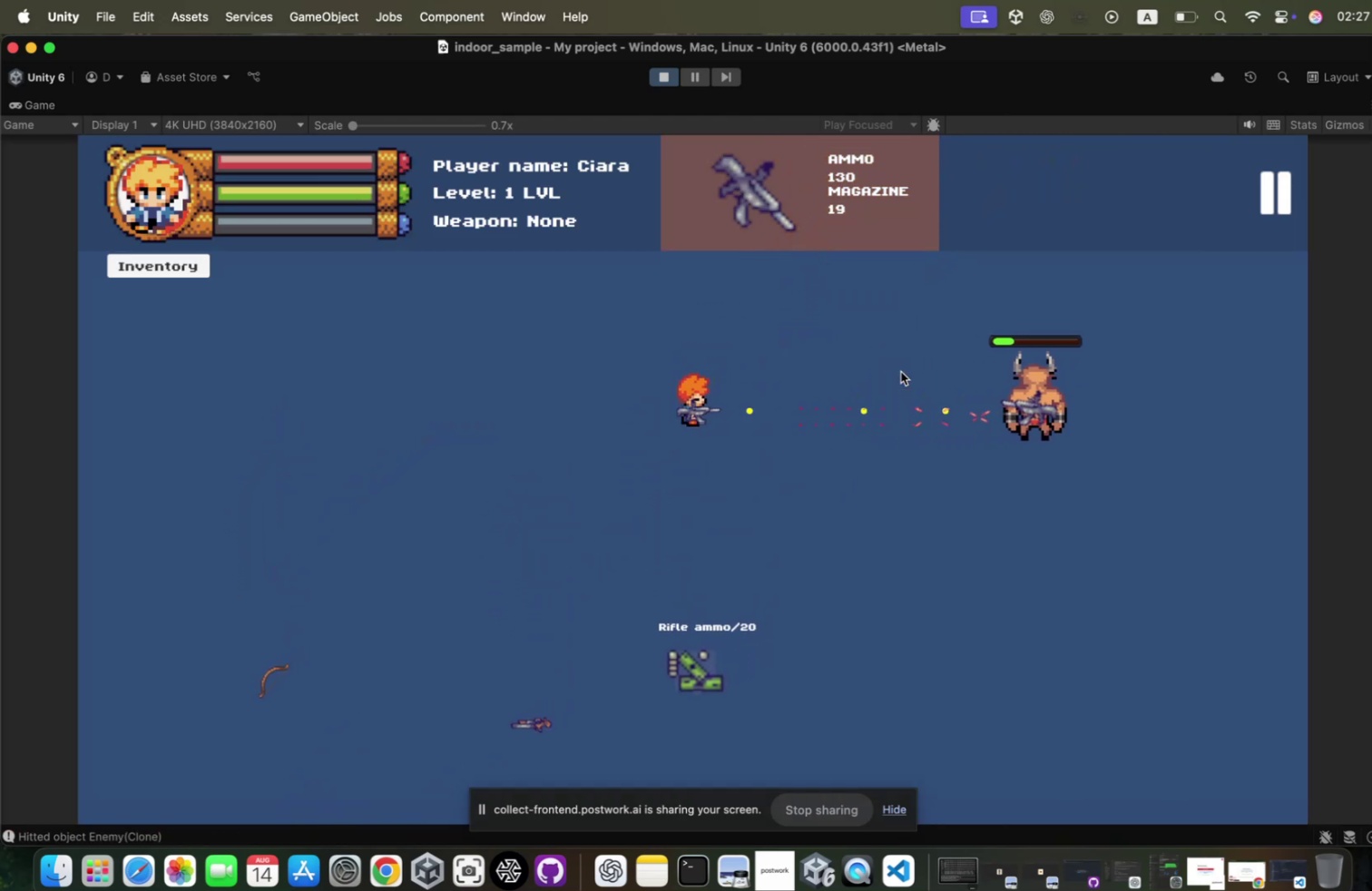 
triple_click([892, 367])
 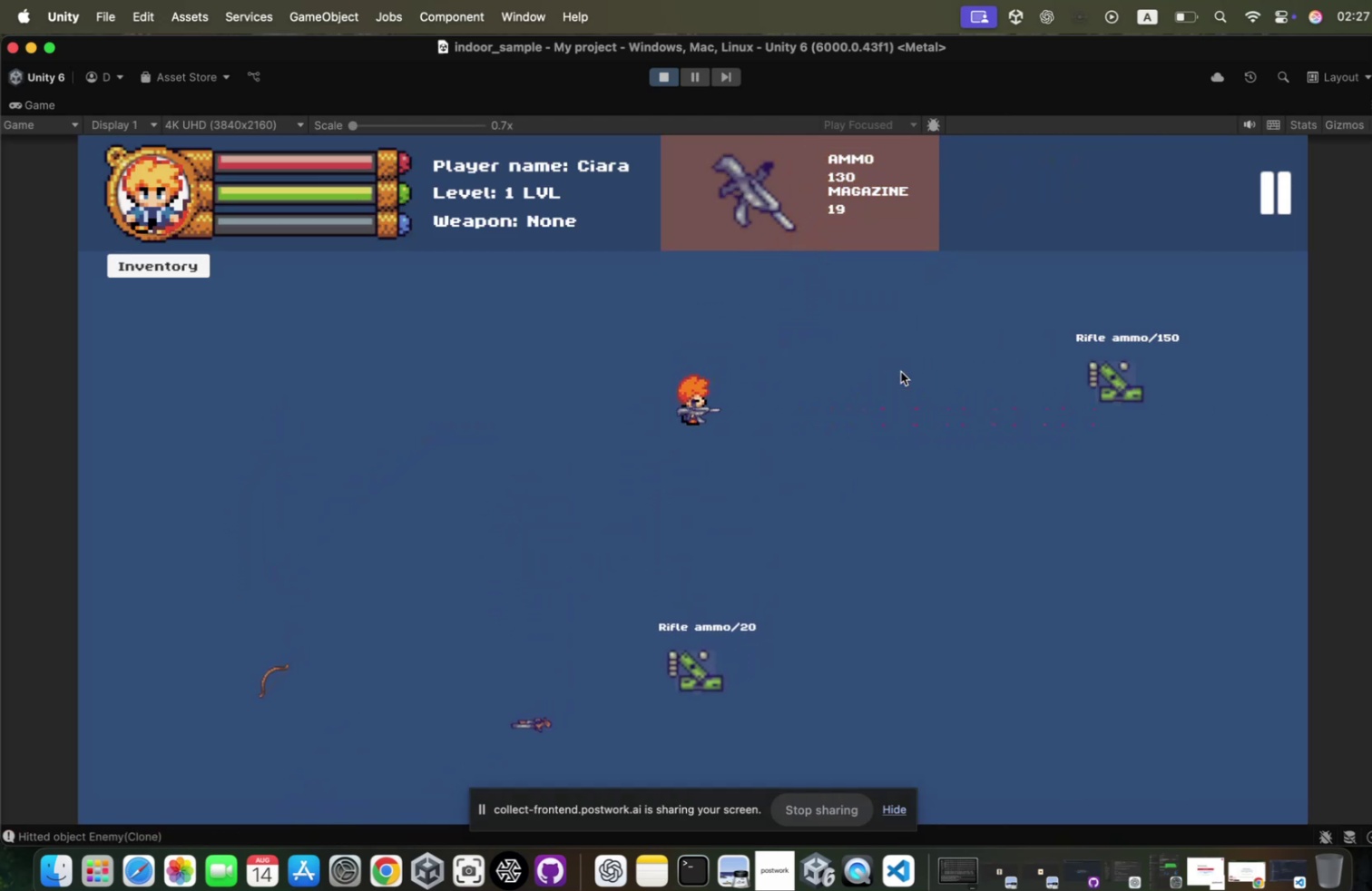 
key(W)
 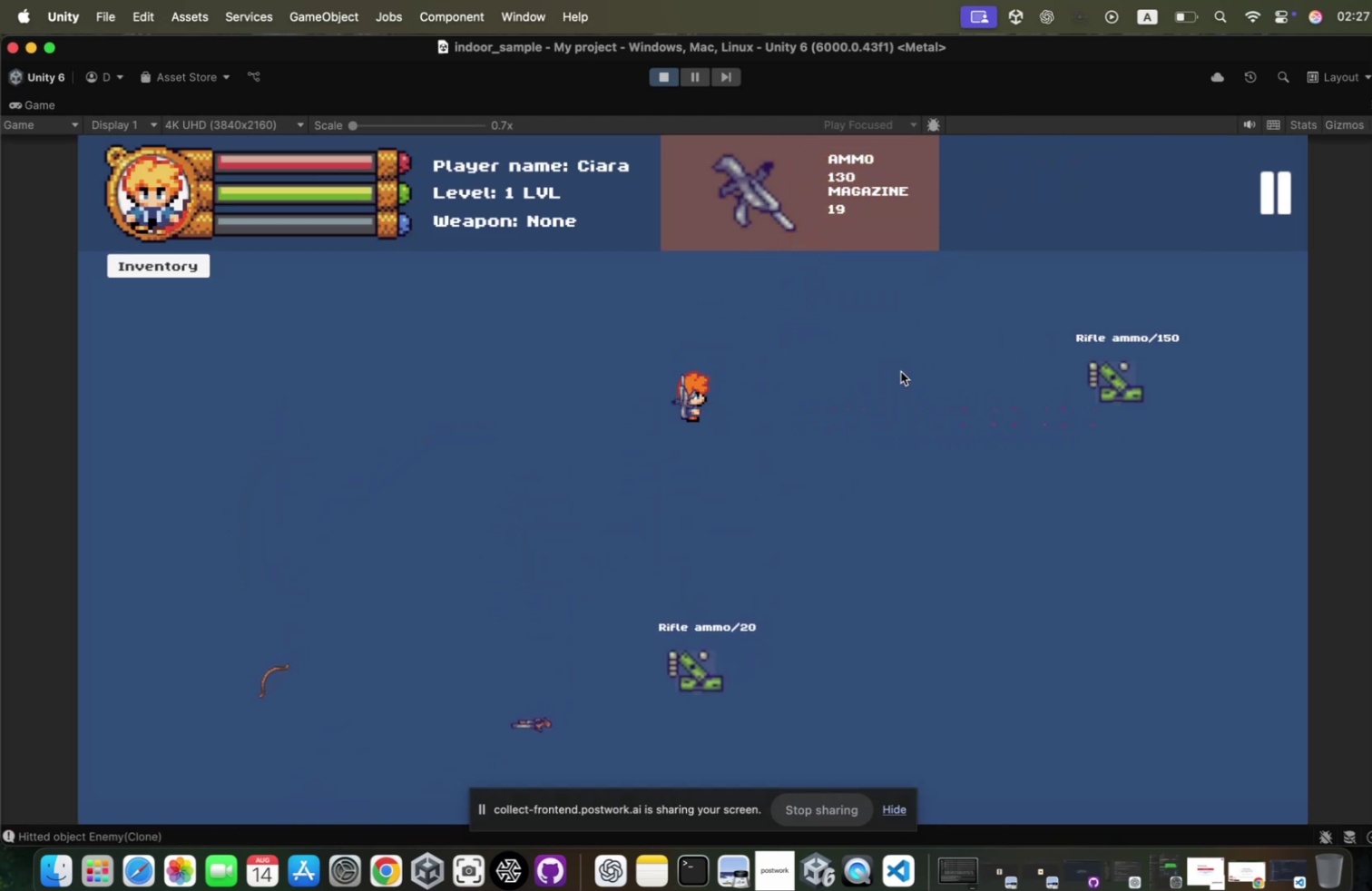 
hold_key(key=D, duration=0.56)
 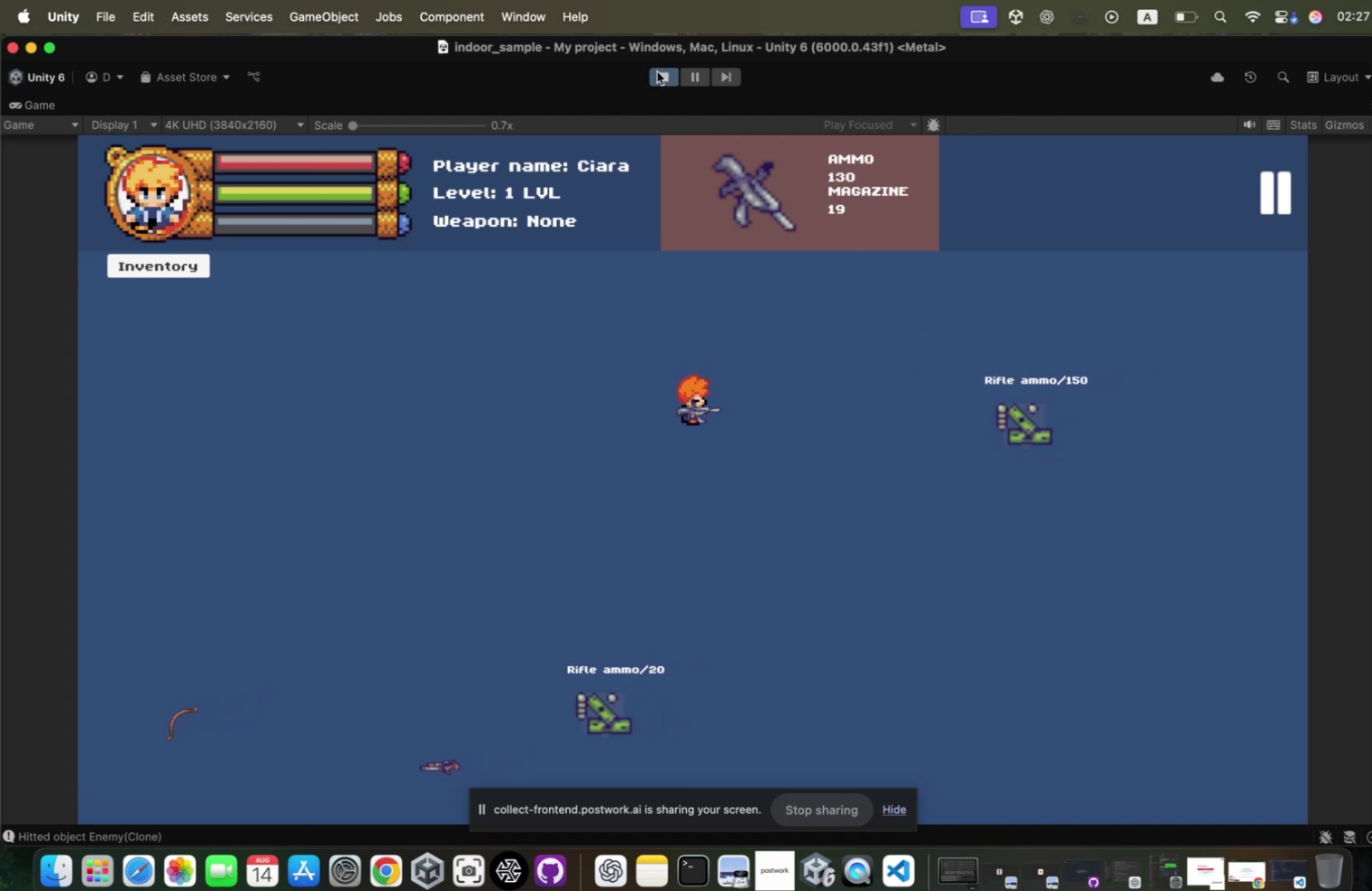 
left_click([651, 71])
 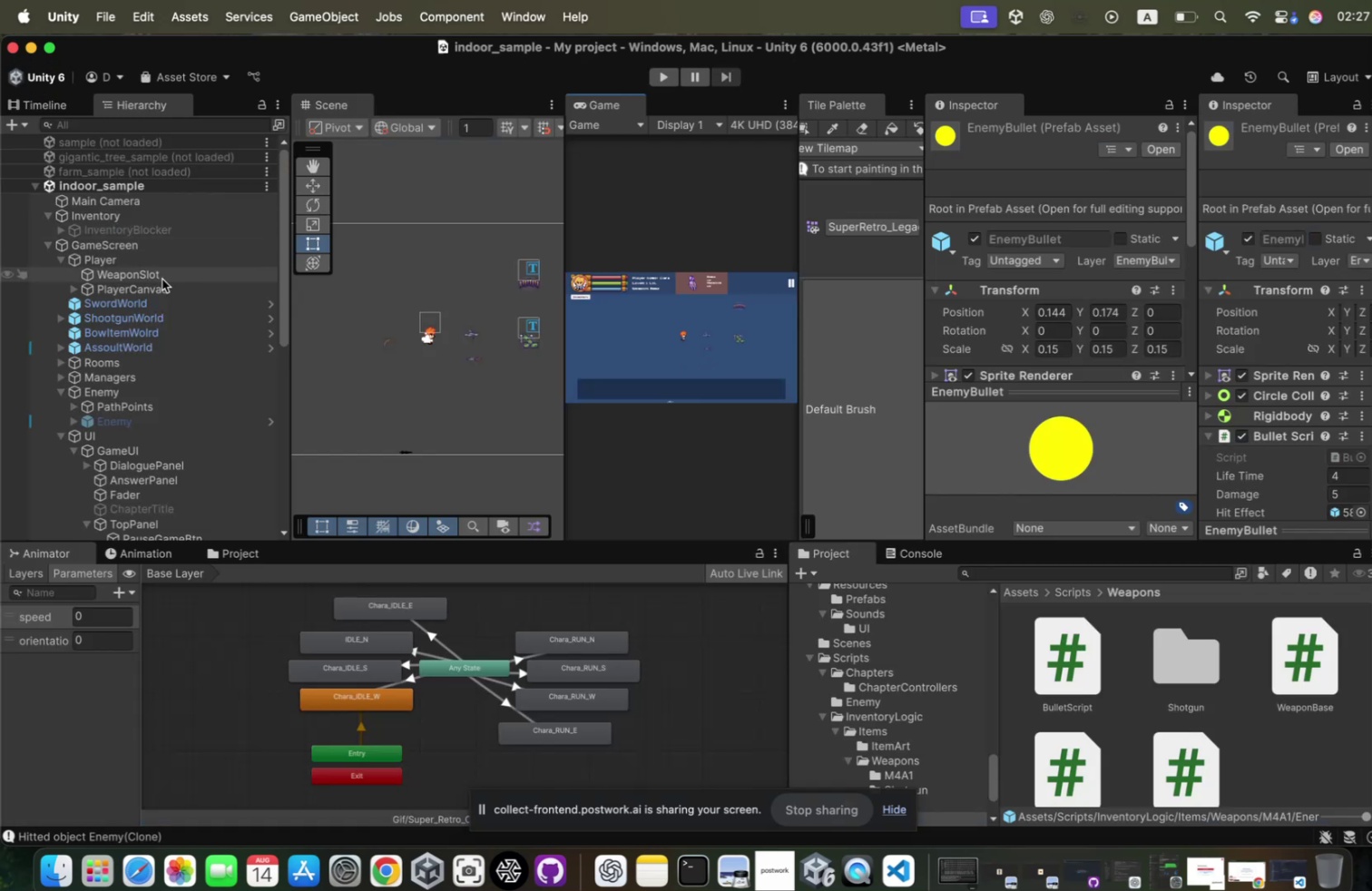 
left_click([158, 283])
 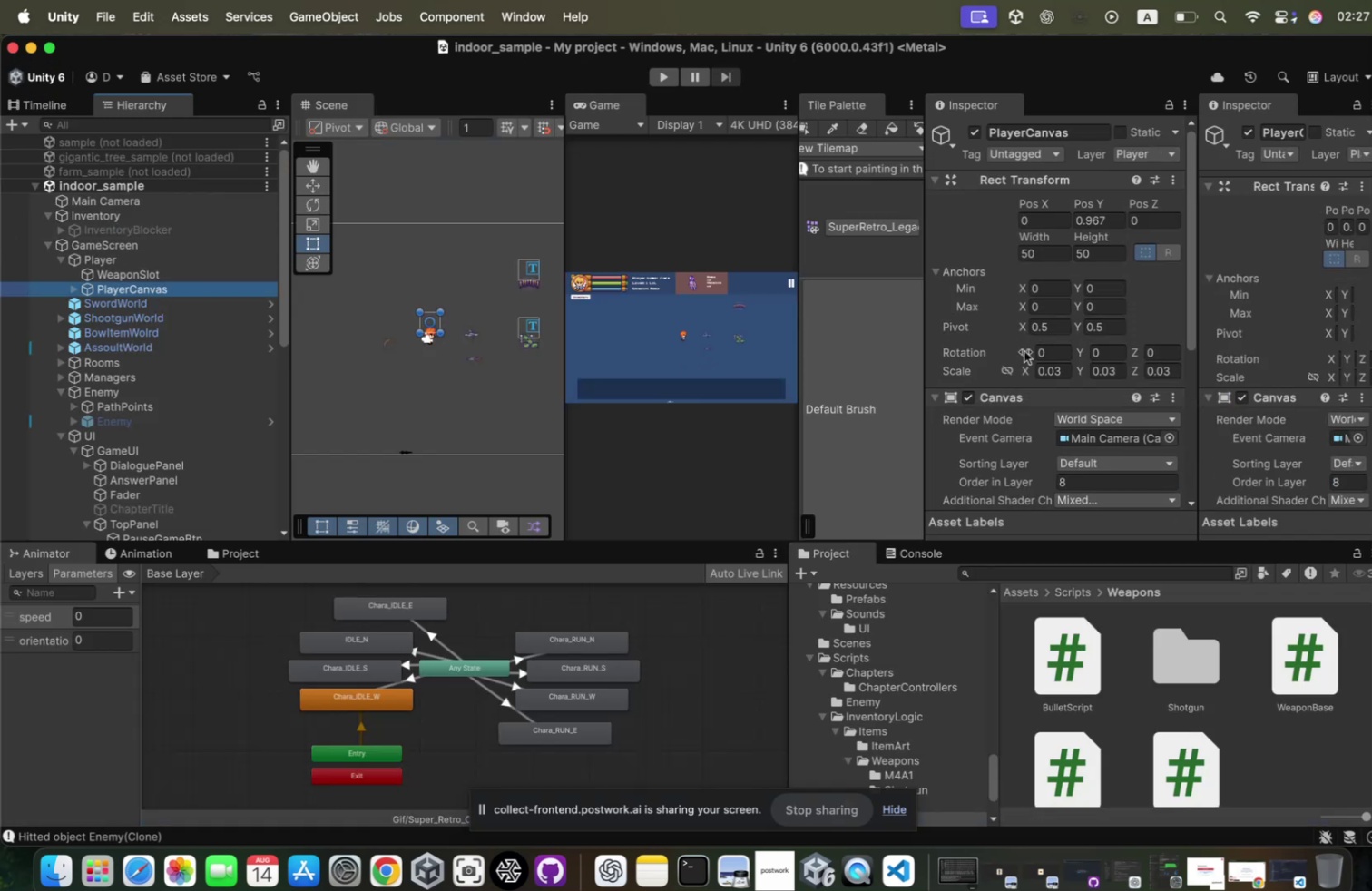 
scroll: coordinate [1020, 355], scroll_direction: down, amount: 122.0
 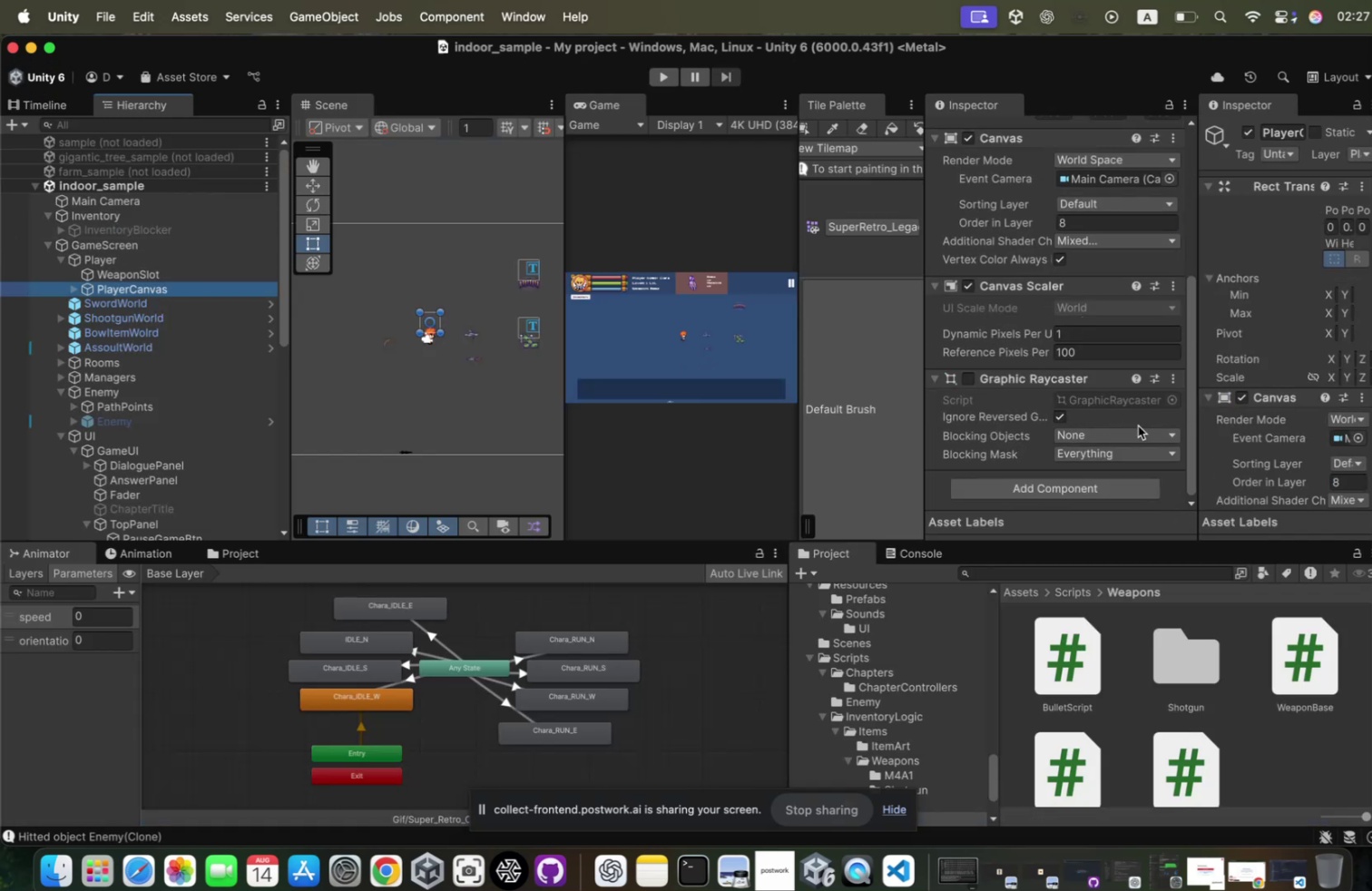 
scroll: coordinate [1094, 400], scroll_direction: up, amount: 41.0
 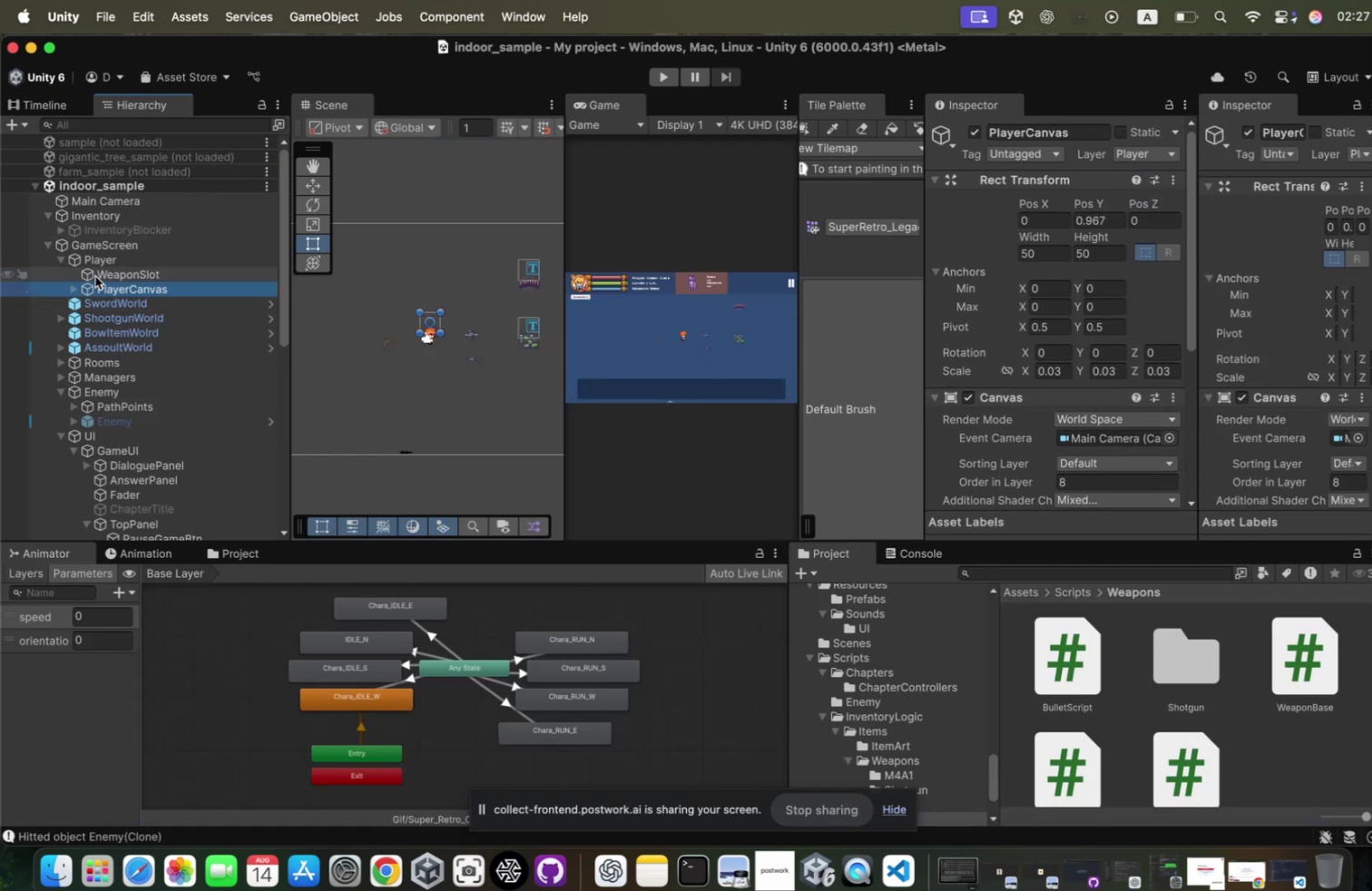 
left_click([104, 255])
 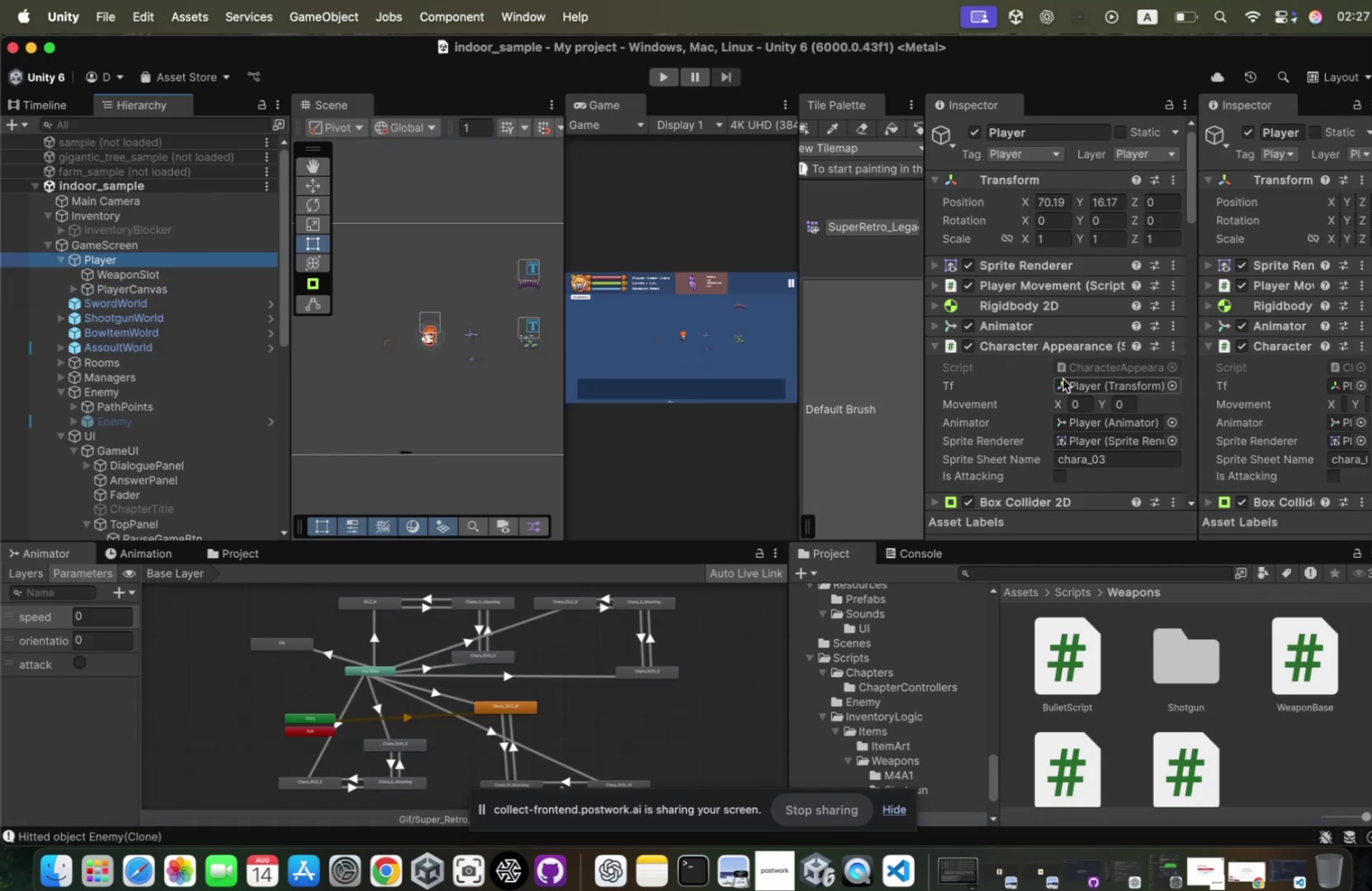 
scroll: coordinate [1053, 375], scroll_direction: down, amount: 135.0
 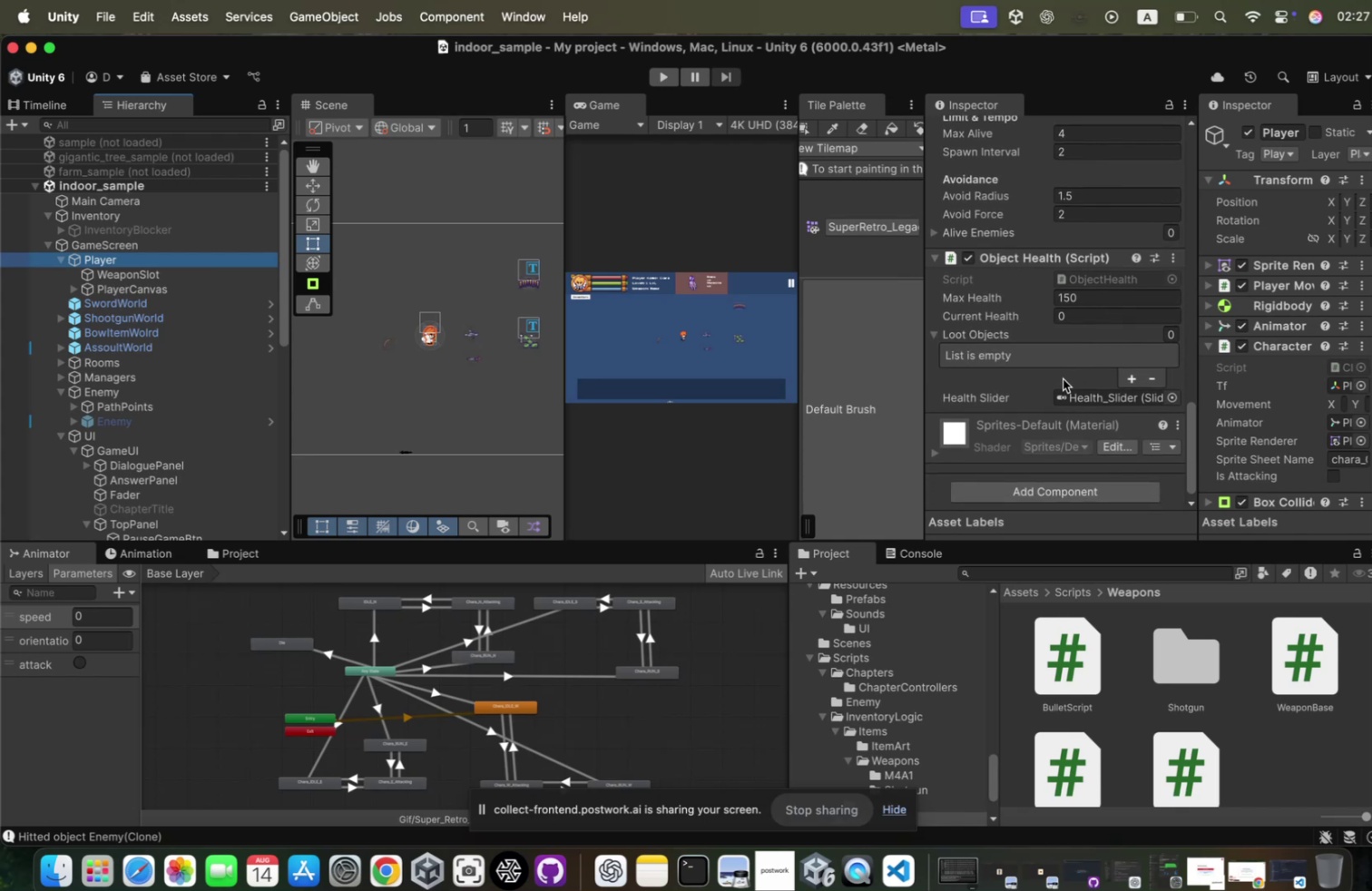 
key(Meta+CommandLeft)
 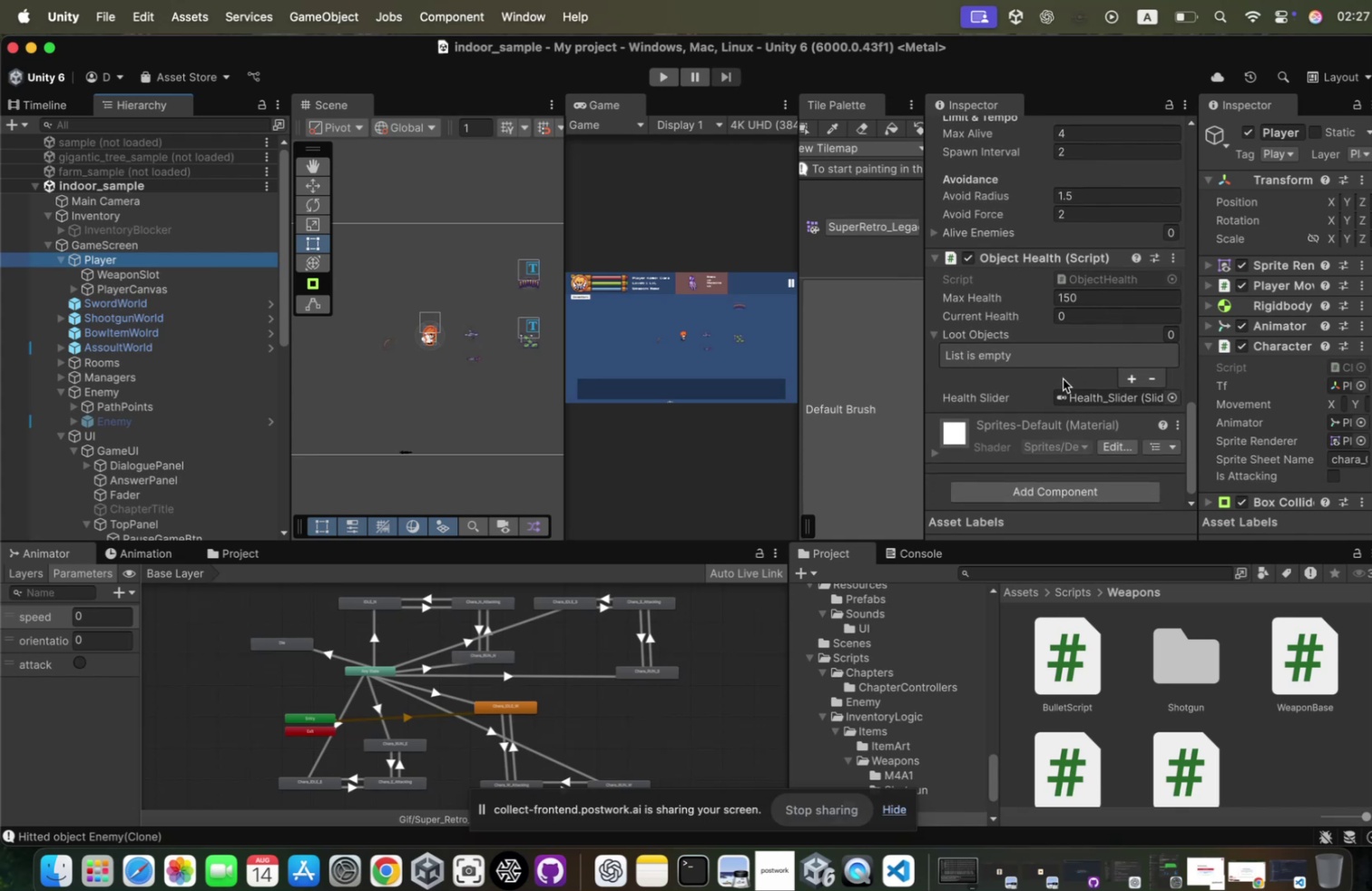 
key(Meta+Tab)
 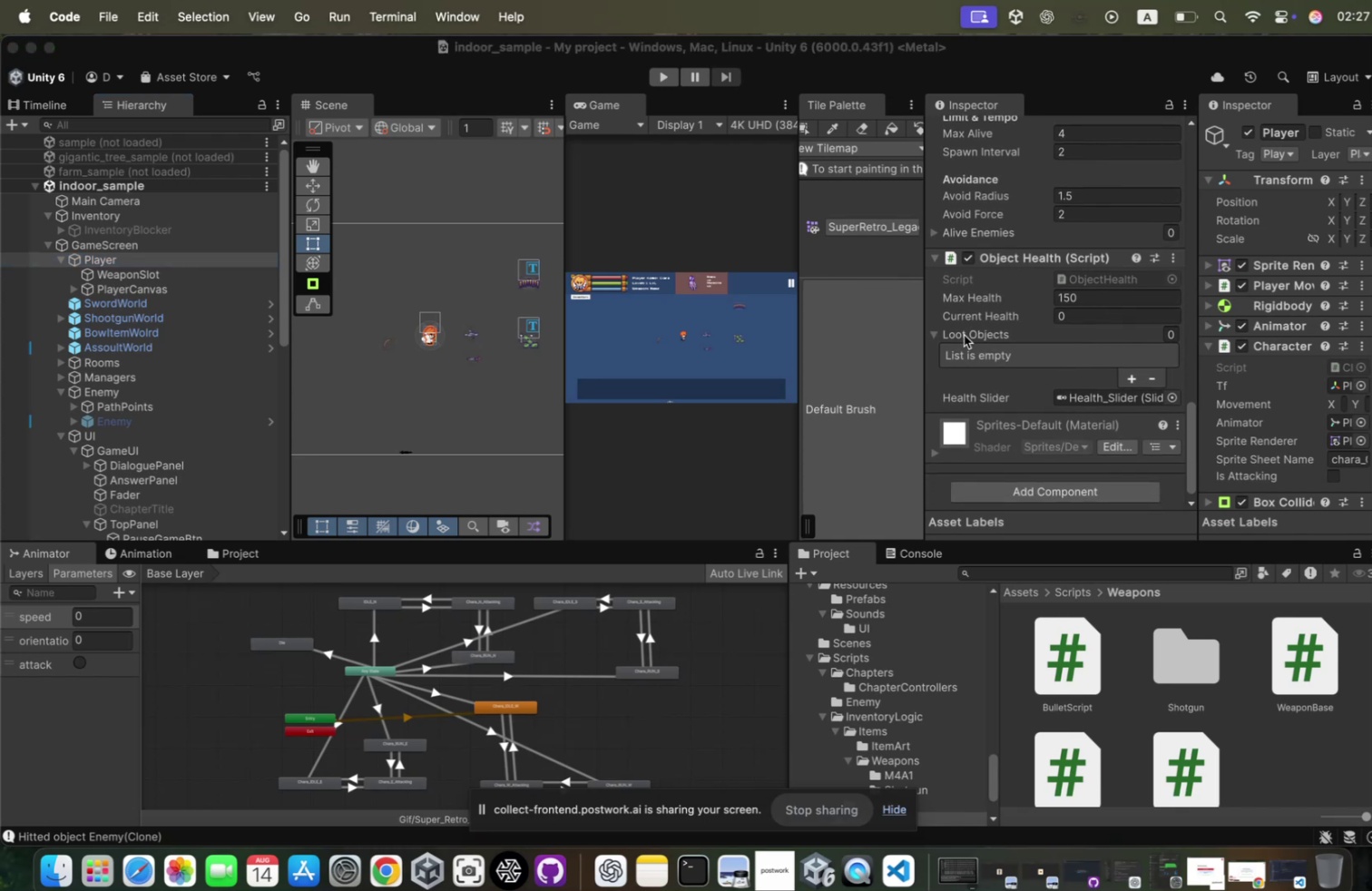 
key(Meta+Tab)
 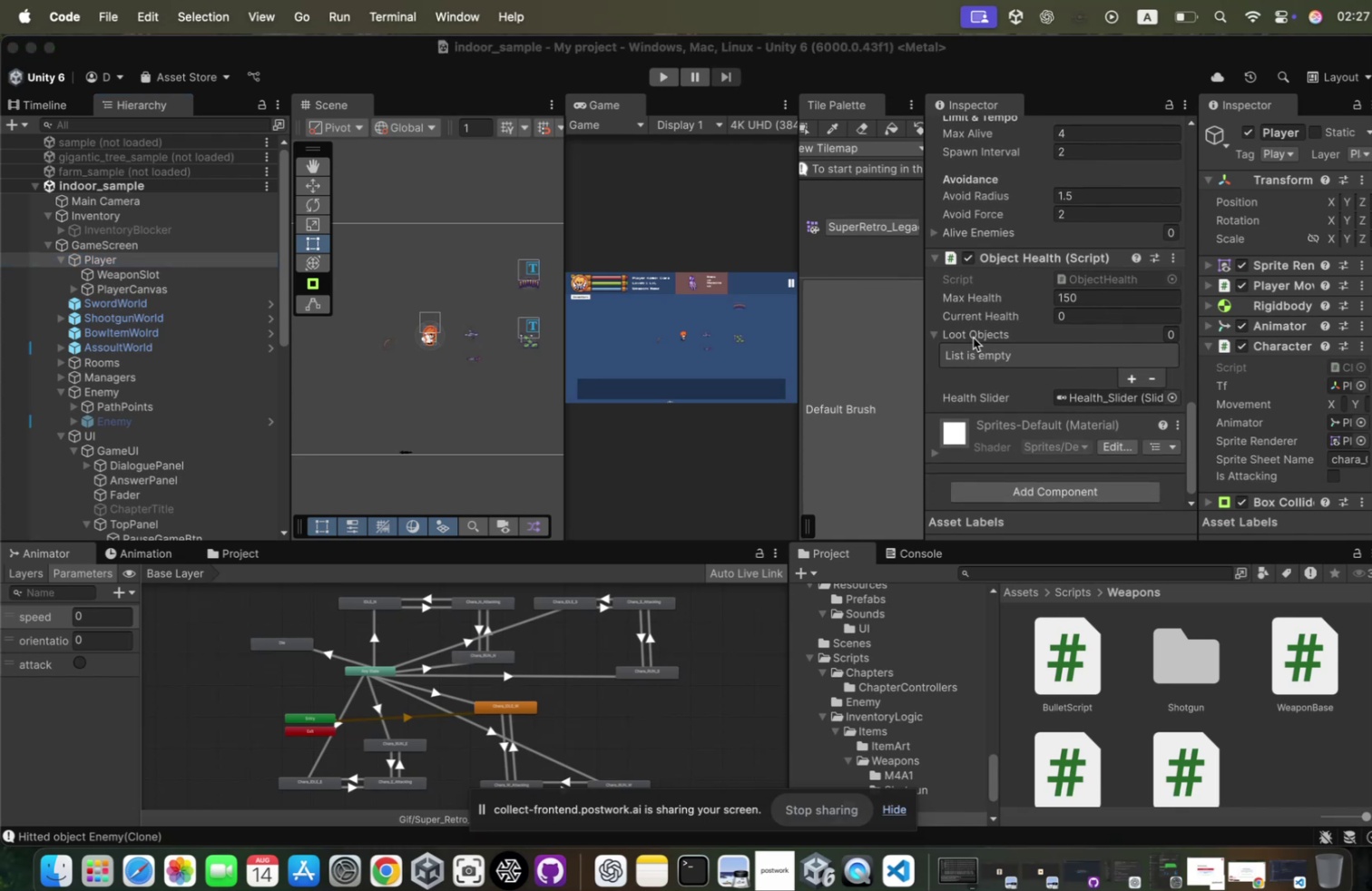 
key(Meta+Tab)
 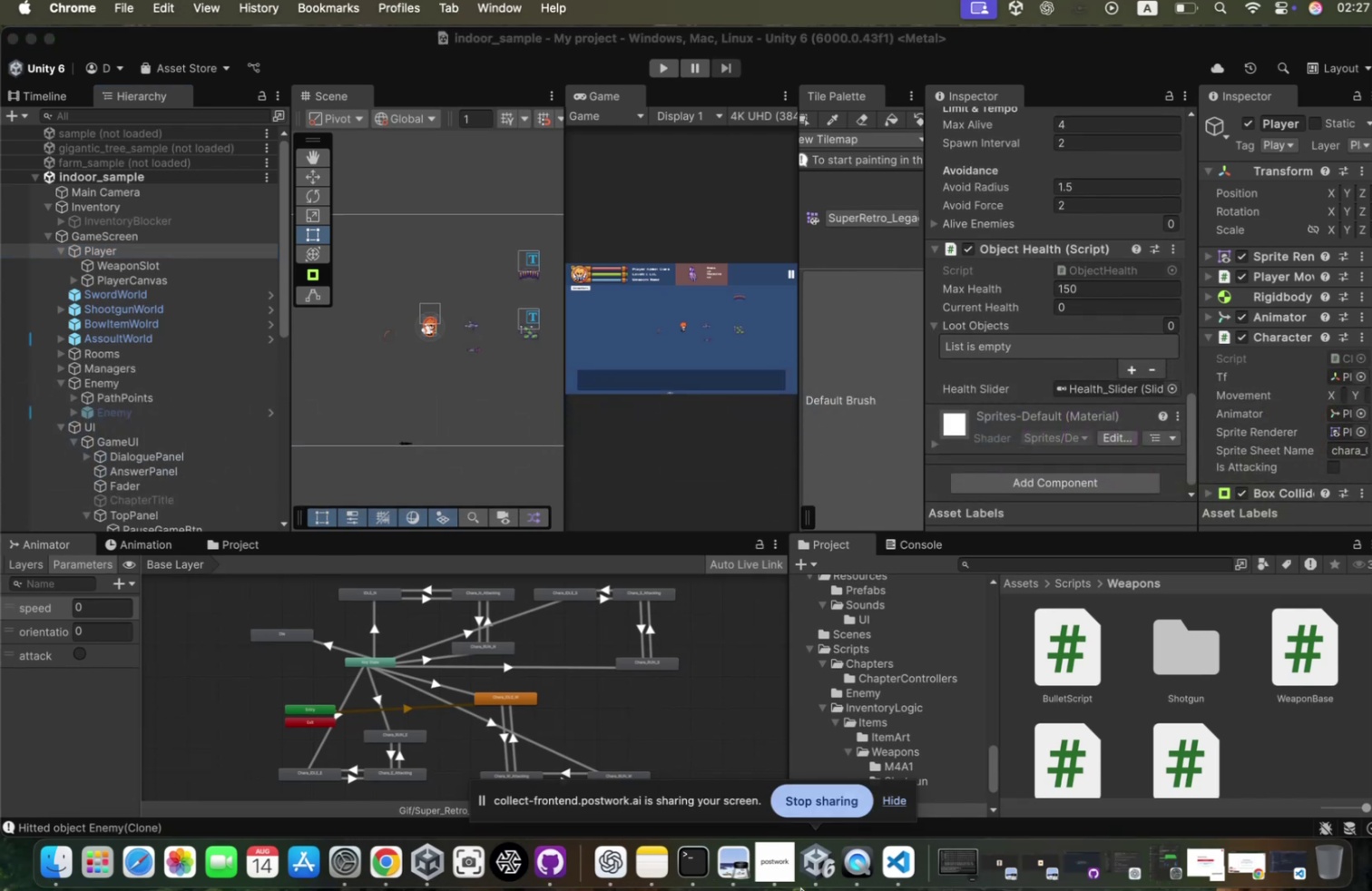 
left_click([900, 852])
 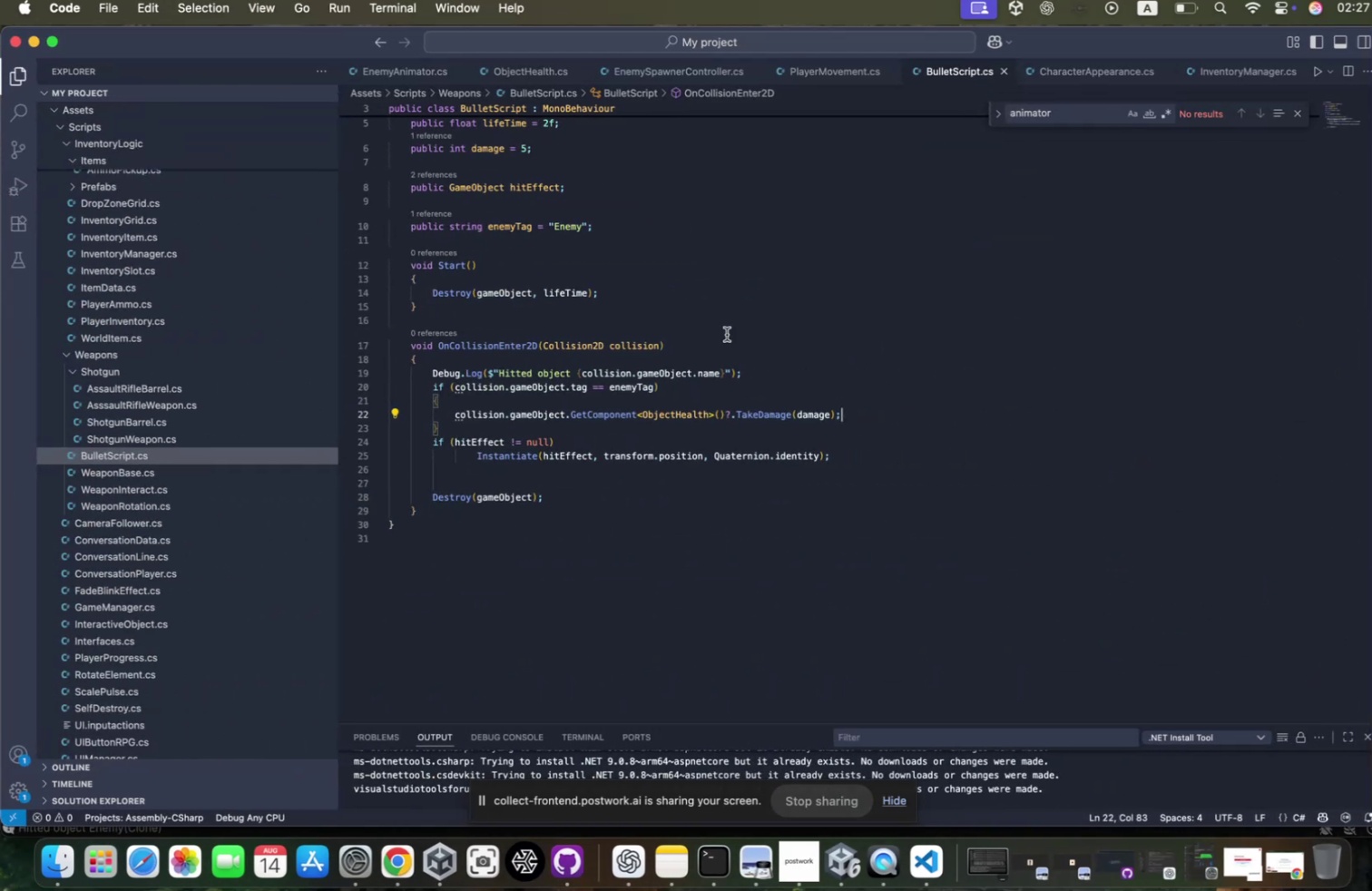 
scroll: coordinate [662, 316], scroll_direction: up, amount: 46.0
 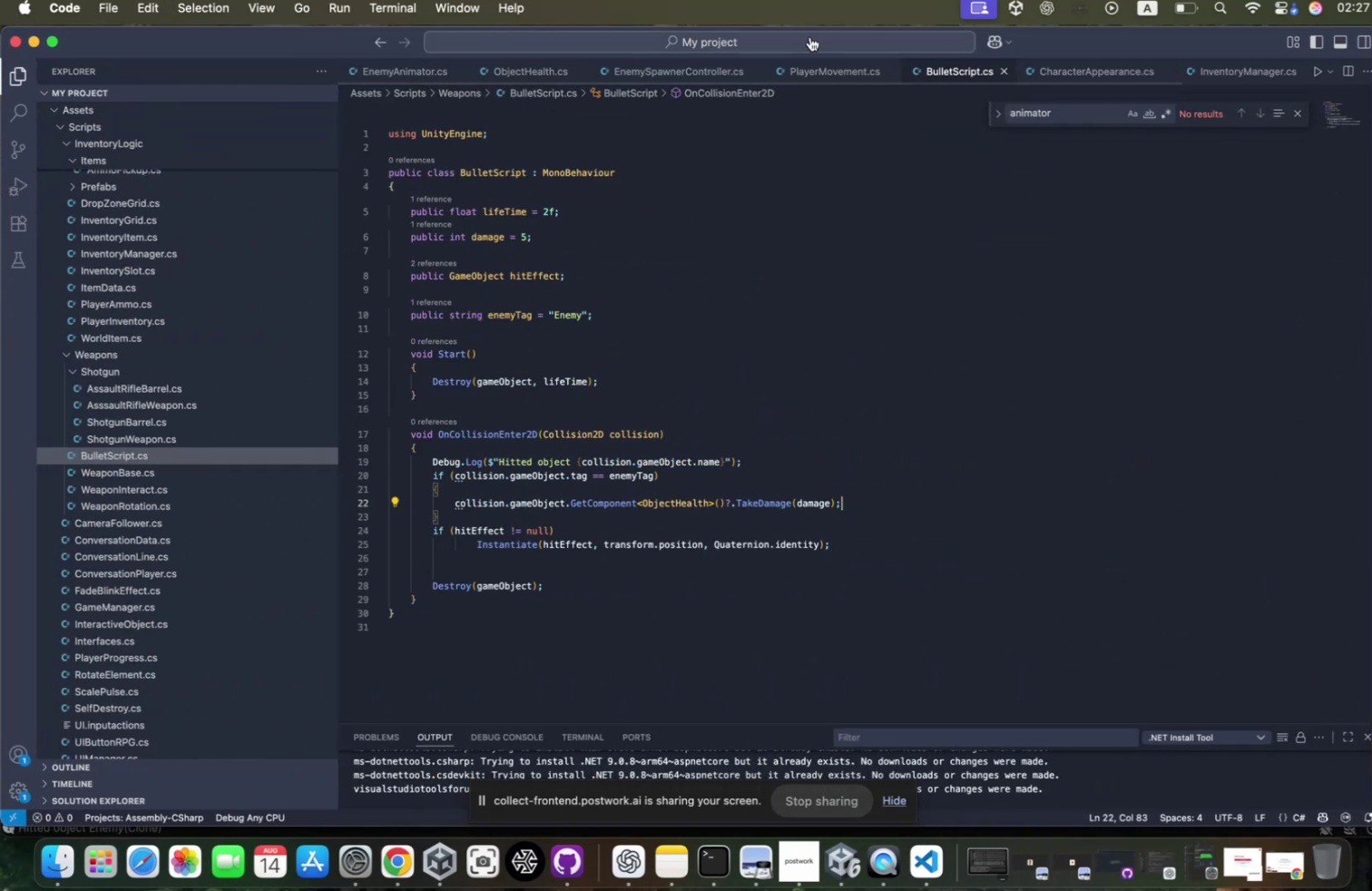 
left_click([805, 83])
 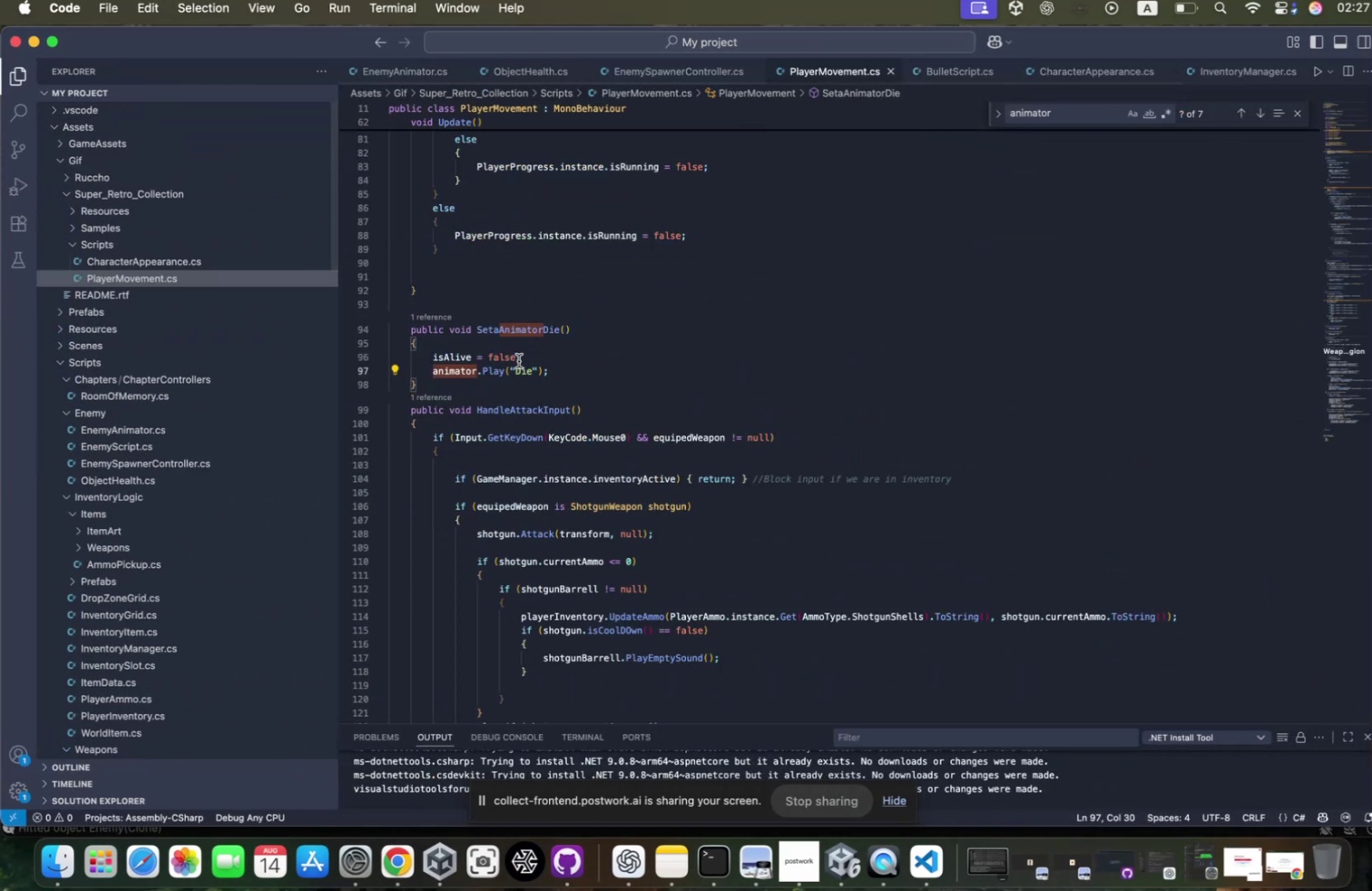 
scroll: coordinate [514, 367], scroll_direction: up, amount: 62.0
 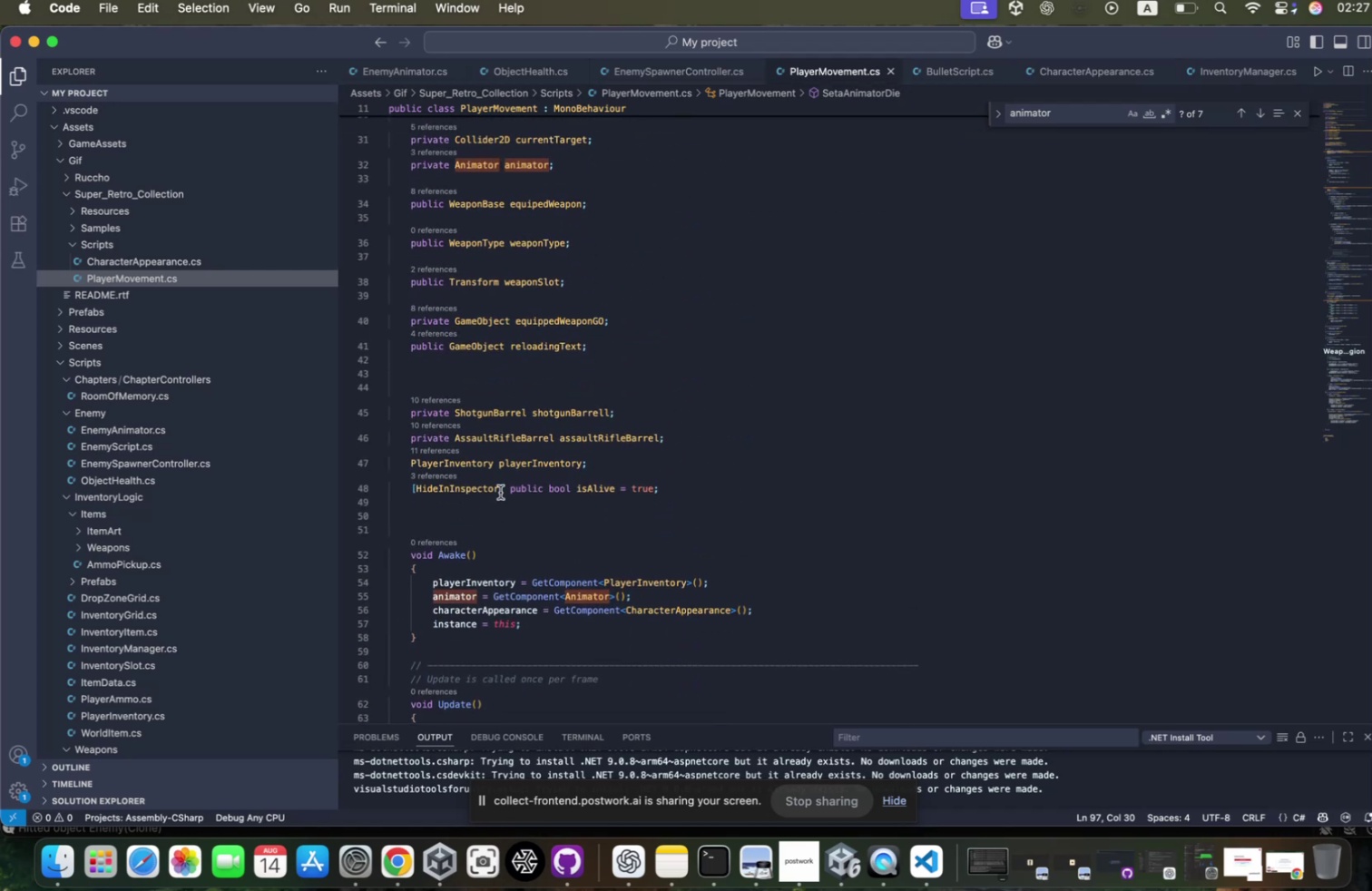 
left_click_drag(start_coordinate=[505, 491], to_coordinate=[396, 487])
 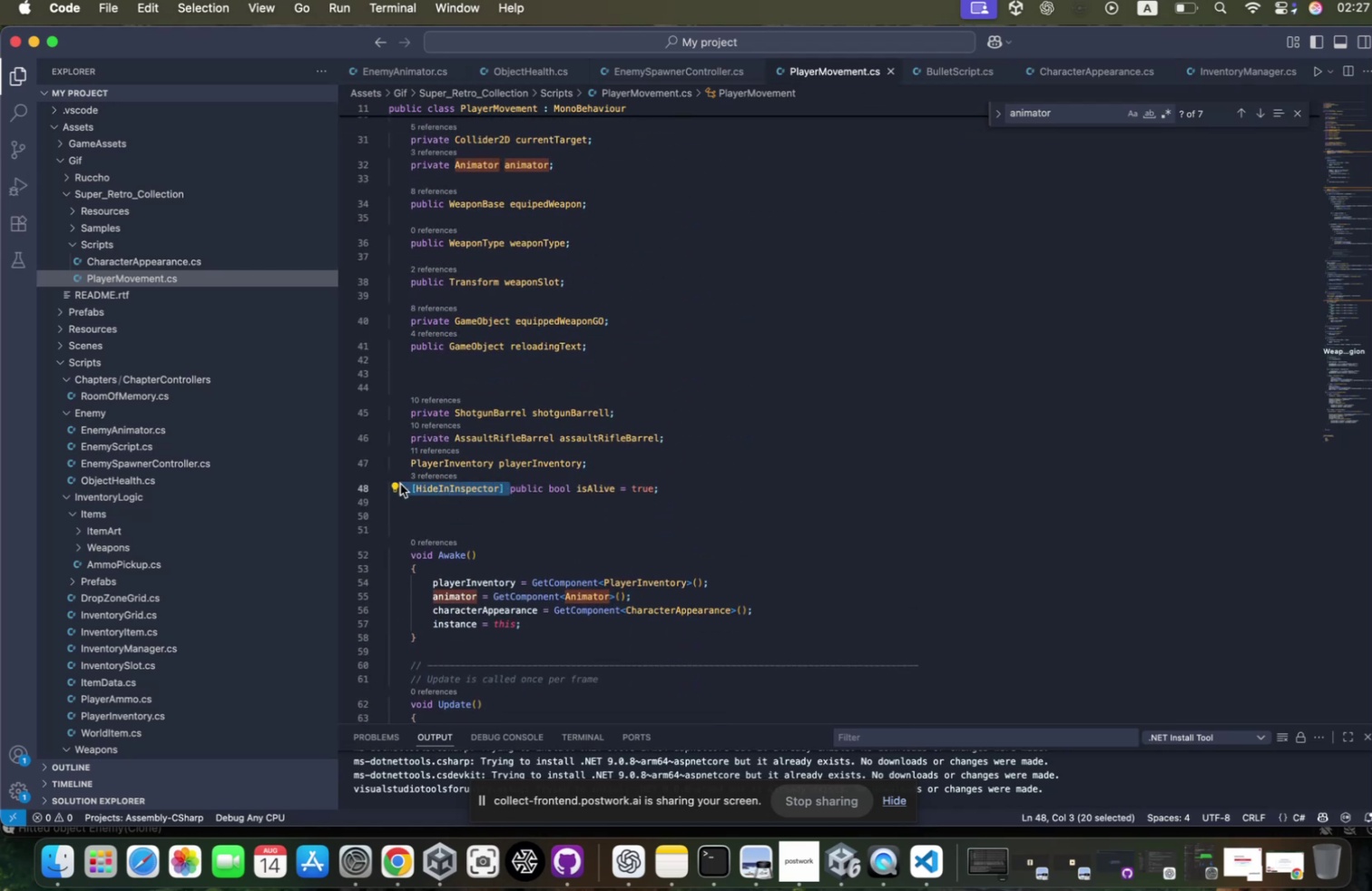 
key(Backspace)
 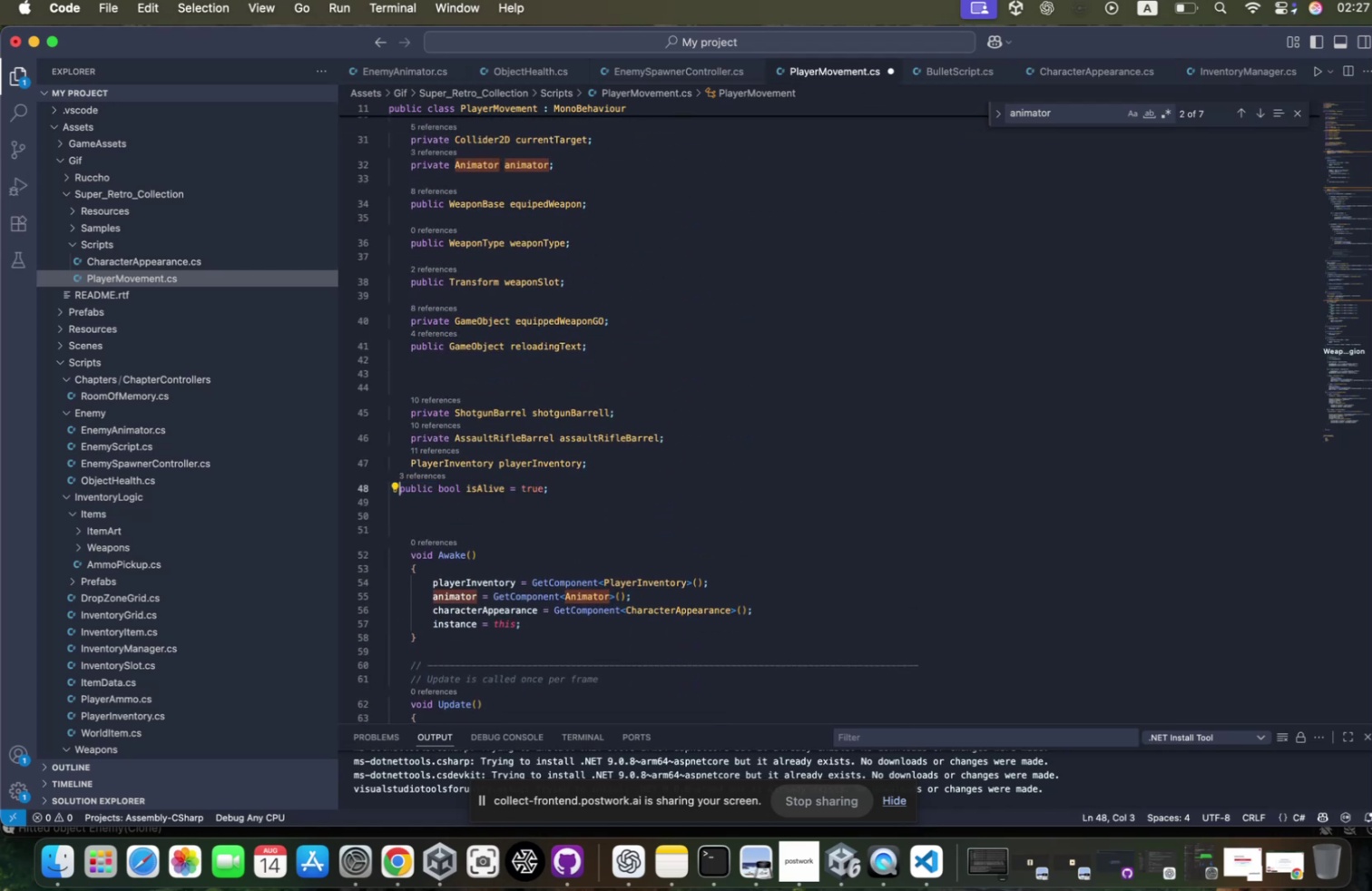 
key(Meta+CommandLeft)
 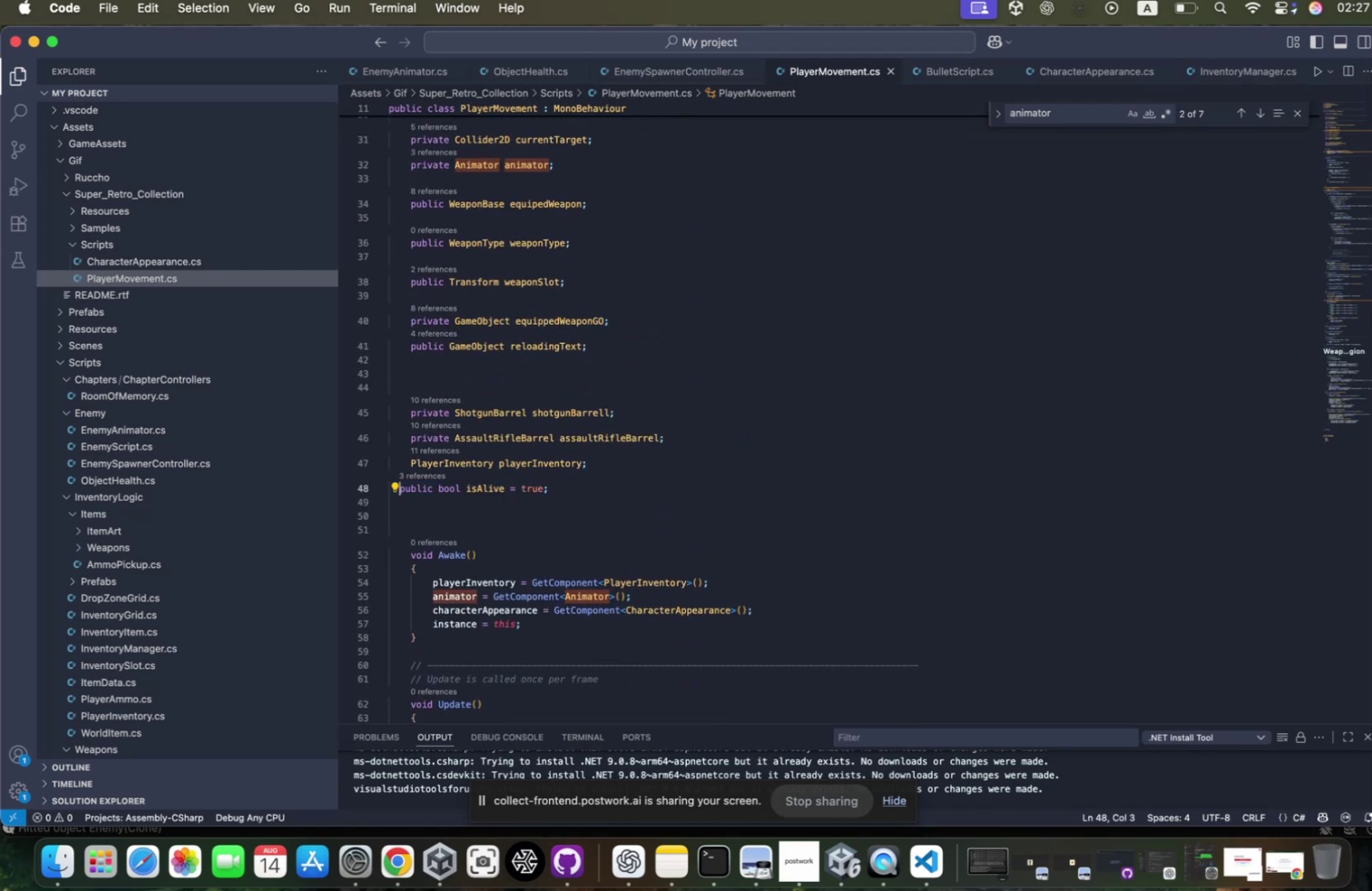 
key(Meta+S)
 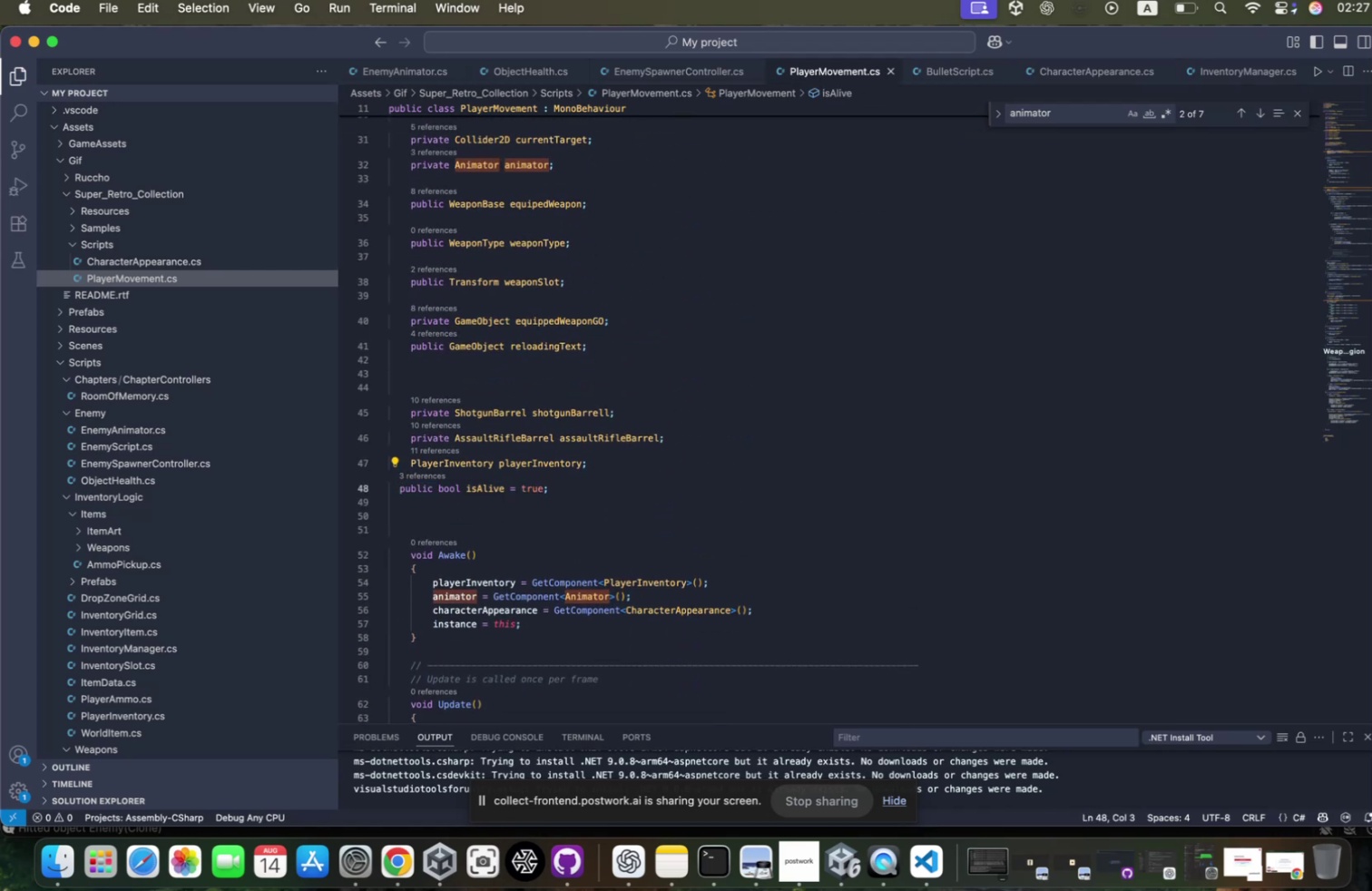 
key(Meta+CommandLeft)
 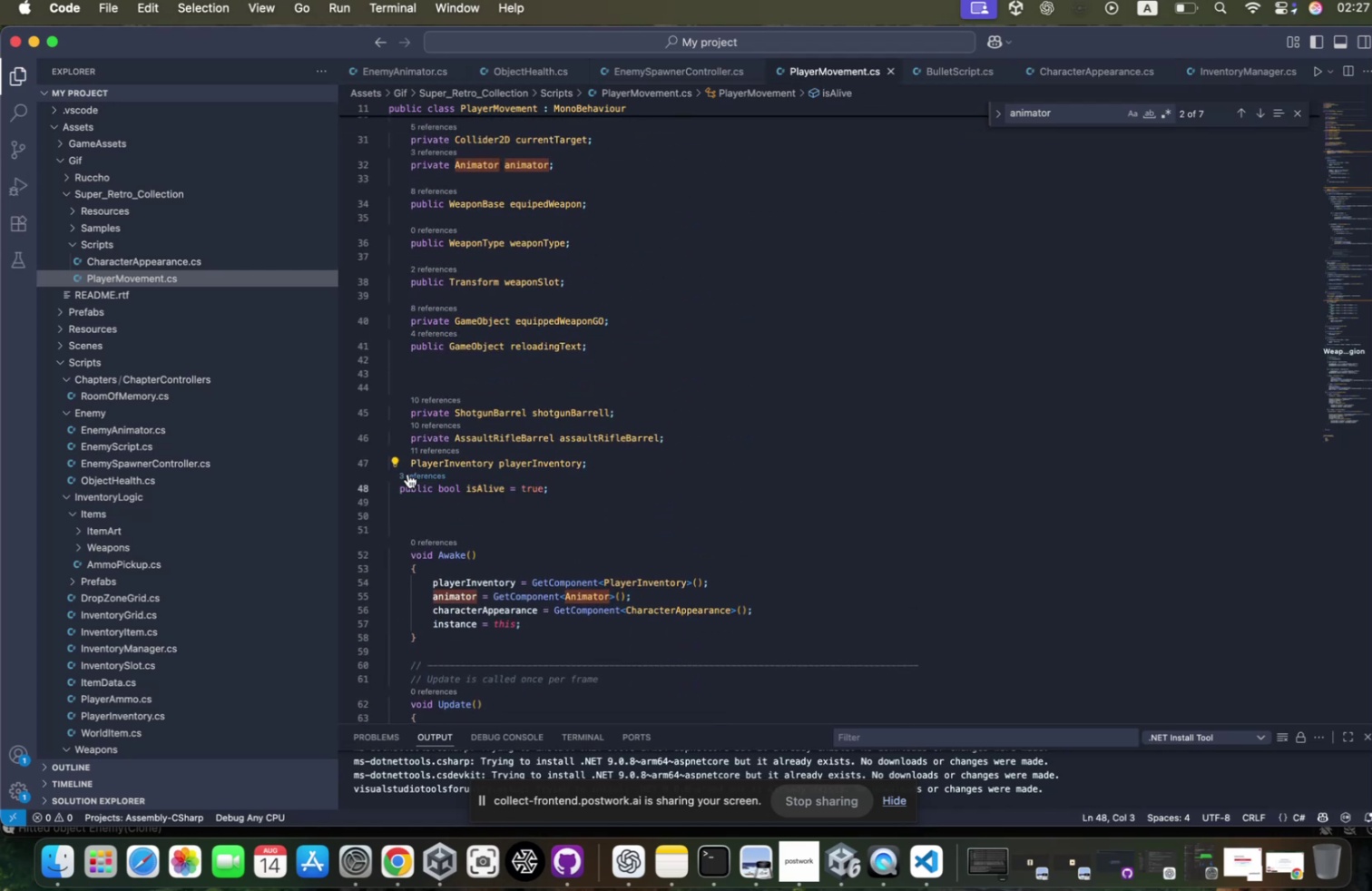 
key(Meta+Tab)
 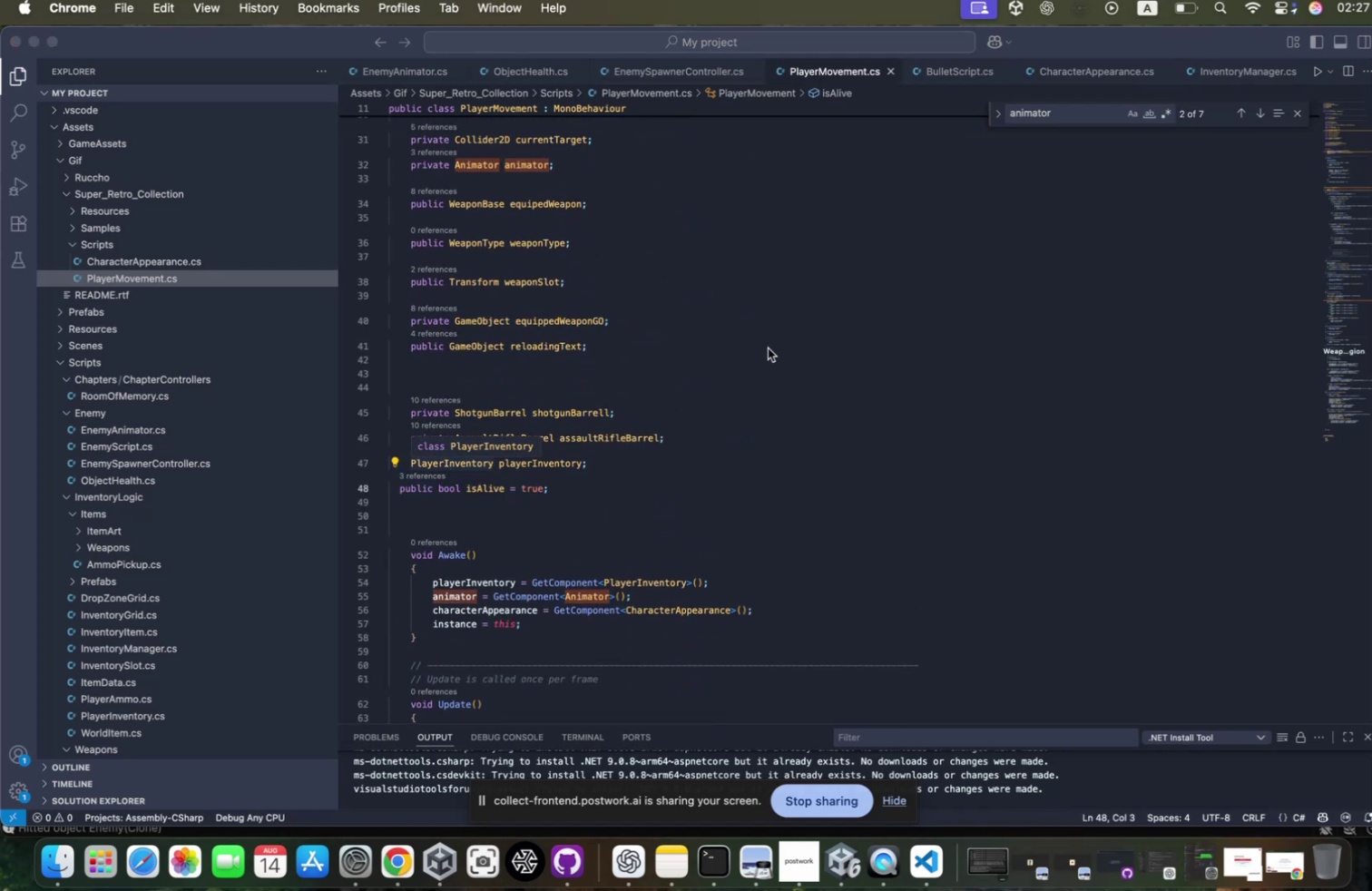 
left_click([714, 380])
 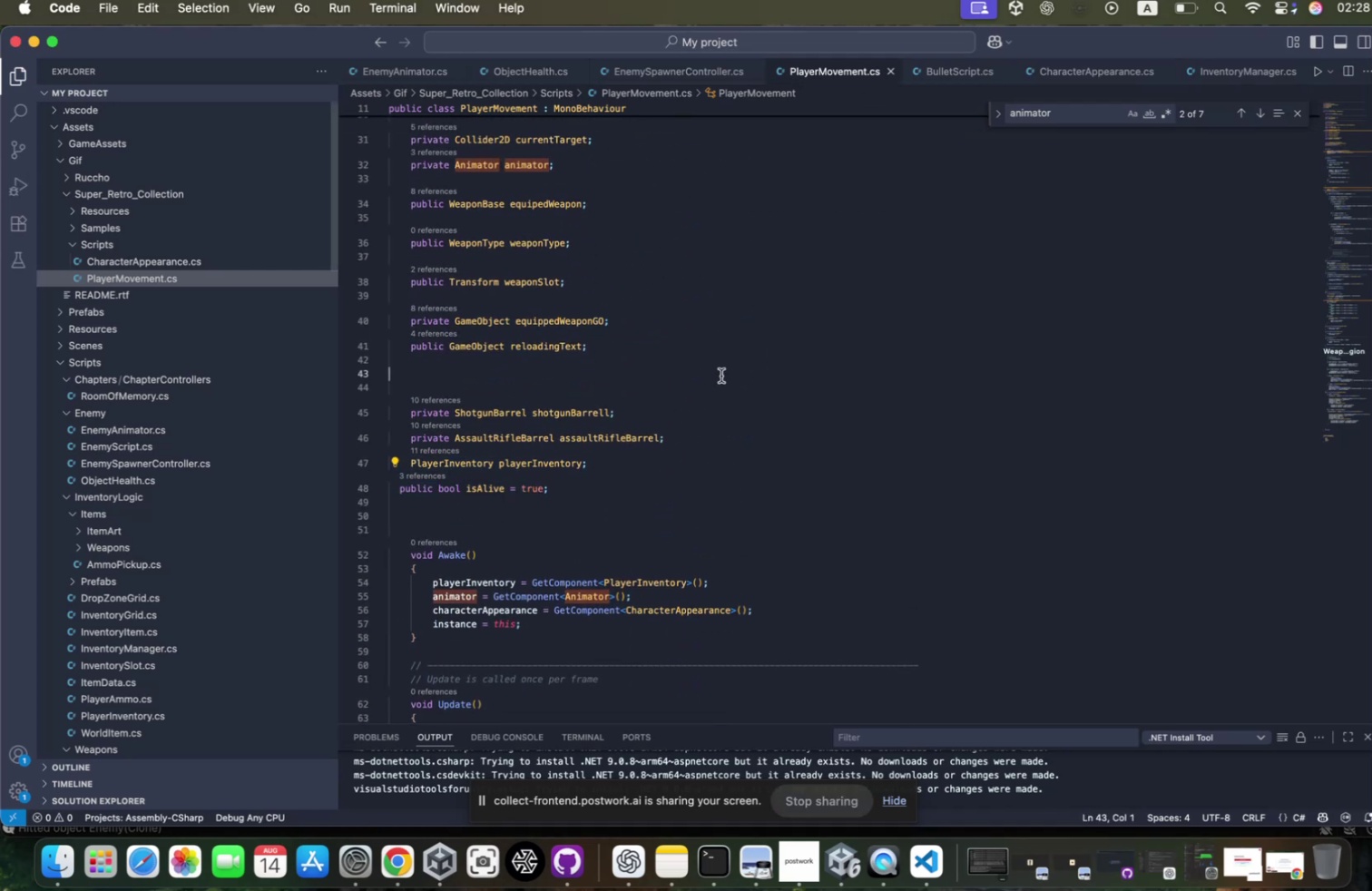 
key(Meta+Tab)
 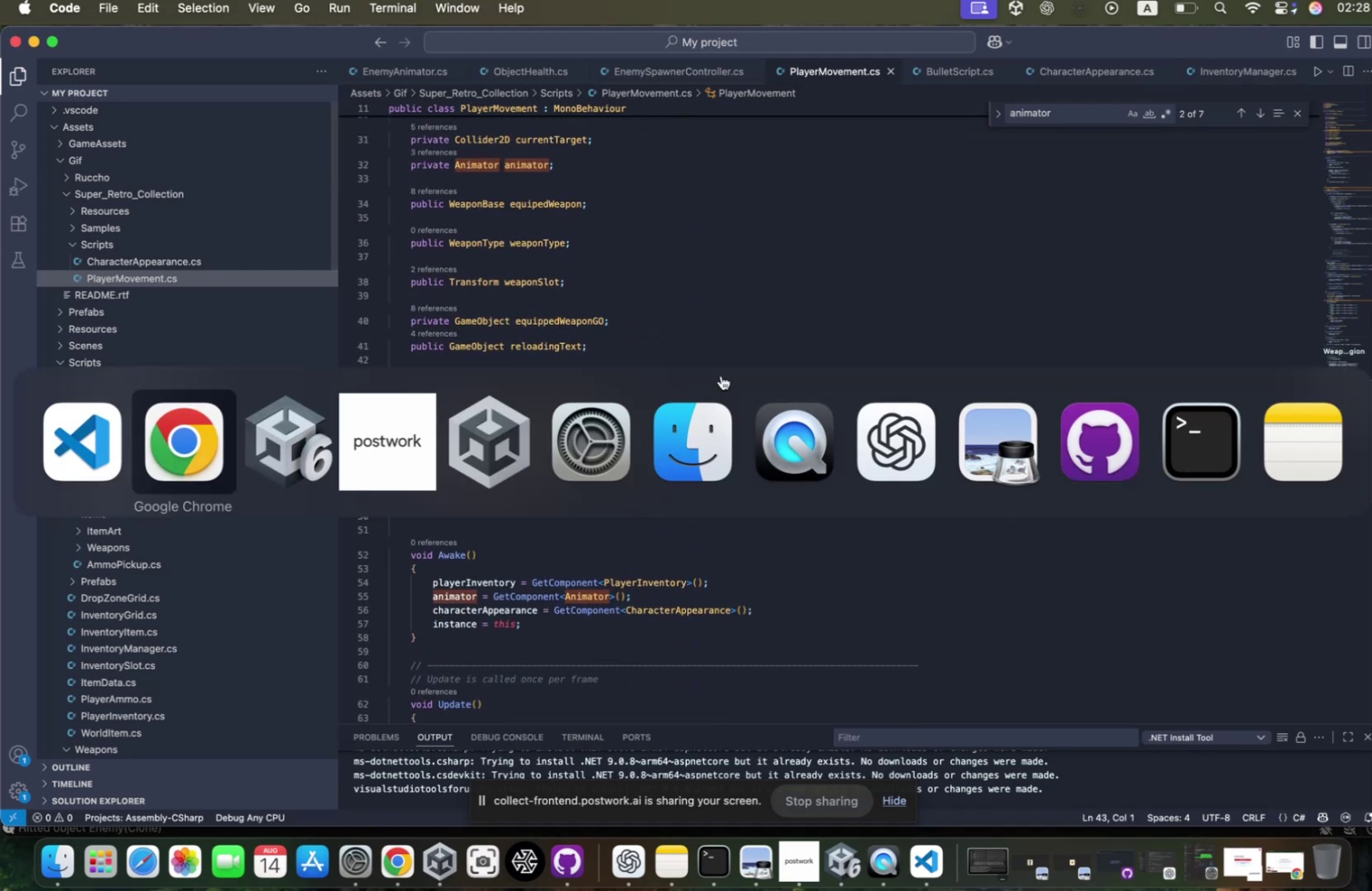 
key(Meta+Tab)
 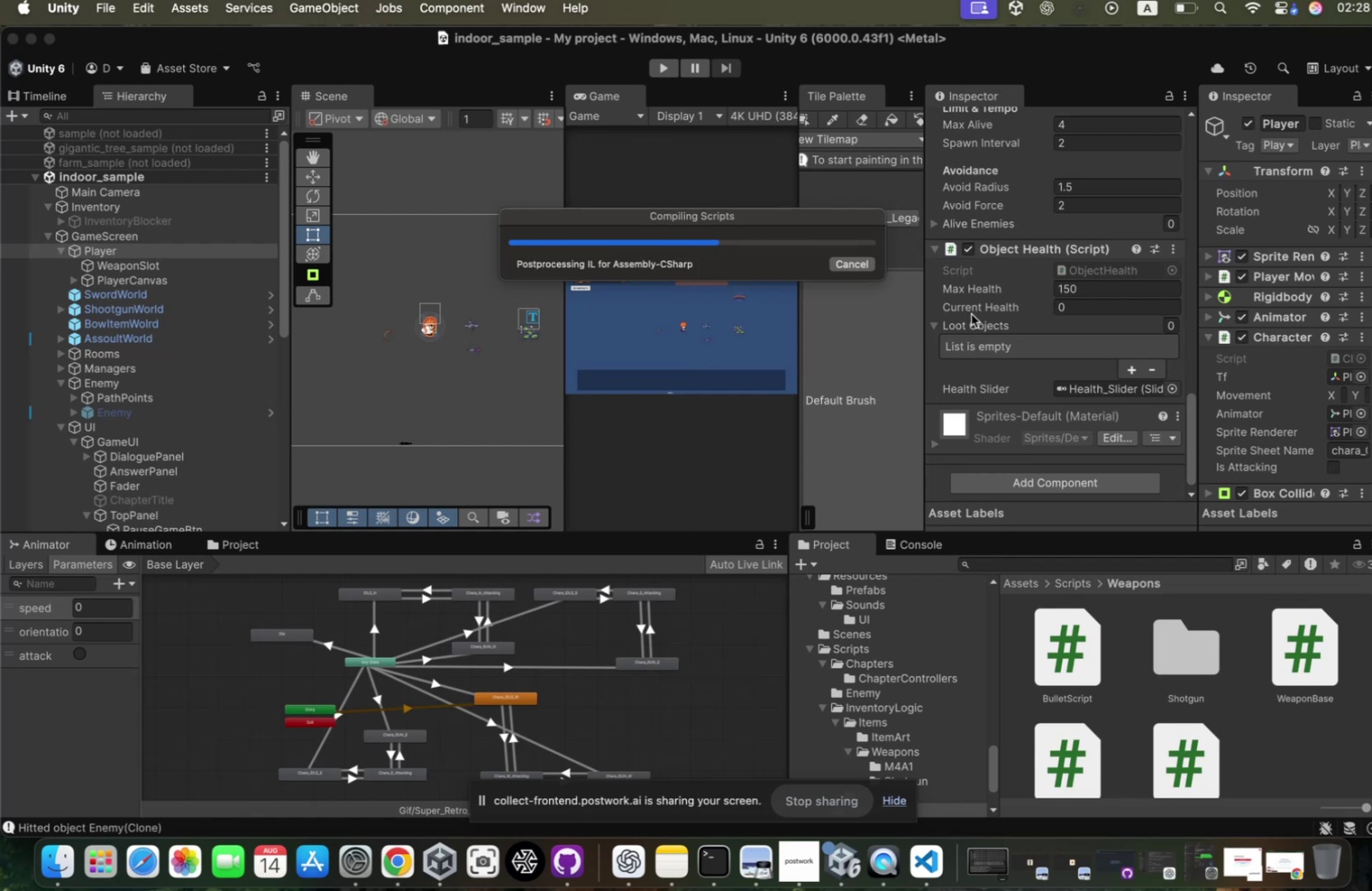 
wait(9.45)
 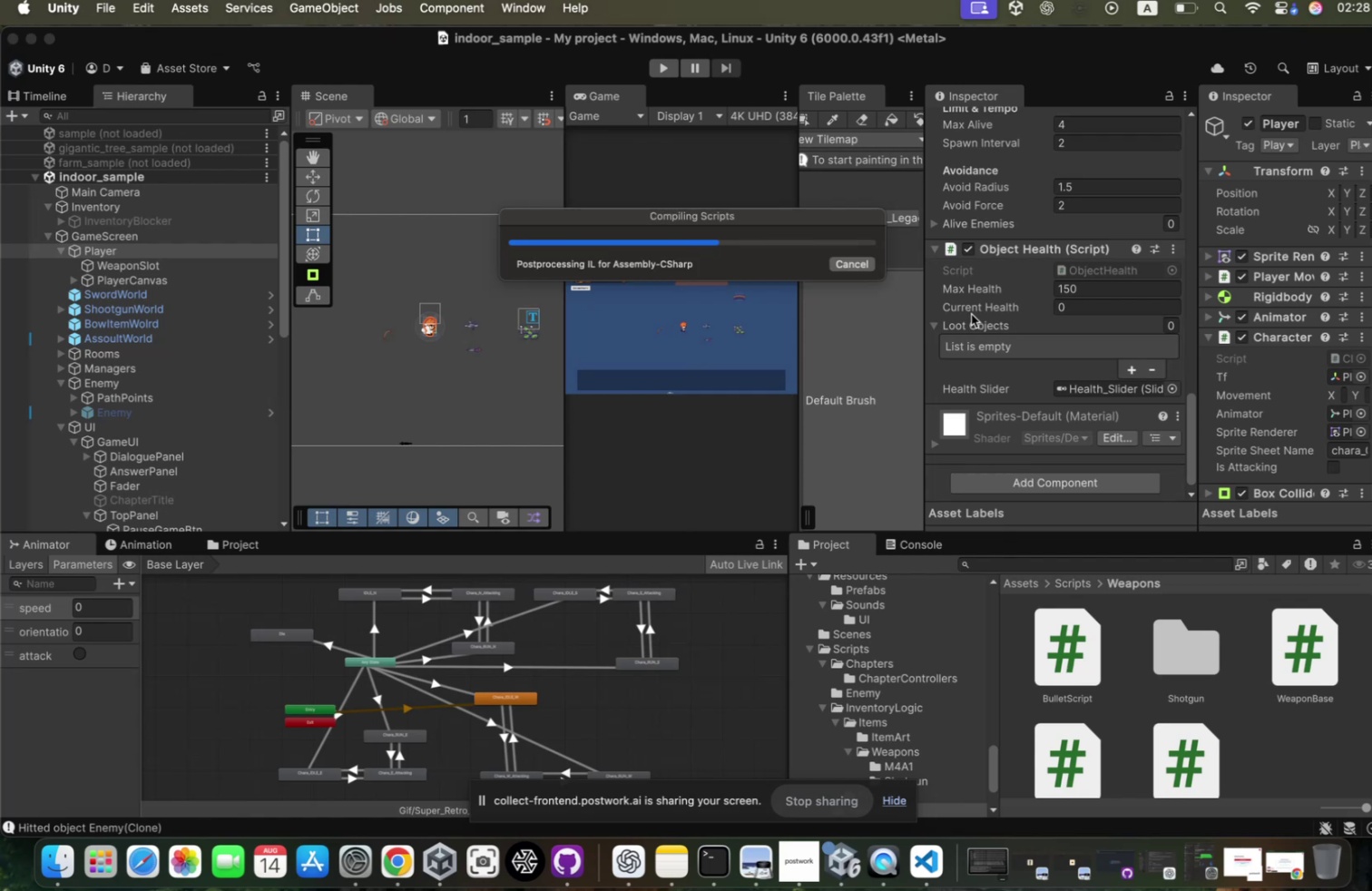 
scroll: coordinate [985, 300], scroll_direction: down, amount: 6.0
 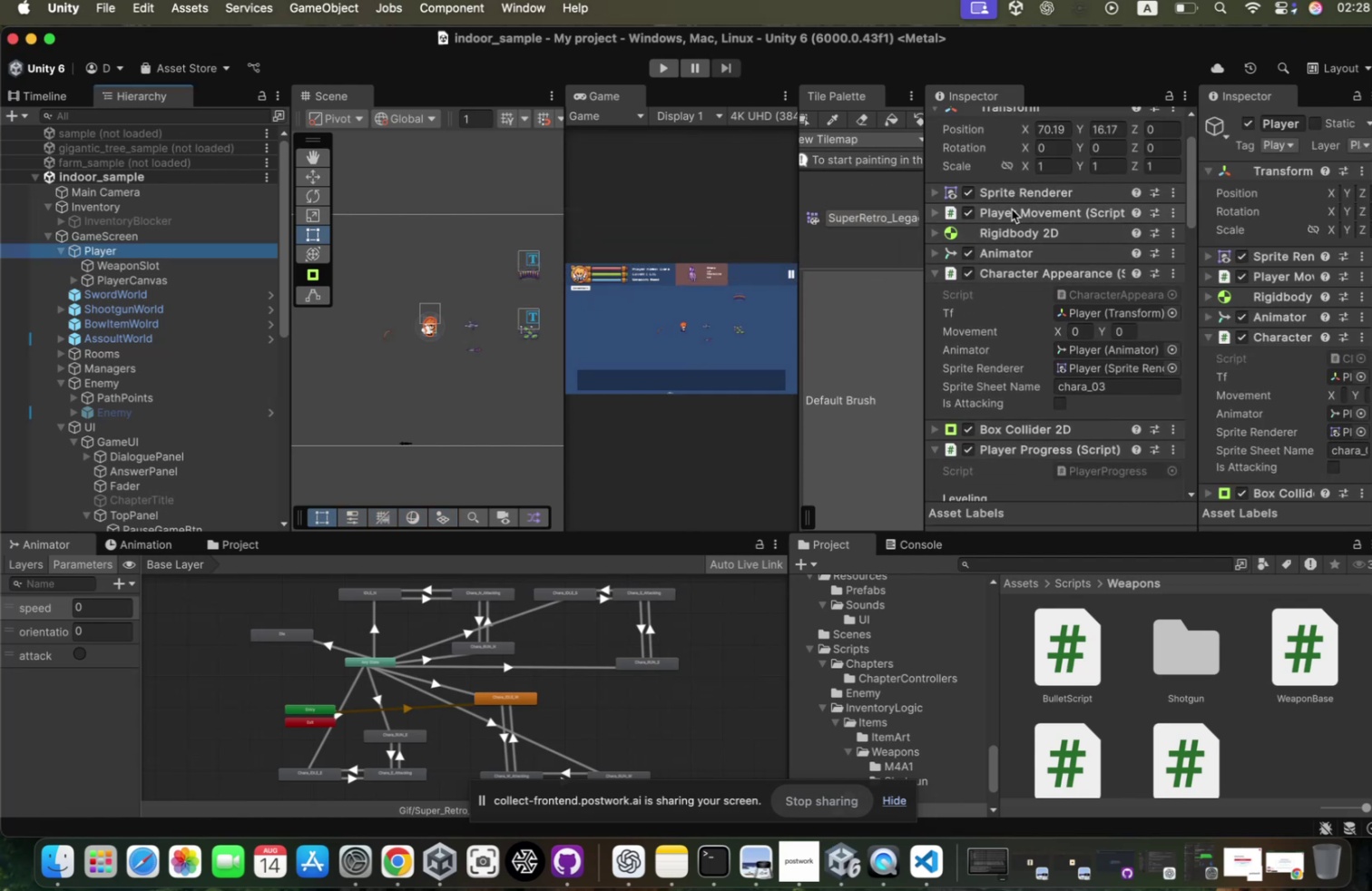 
left_click([1002, 216])
 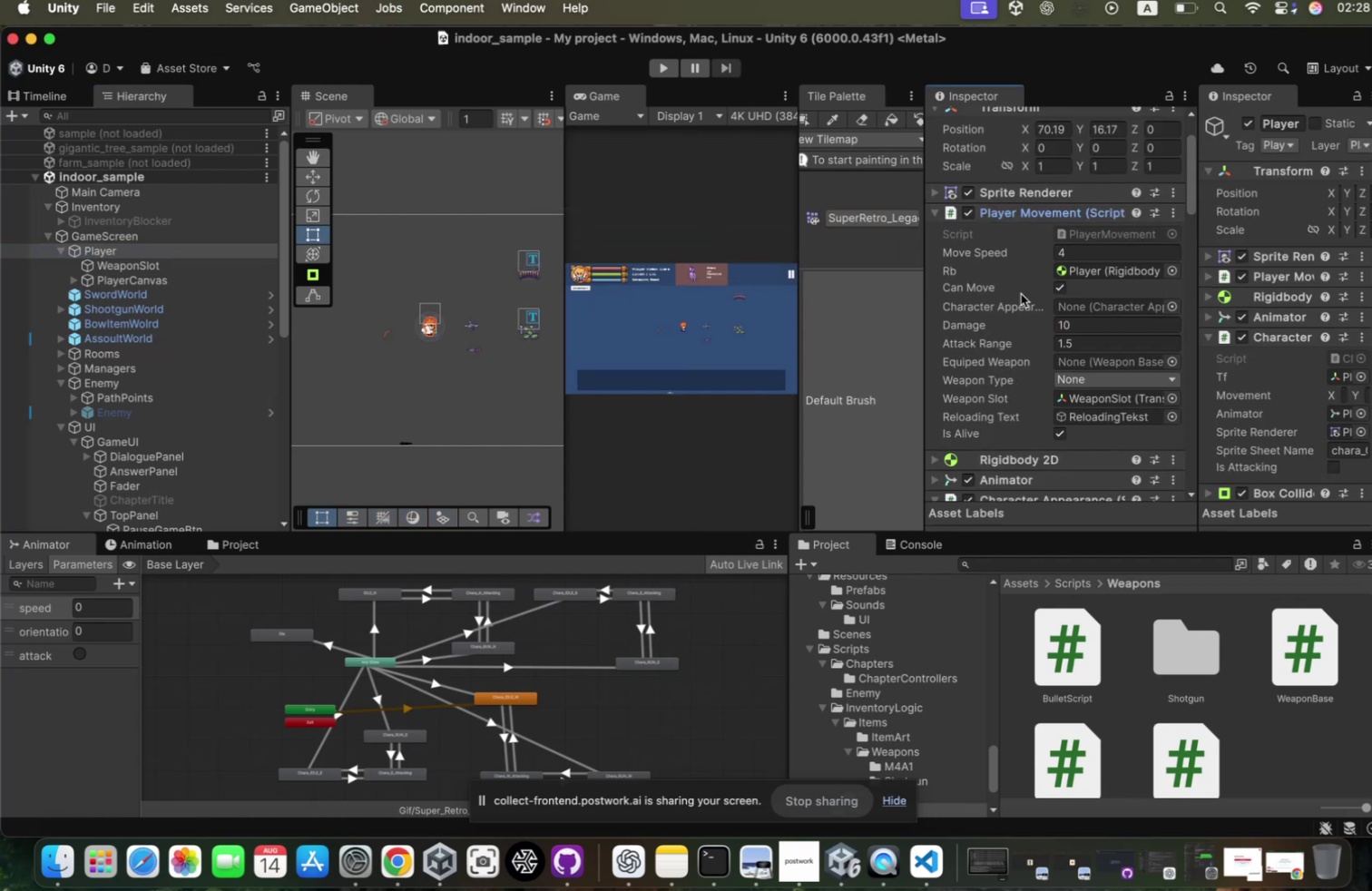 
scroll: coordinate [1011, 299], scroll_direction: down, amount: 15.0
 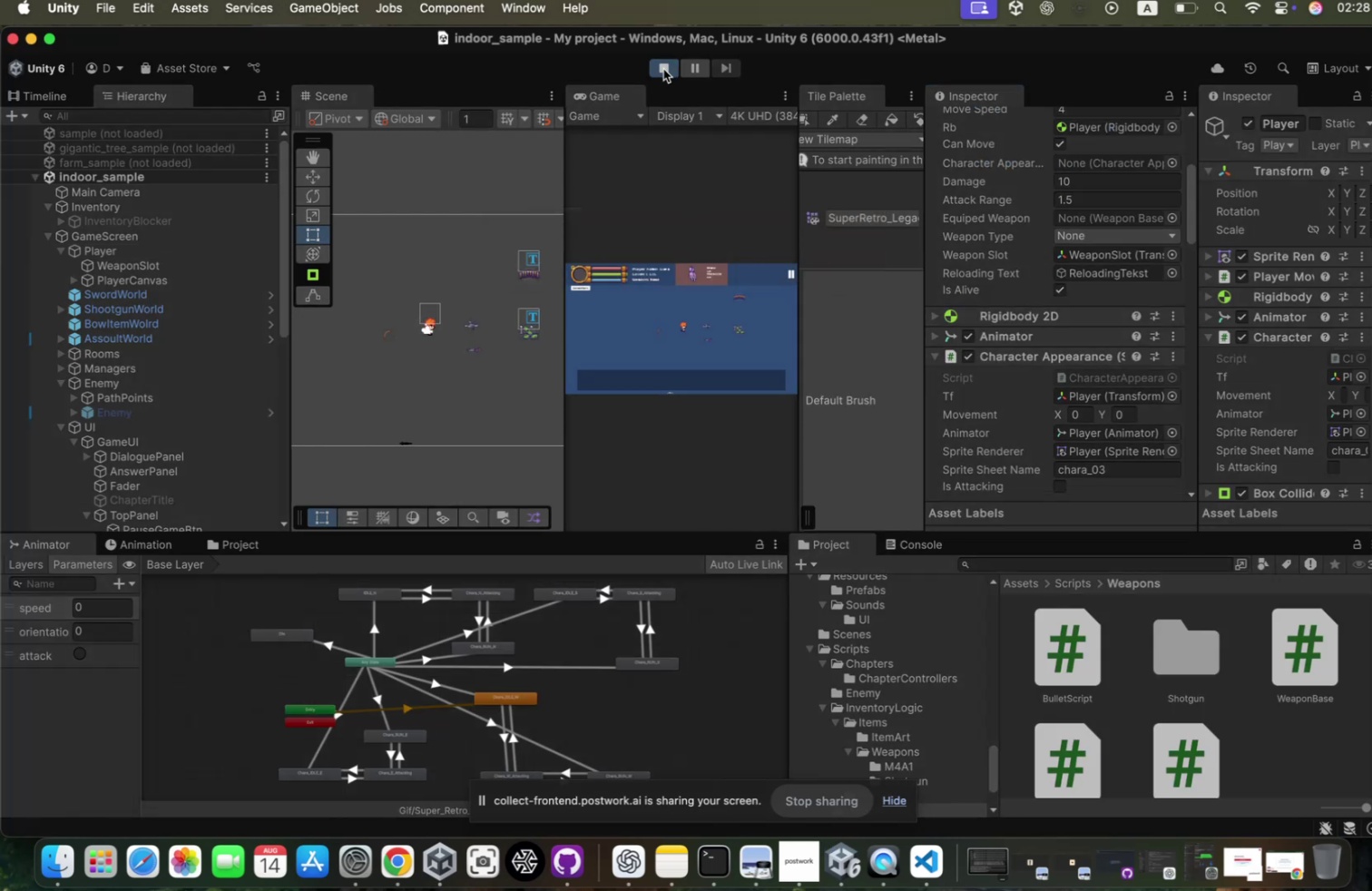 
wait(7.95)
 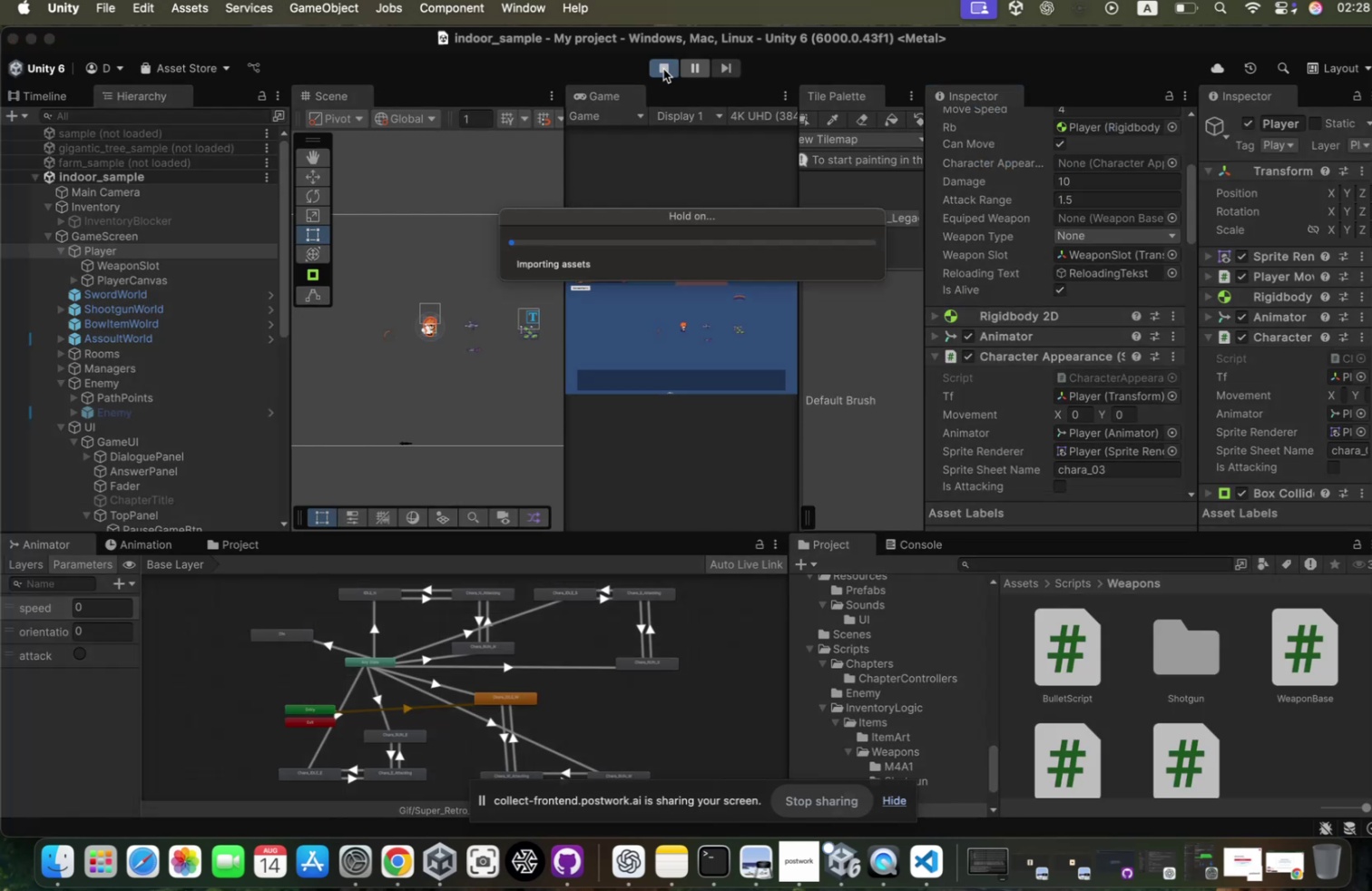 
left_click([748, 324])
 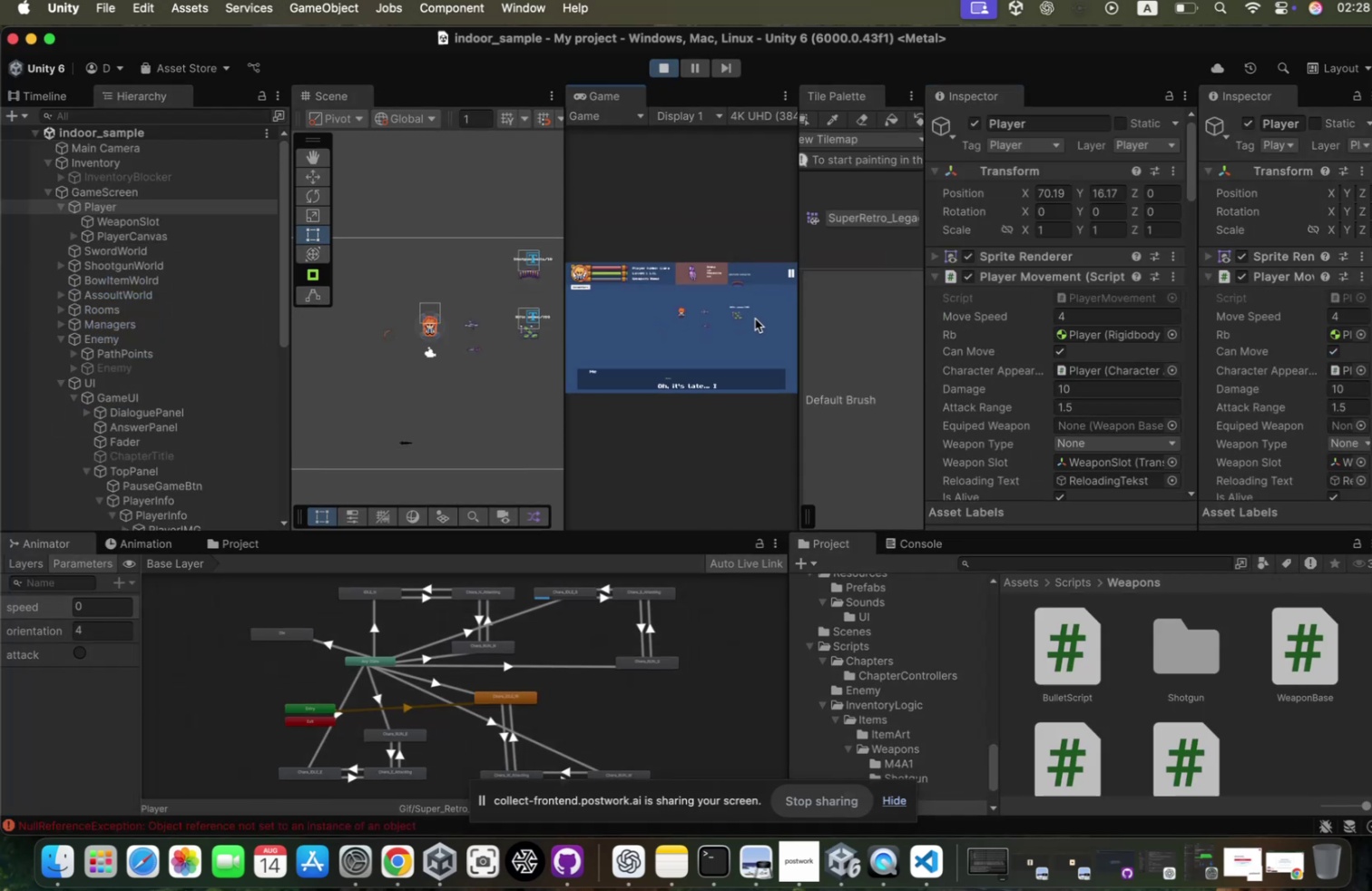 
key(Enter)
 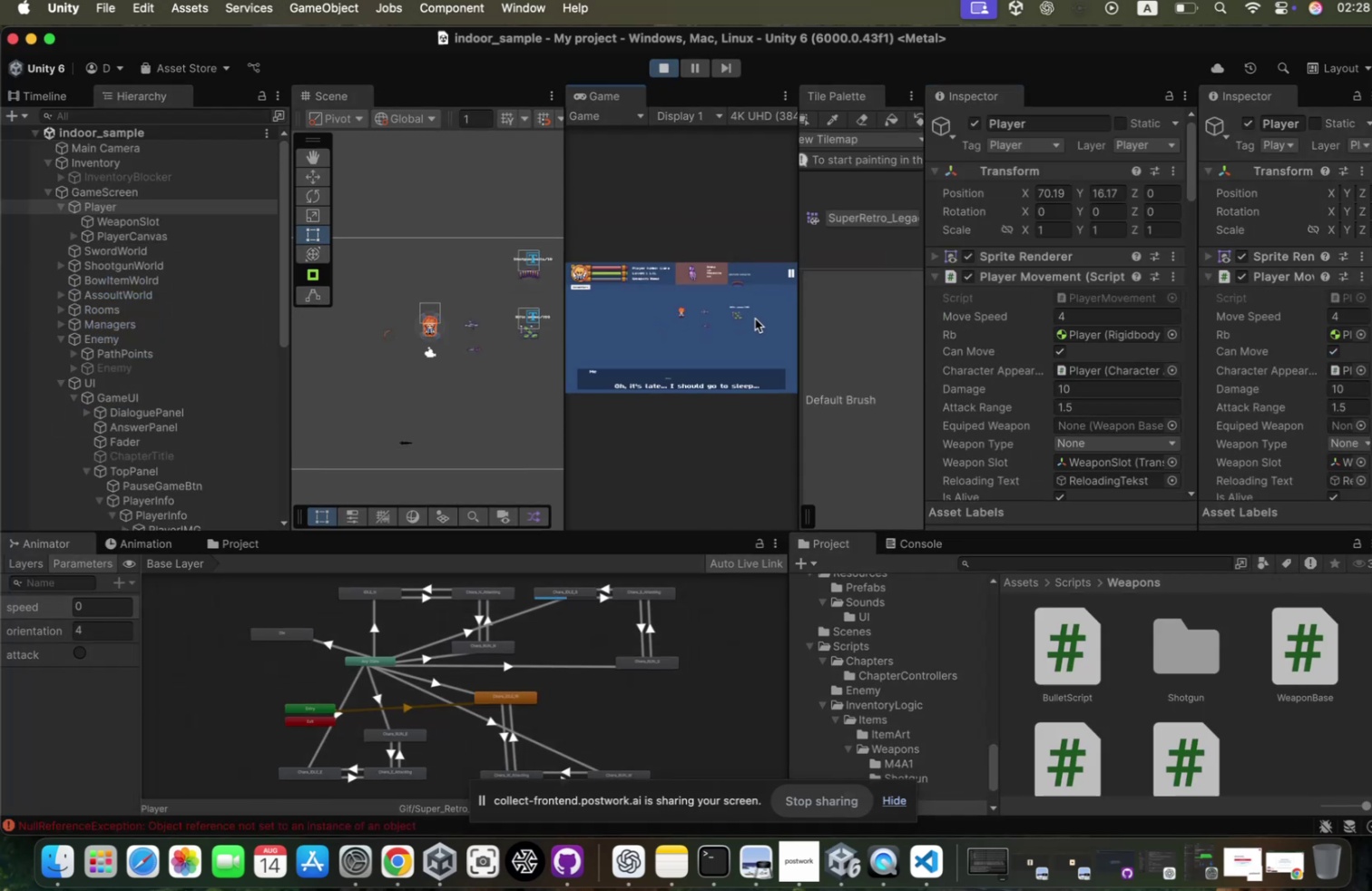 
key(Enter)
 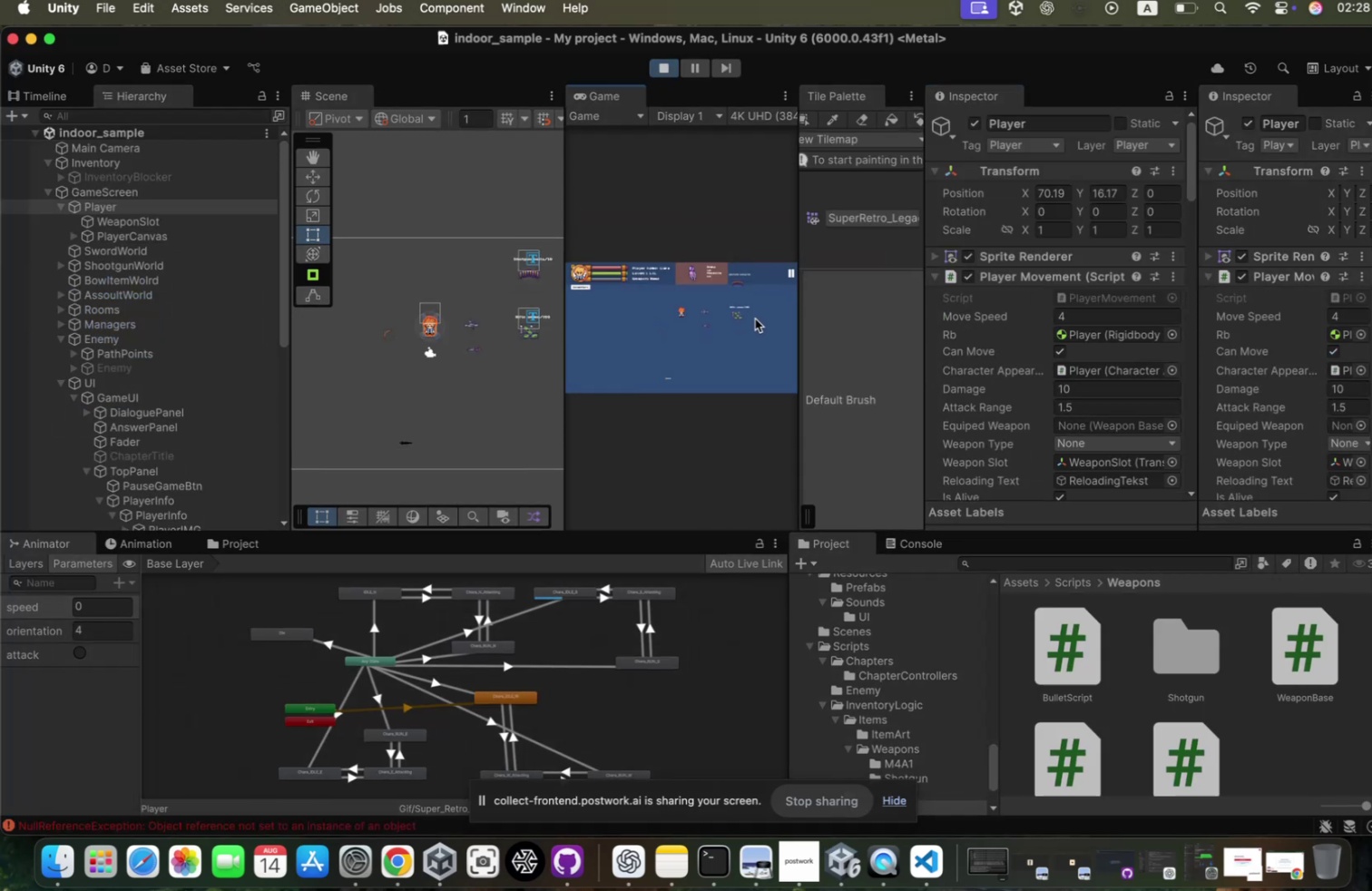 
hold_key(key=W, duration=0.35)
 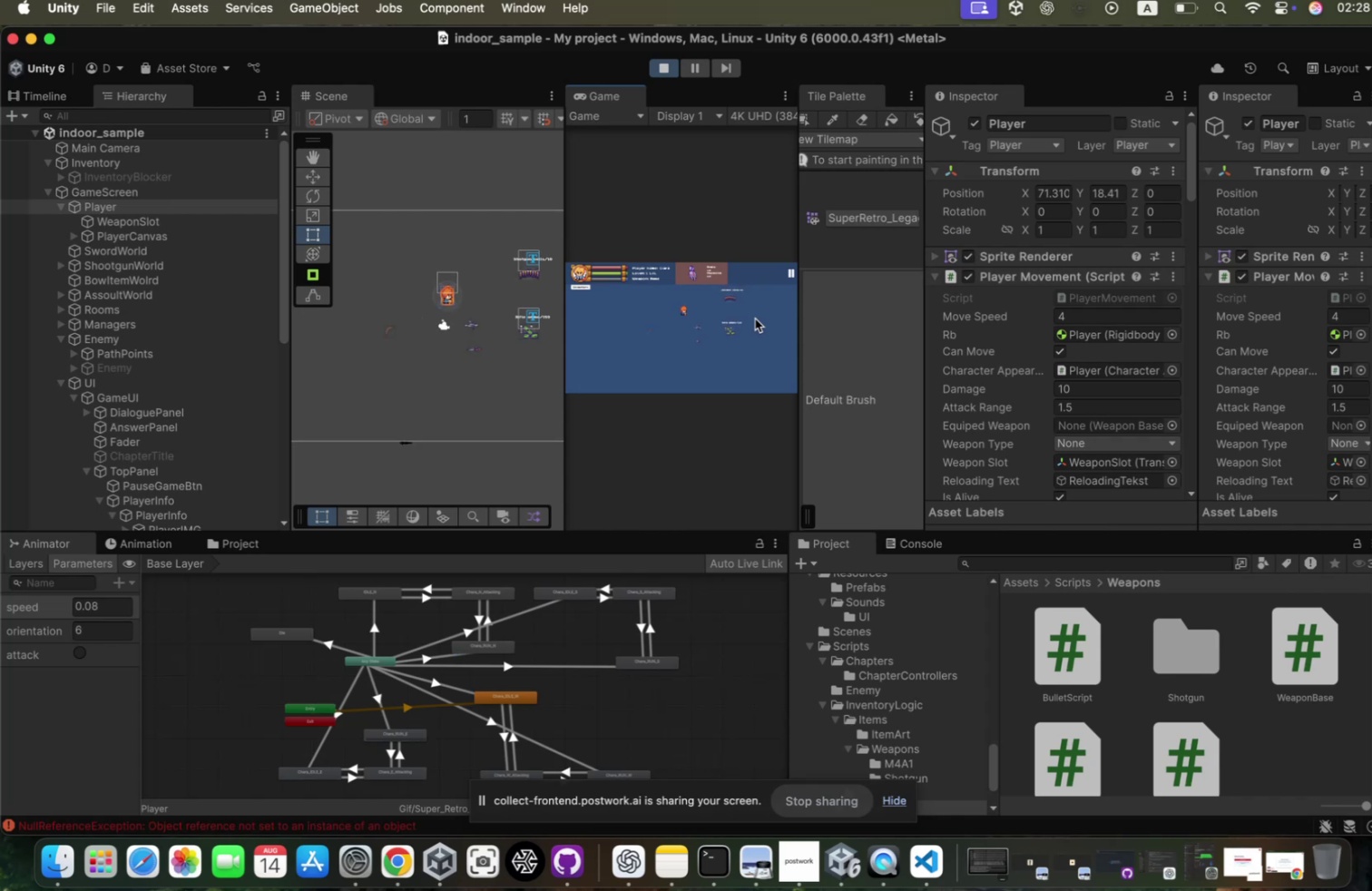 
type(dwsssa)
 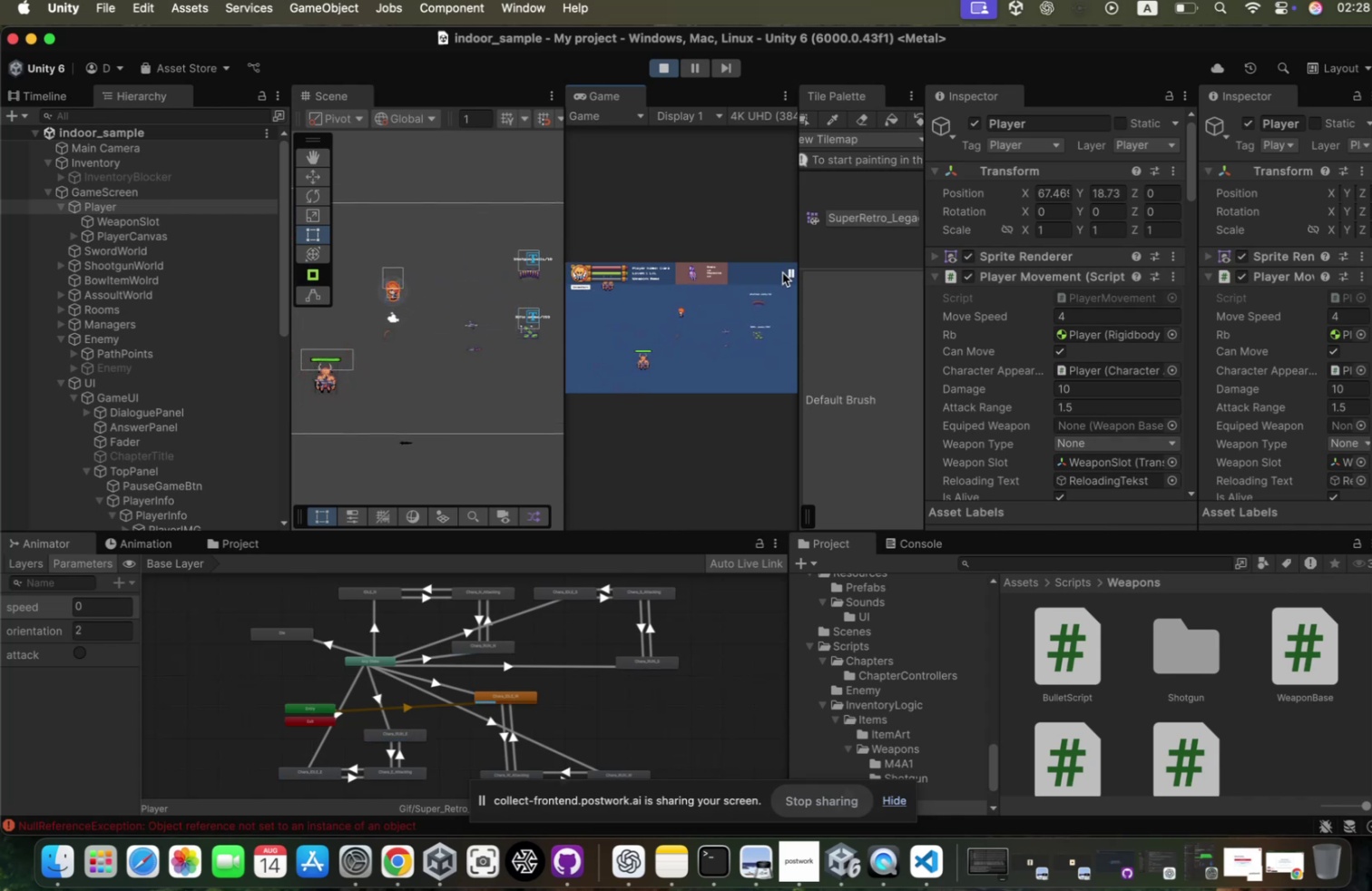 
left_click([659, 82])
 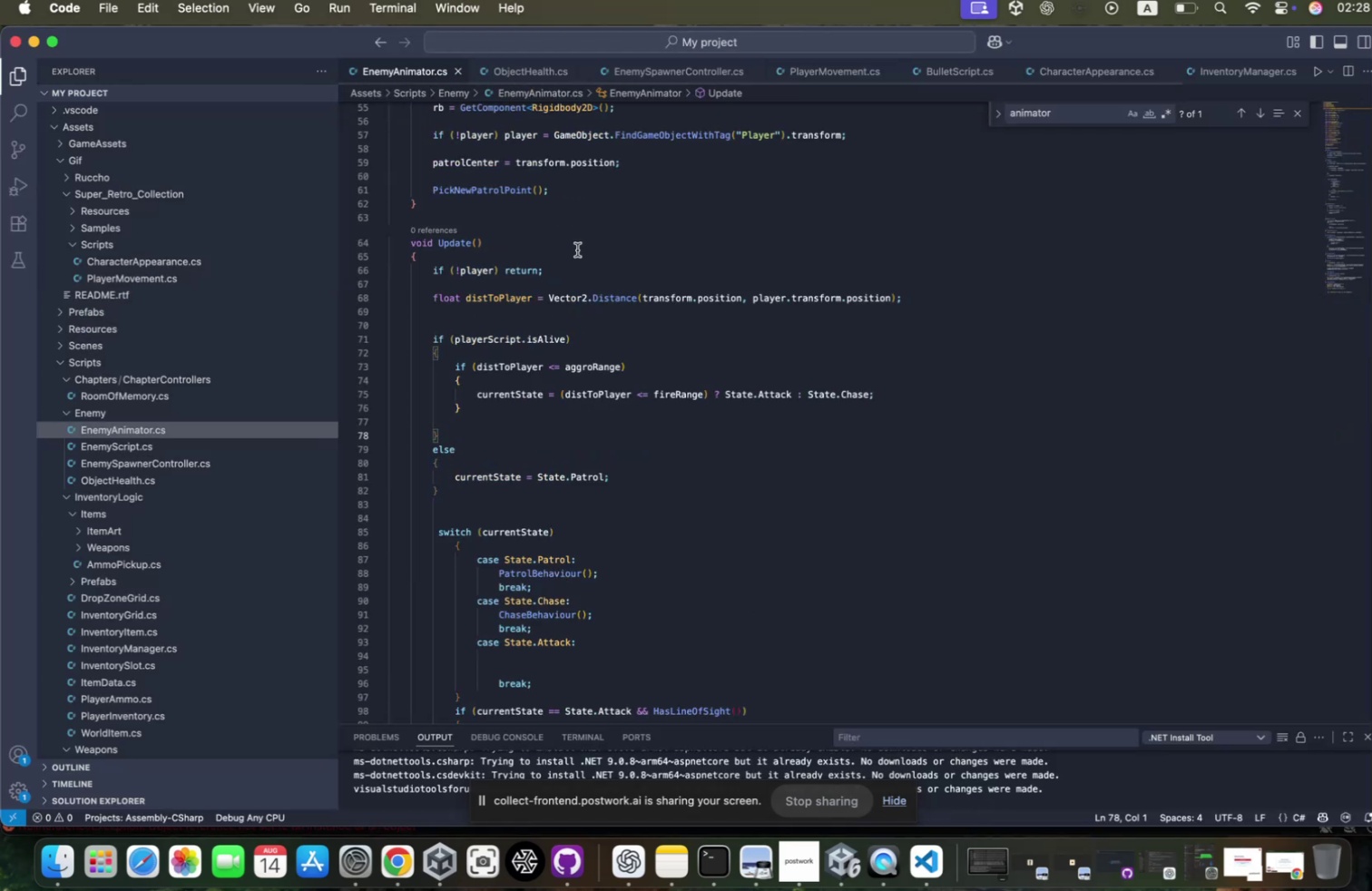 
wait(5.05)
 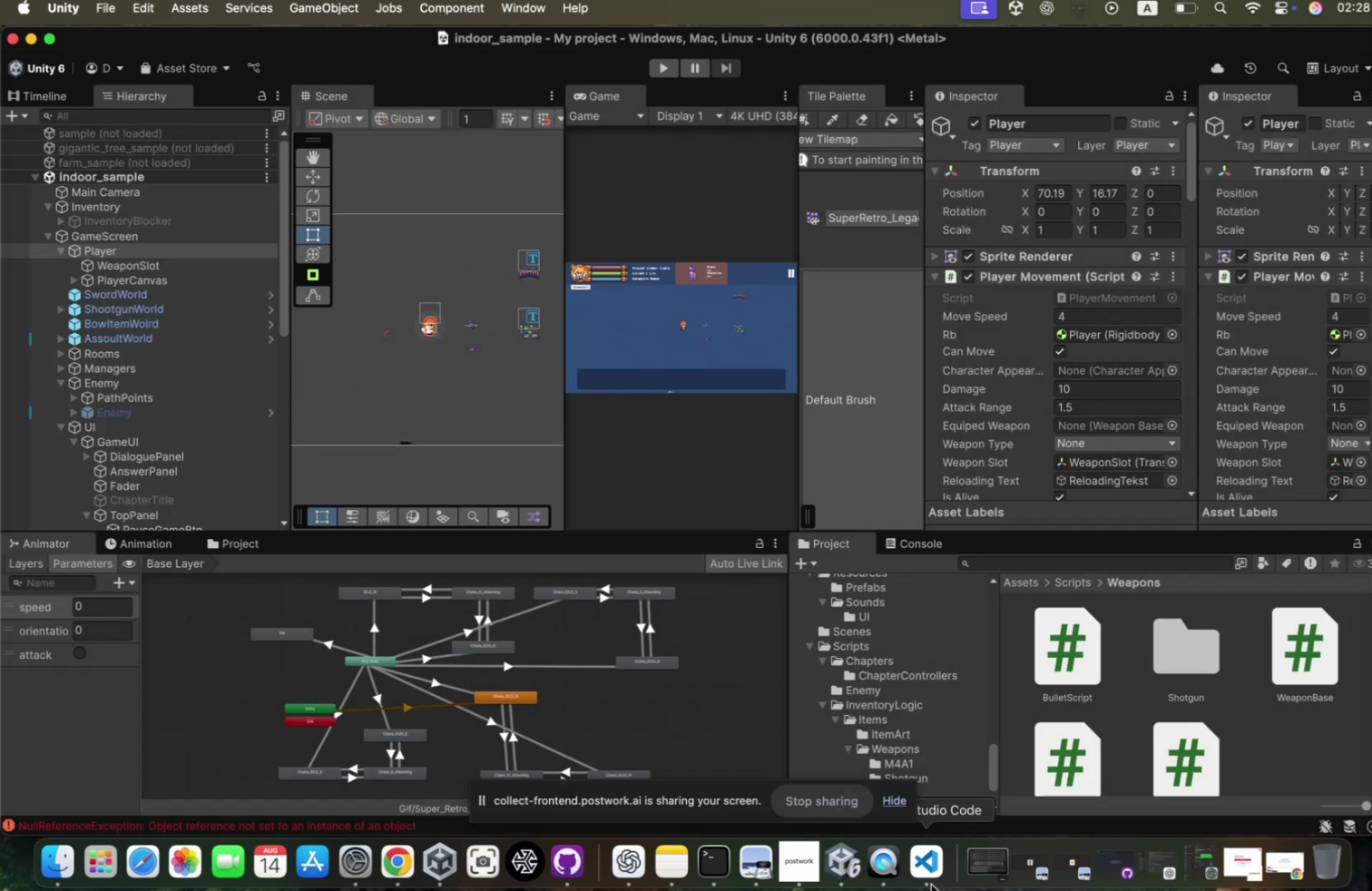 
scroll: coordinate [587, 341], scroll_direction: up, amount: 7.0
 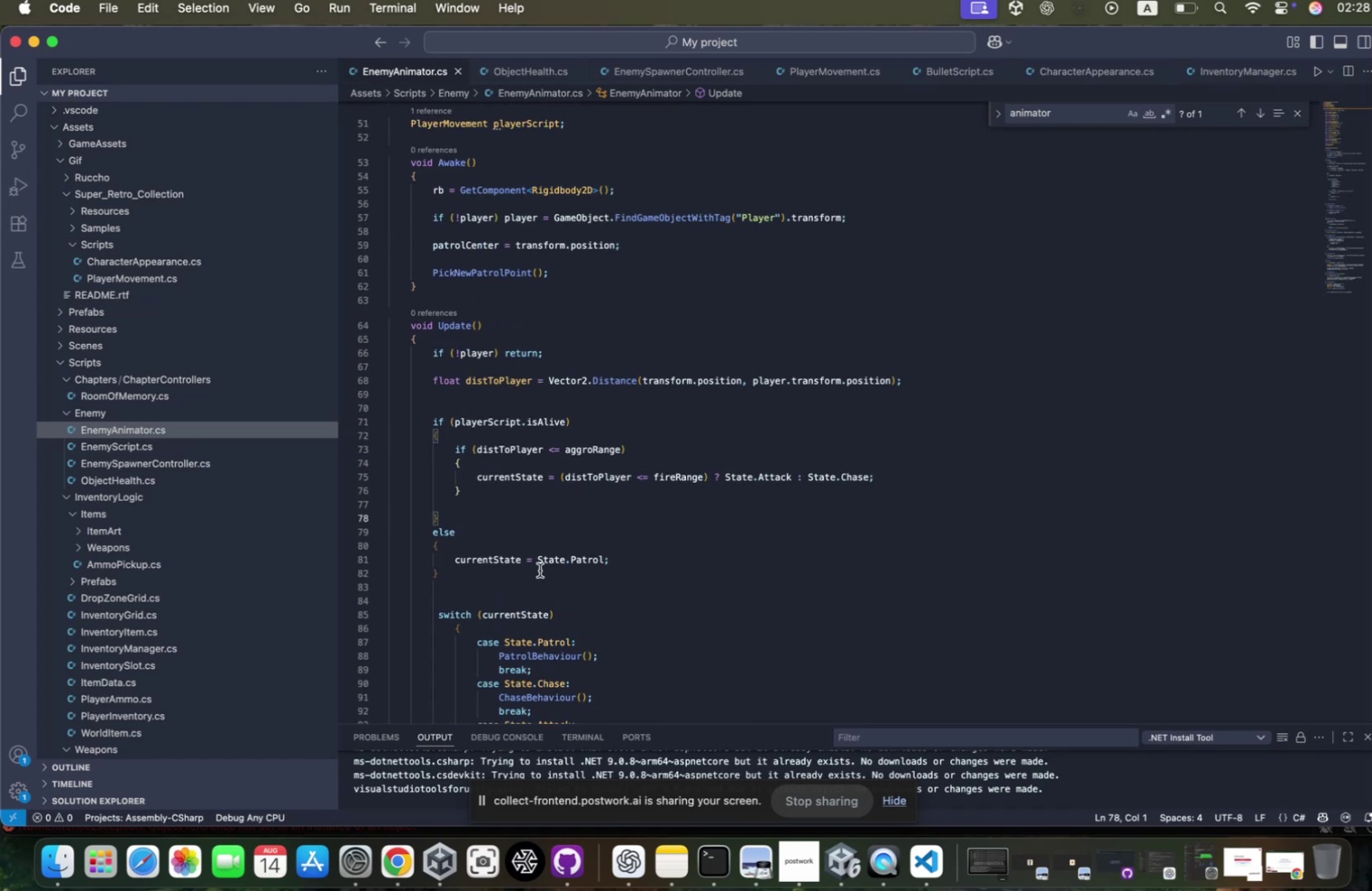 
left_click([448, 427])
 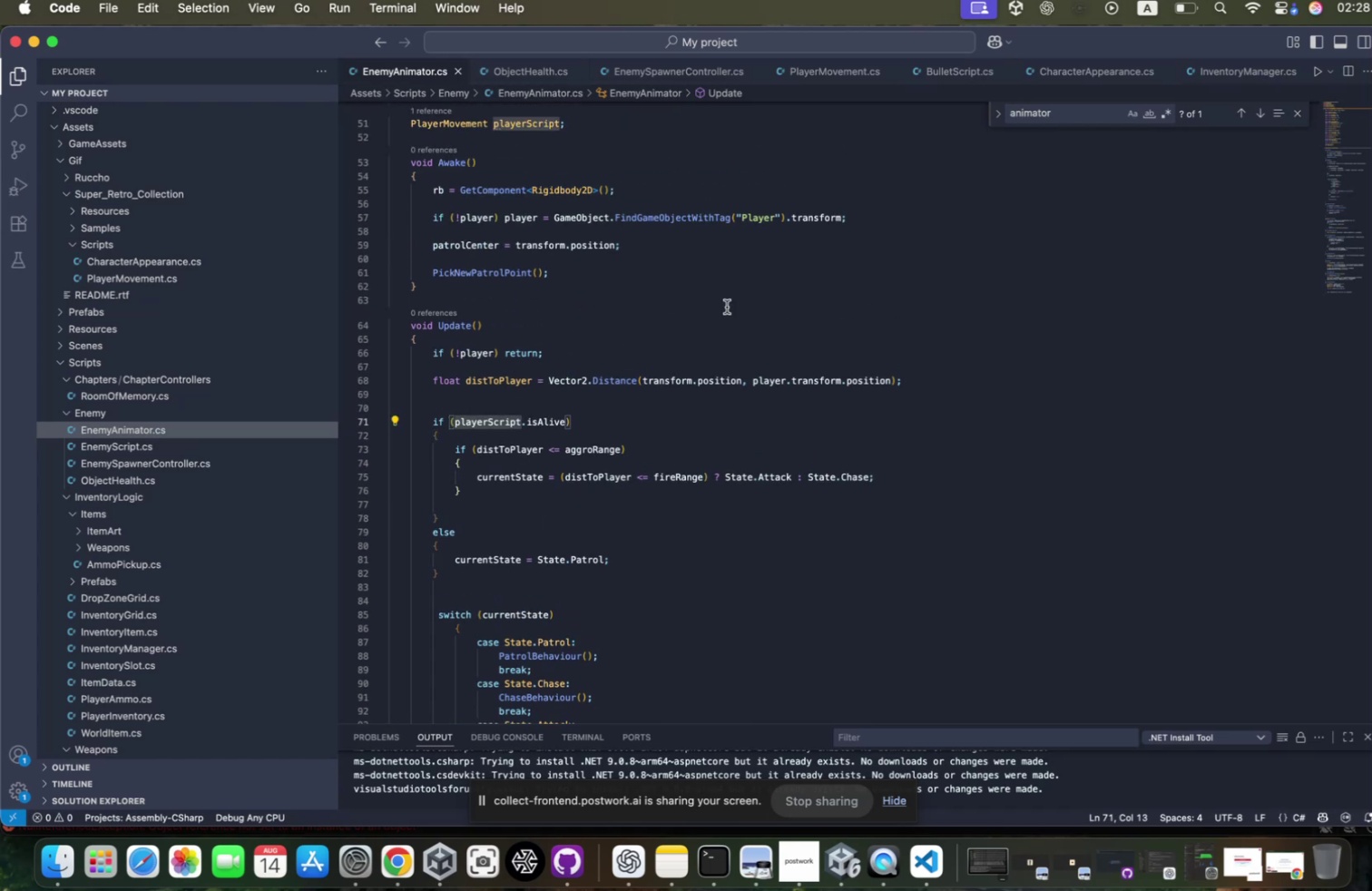 
key(ArrowDown)
 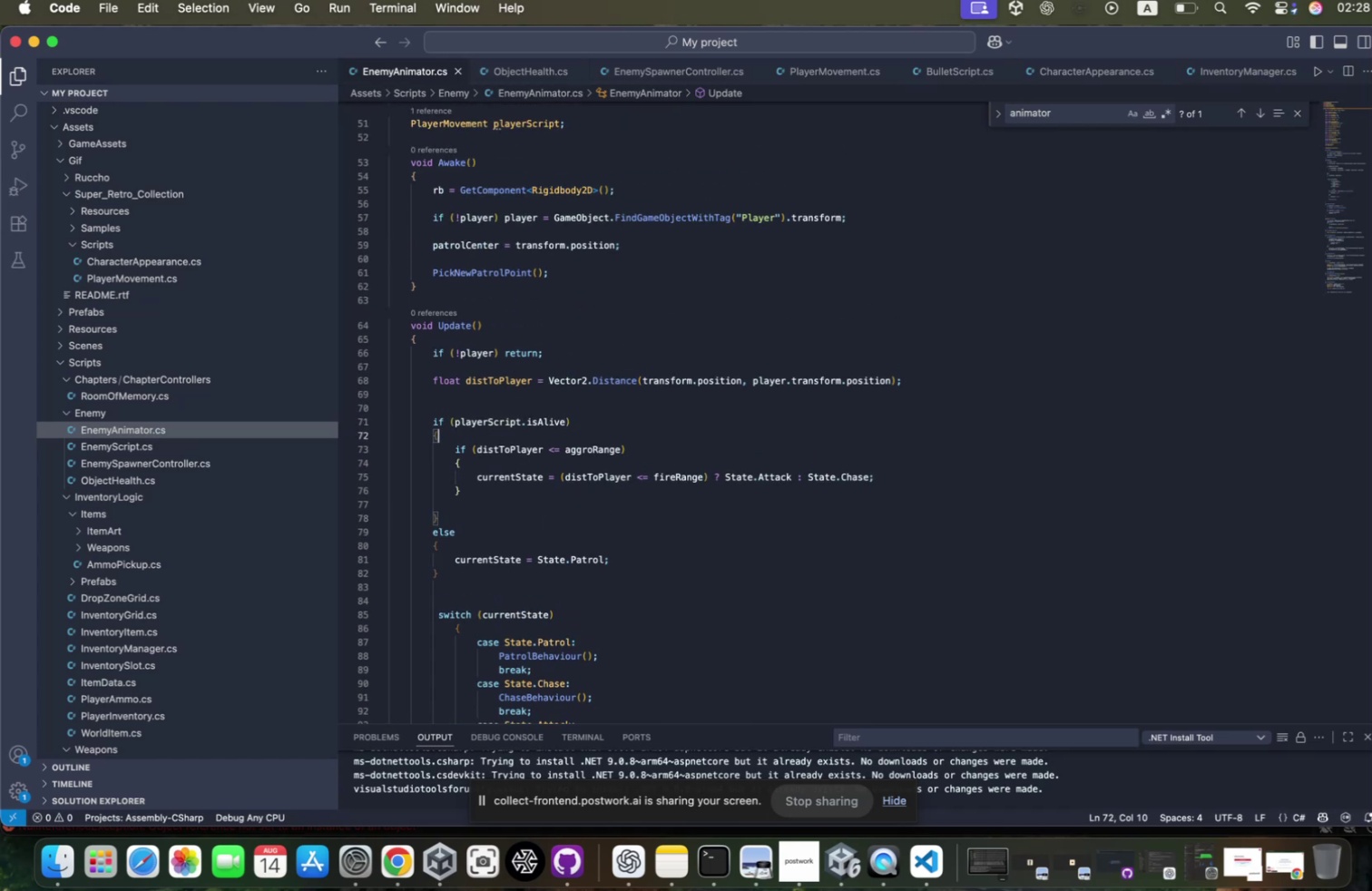 
key(ArrowDown)
 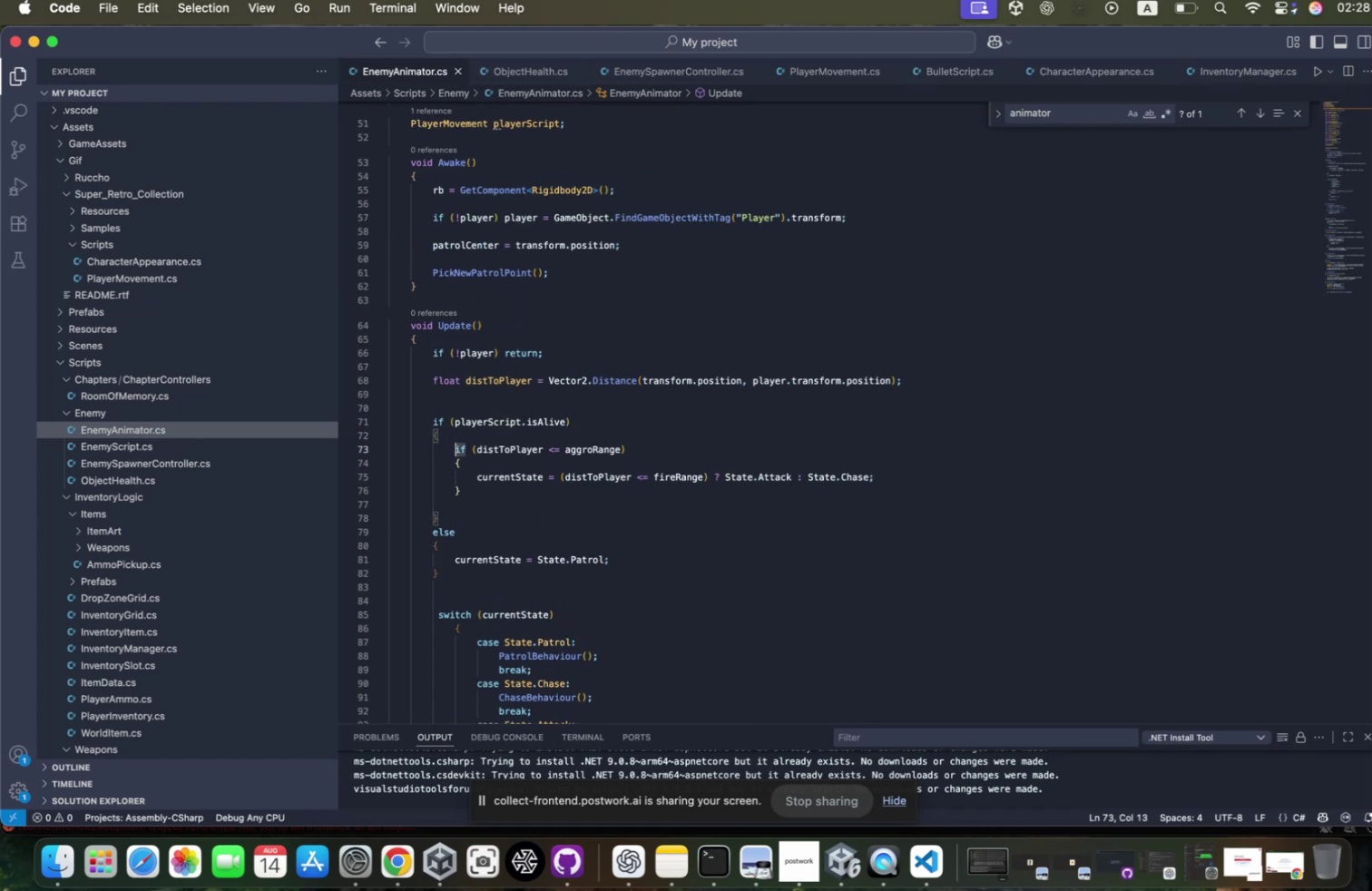 
key(Meta+Z)
 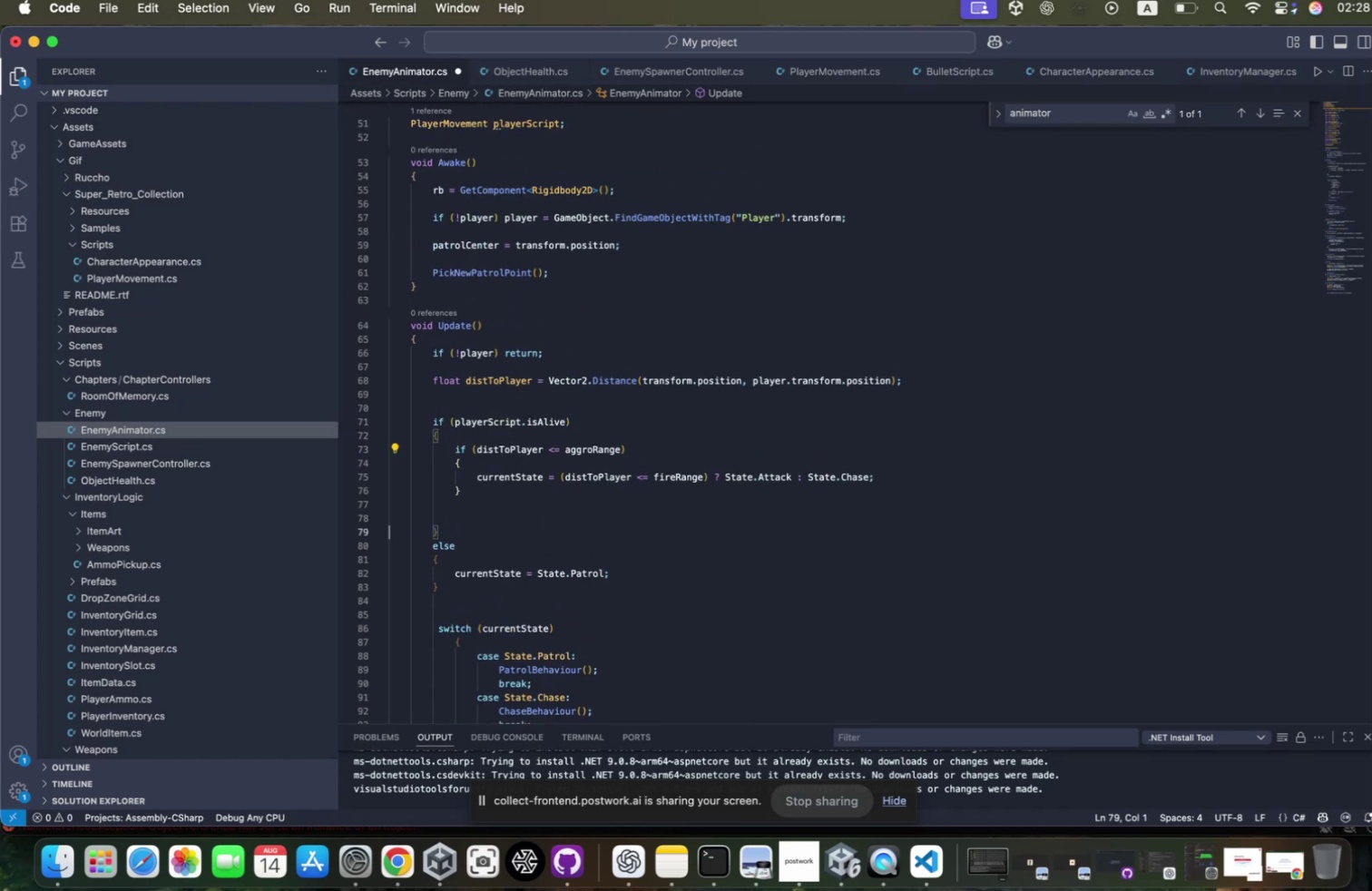 
key(Meta+Z)
 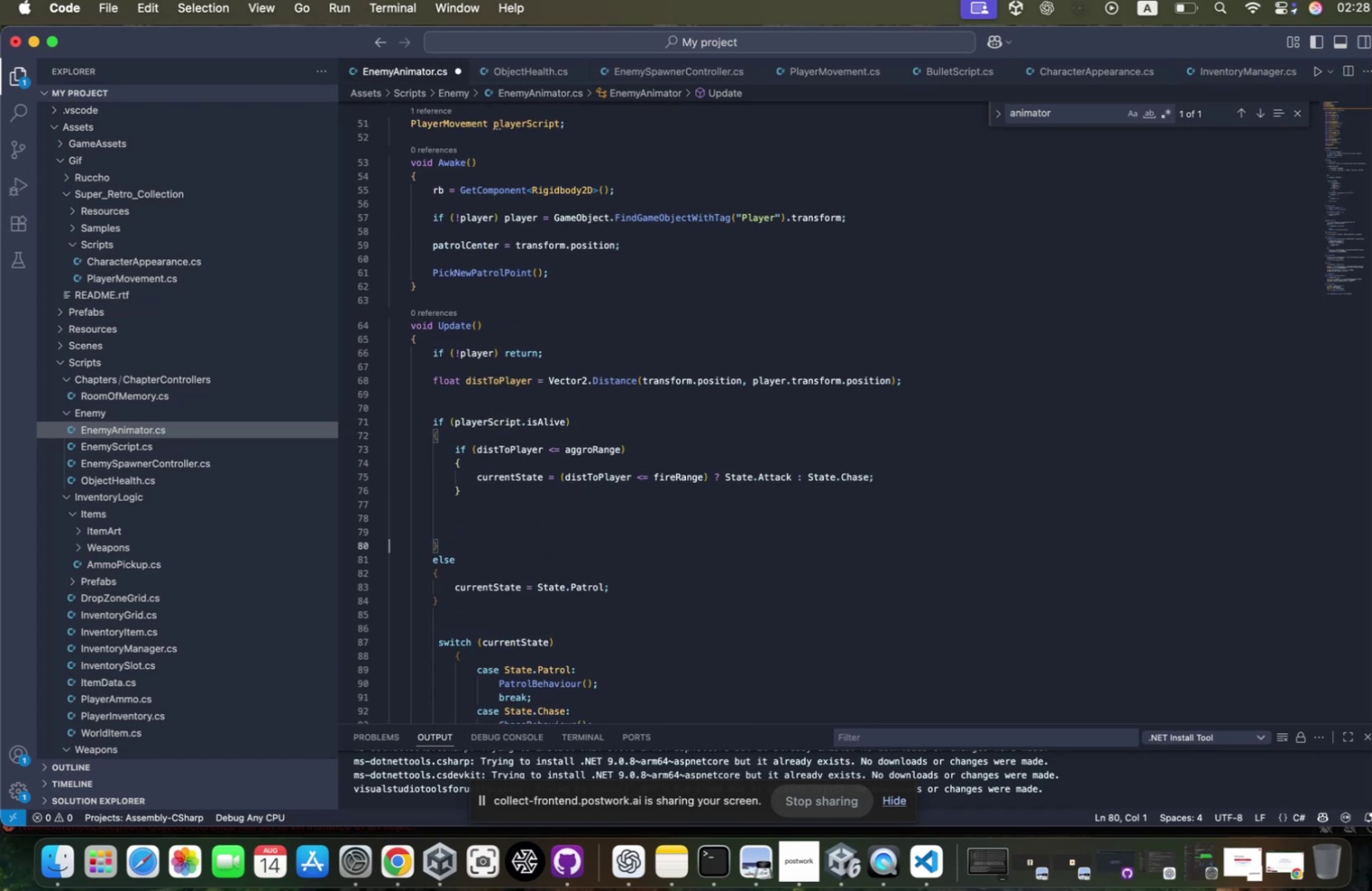 
key(Meta+Z)
 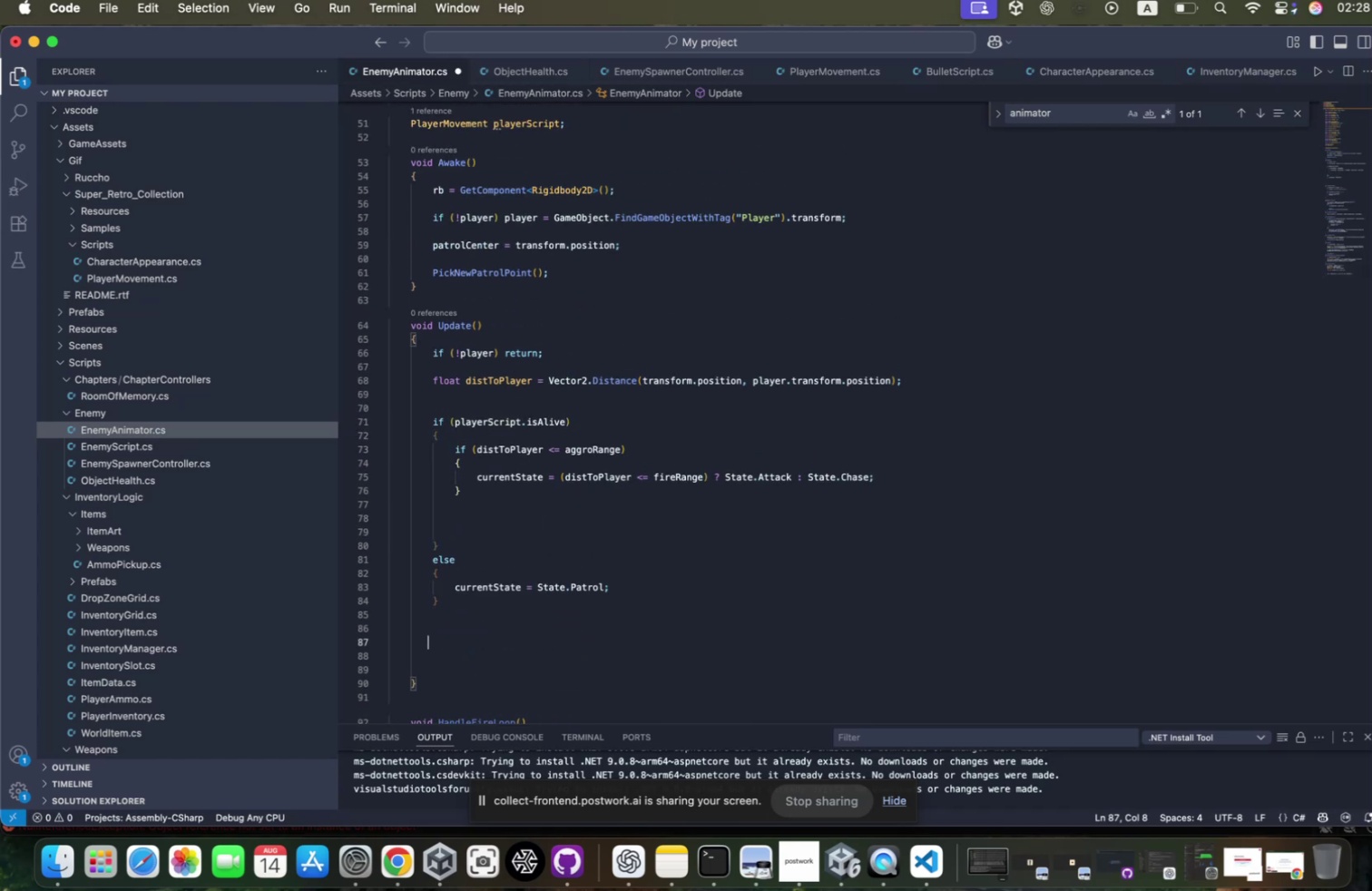 
key(Meta+Z)
 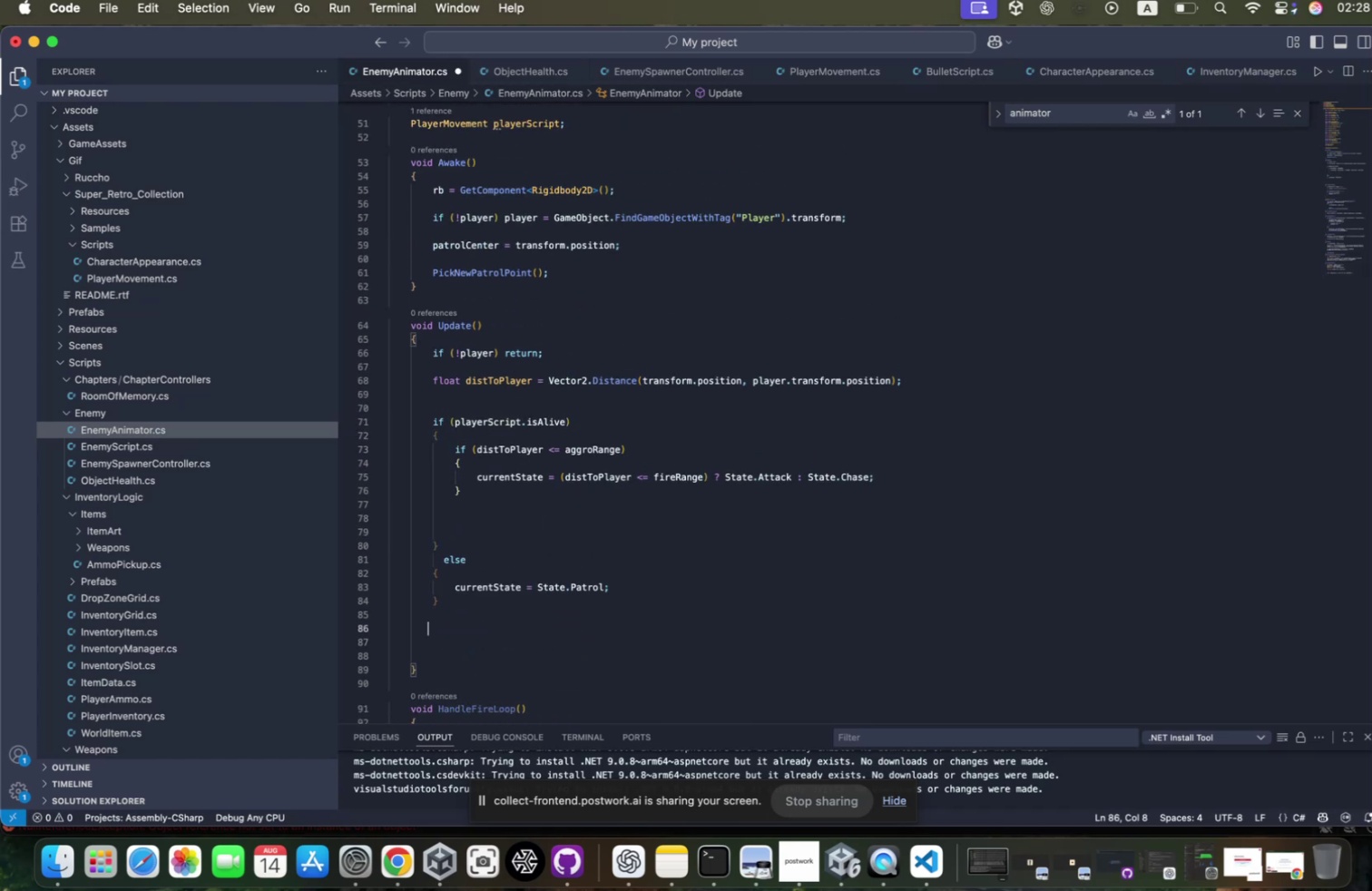 
key(Meta+Z)
 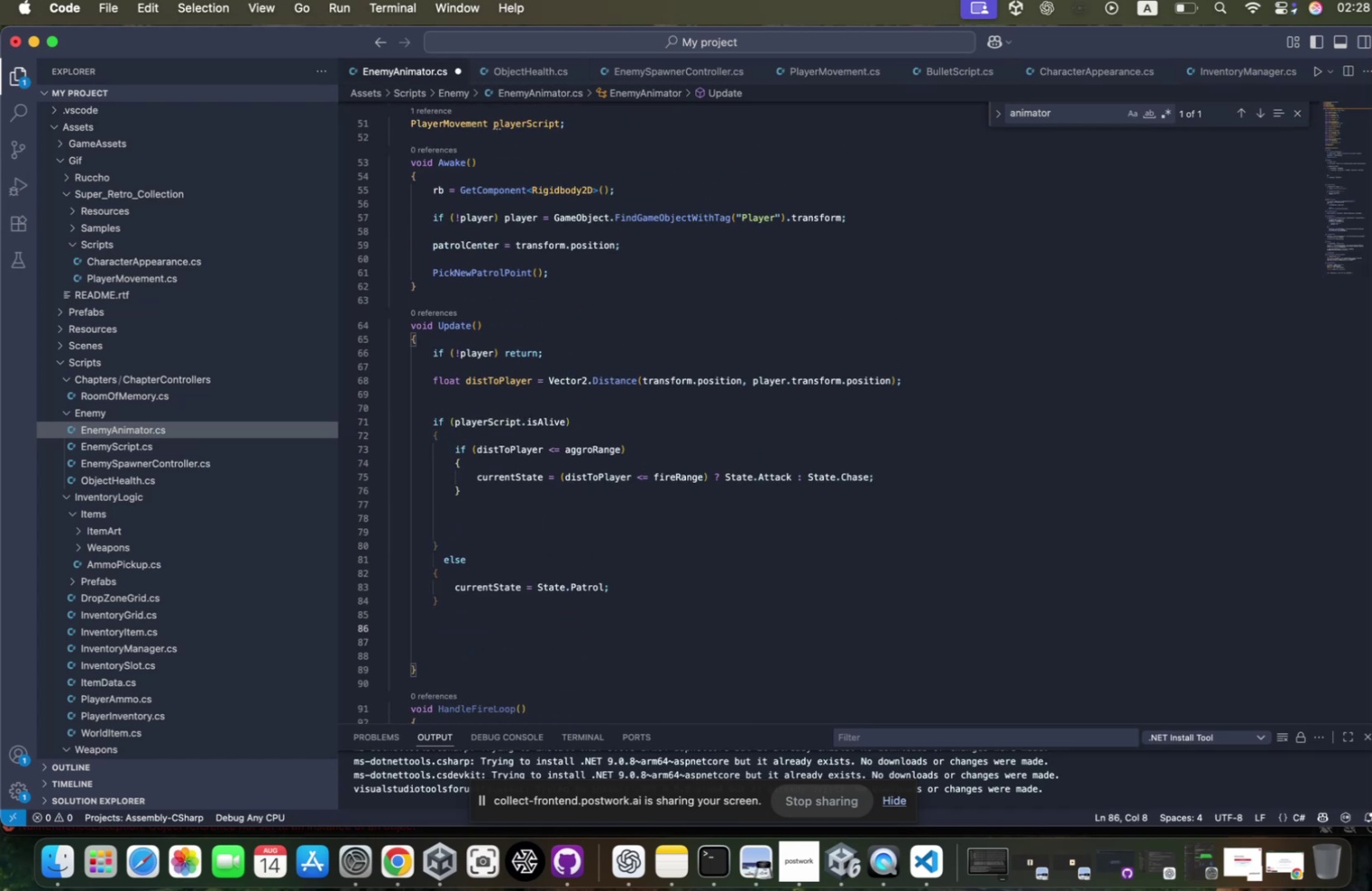 
key(Meta+Z)
 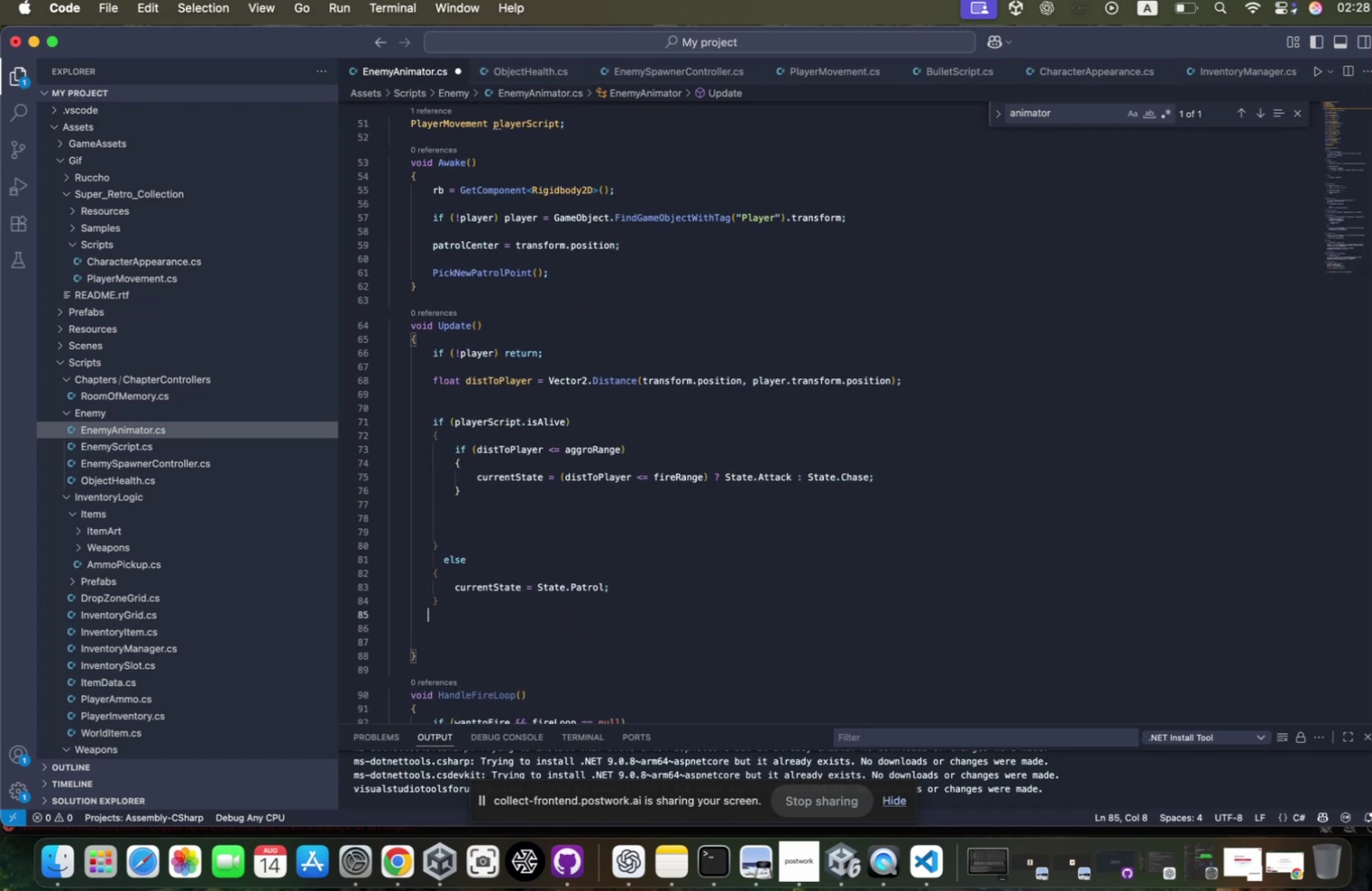 
key(Meta+Z)
 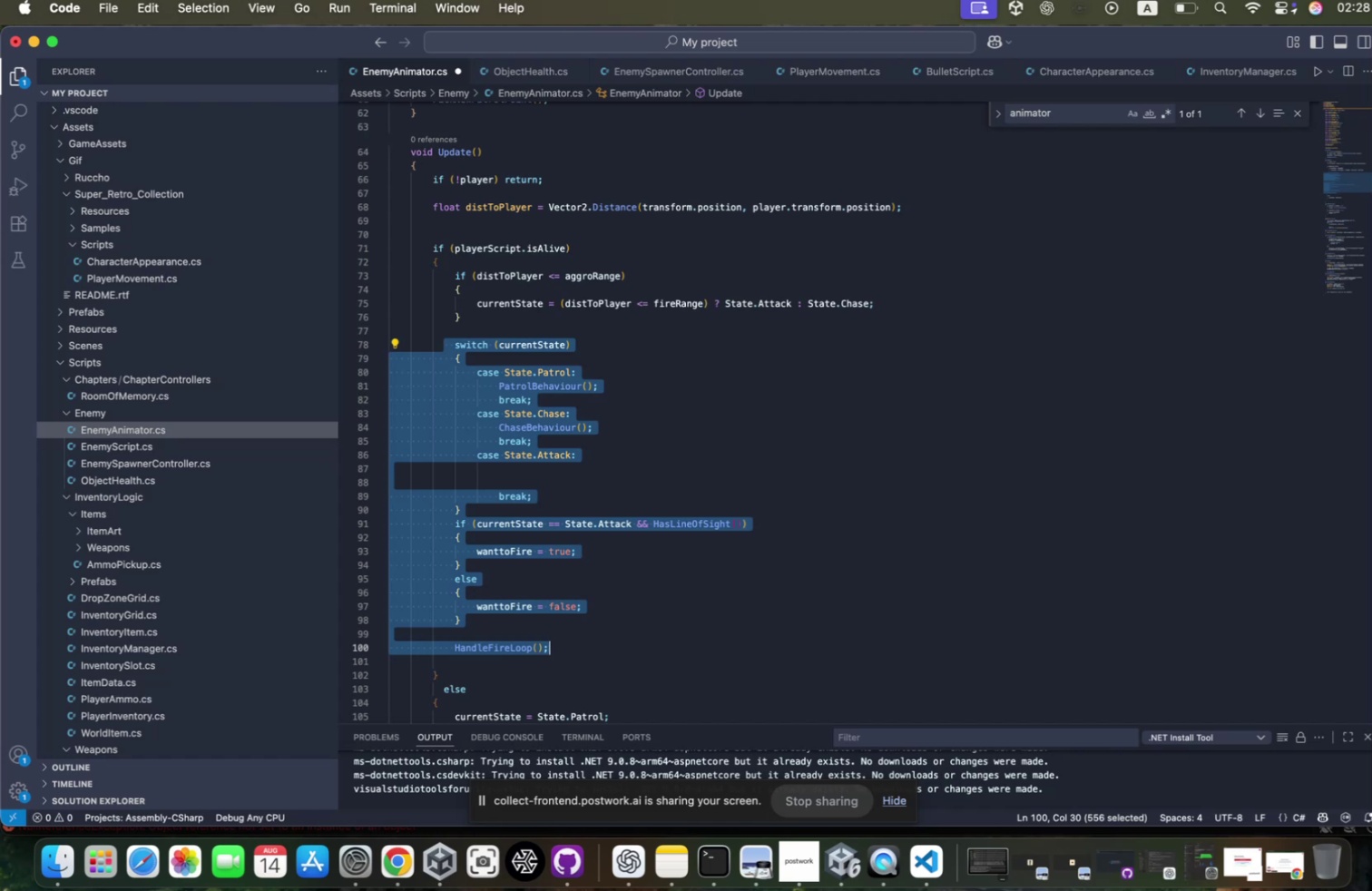 
key(Meta+Z)
 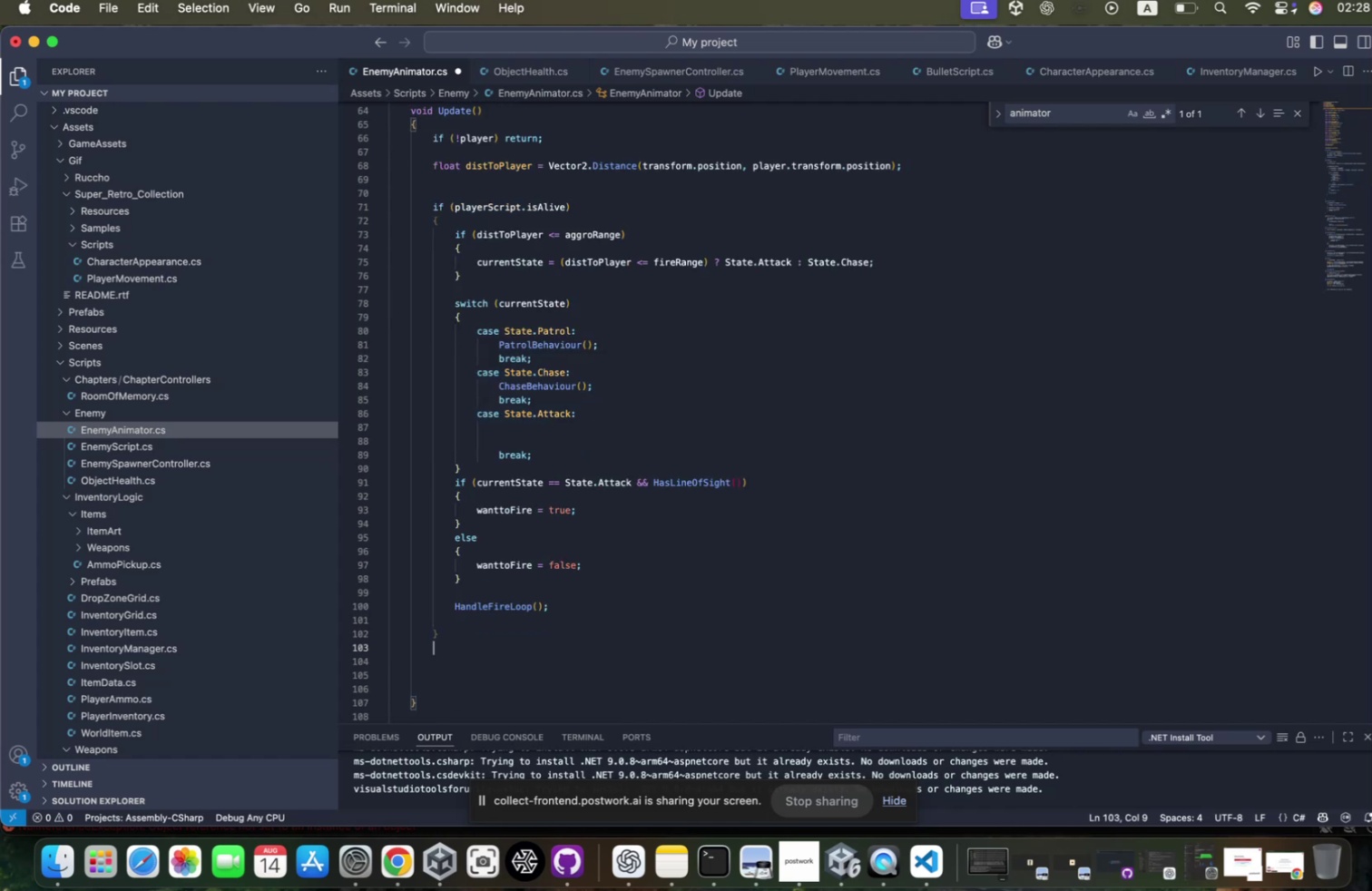 
key(Meta+Z)
 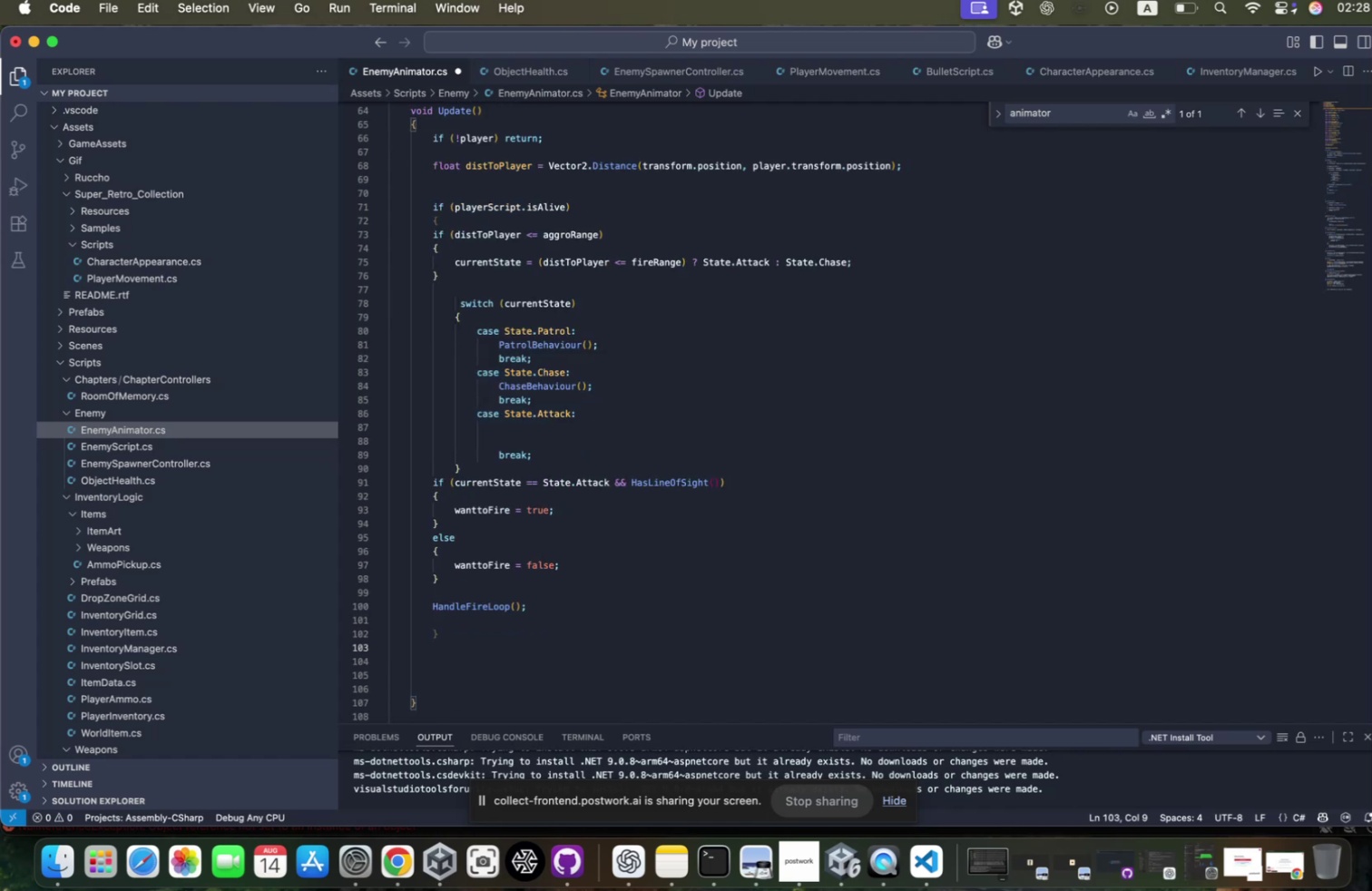 
key(Meta+Z)
 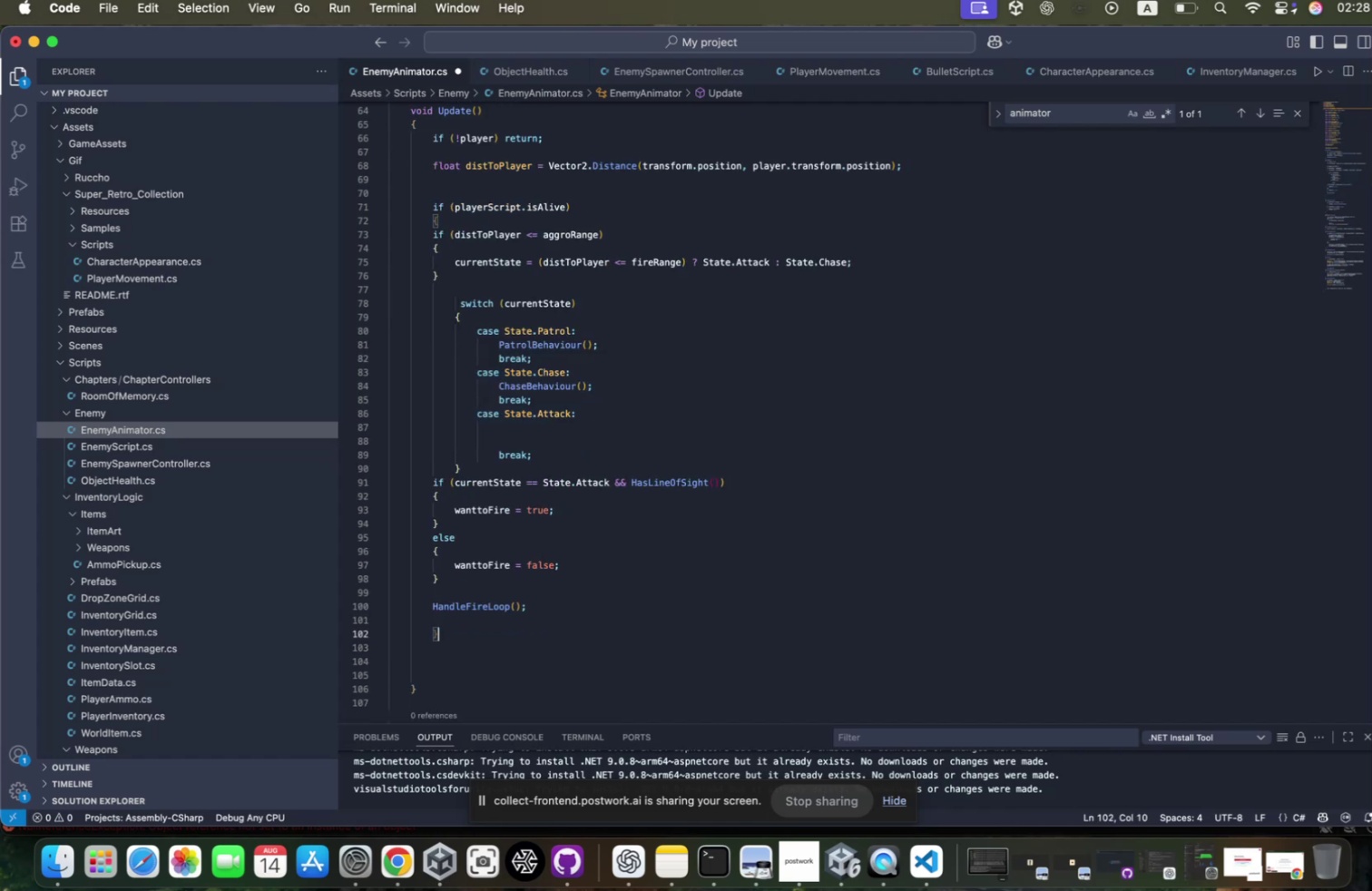 
key(Meta+Z)
 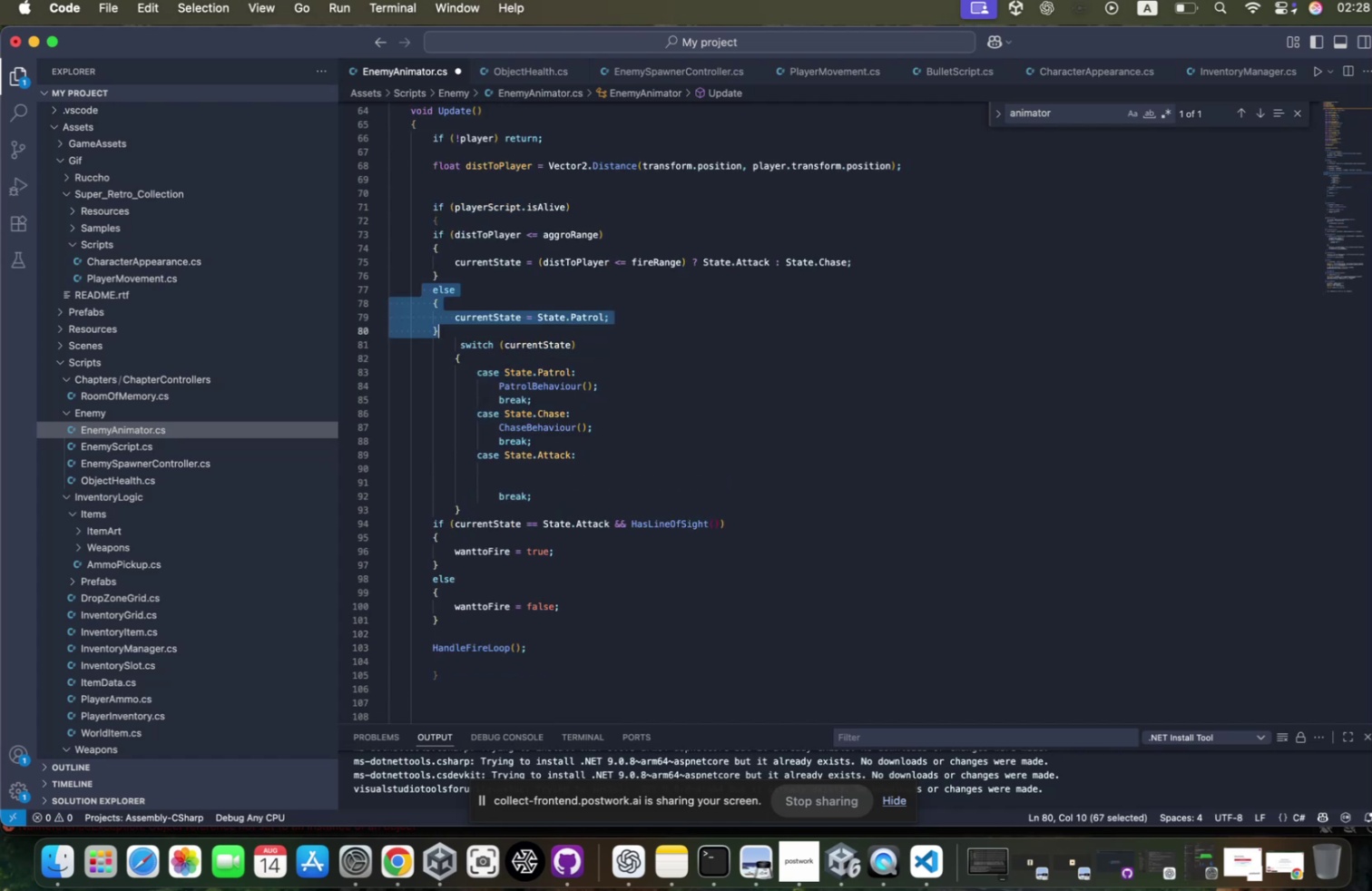 
key(Meta+Z)
 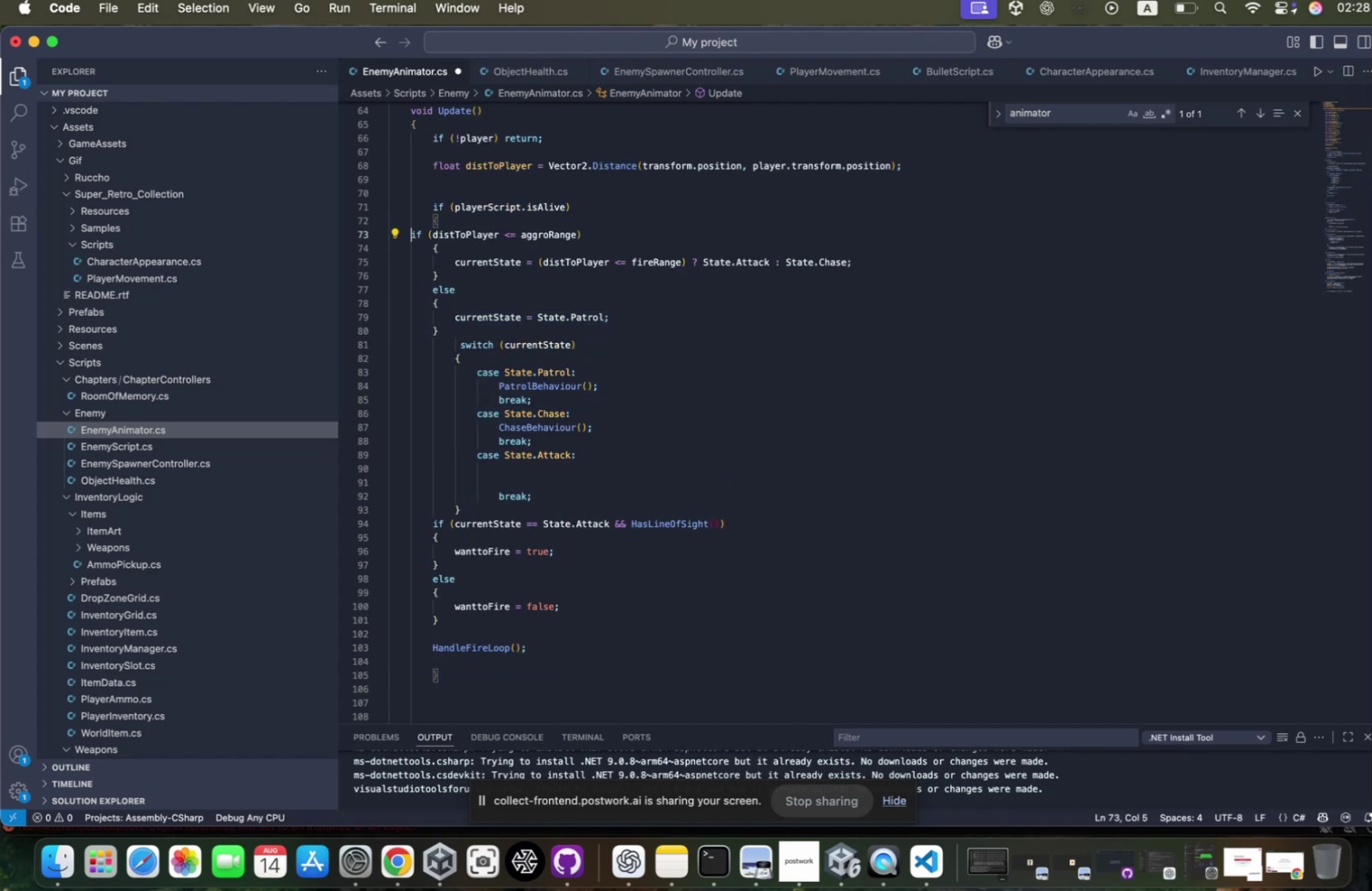 
key(Meta+Z)
 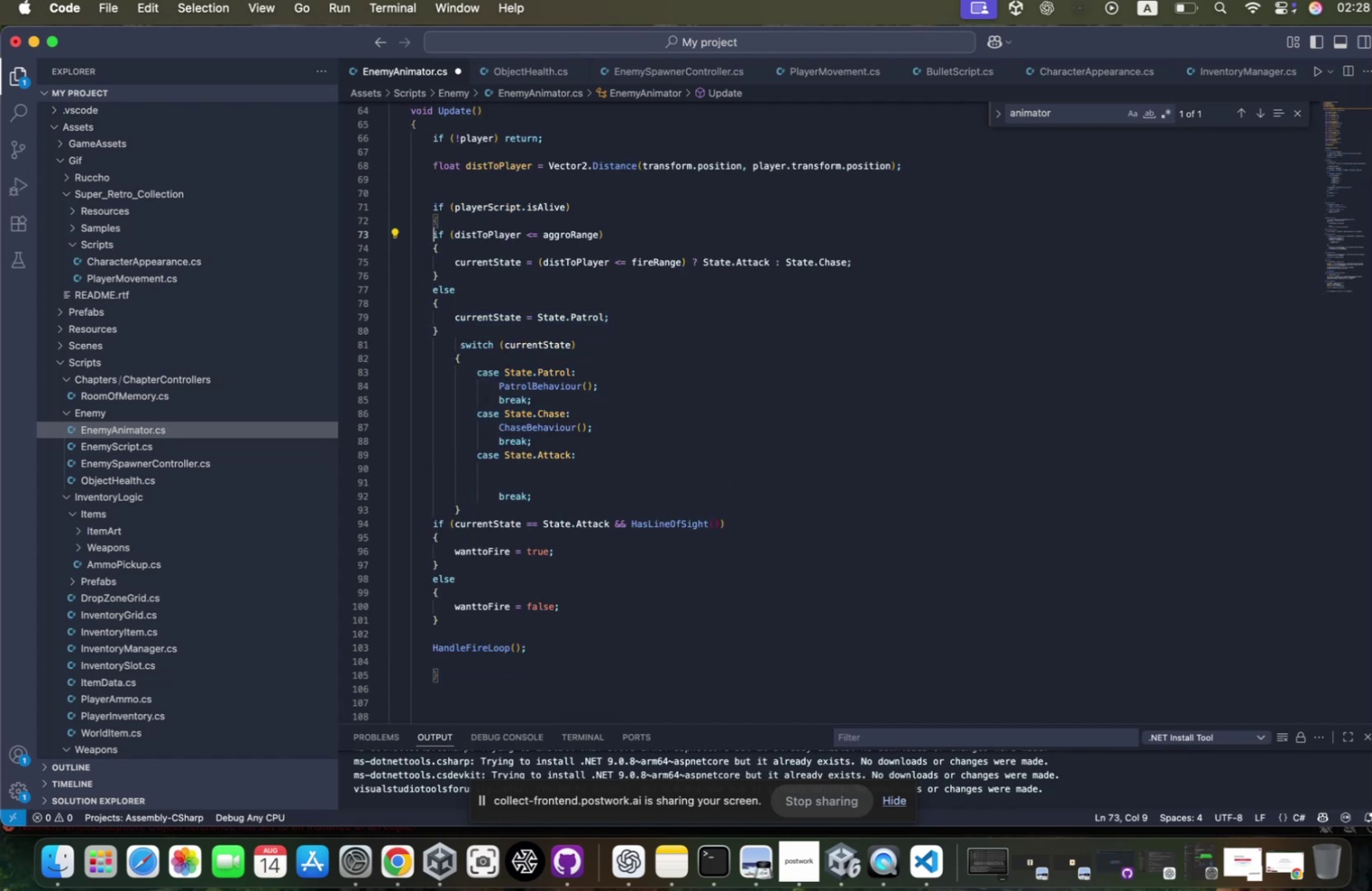 
key(Meta+Z)
 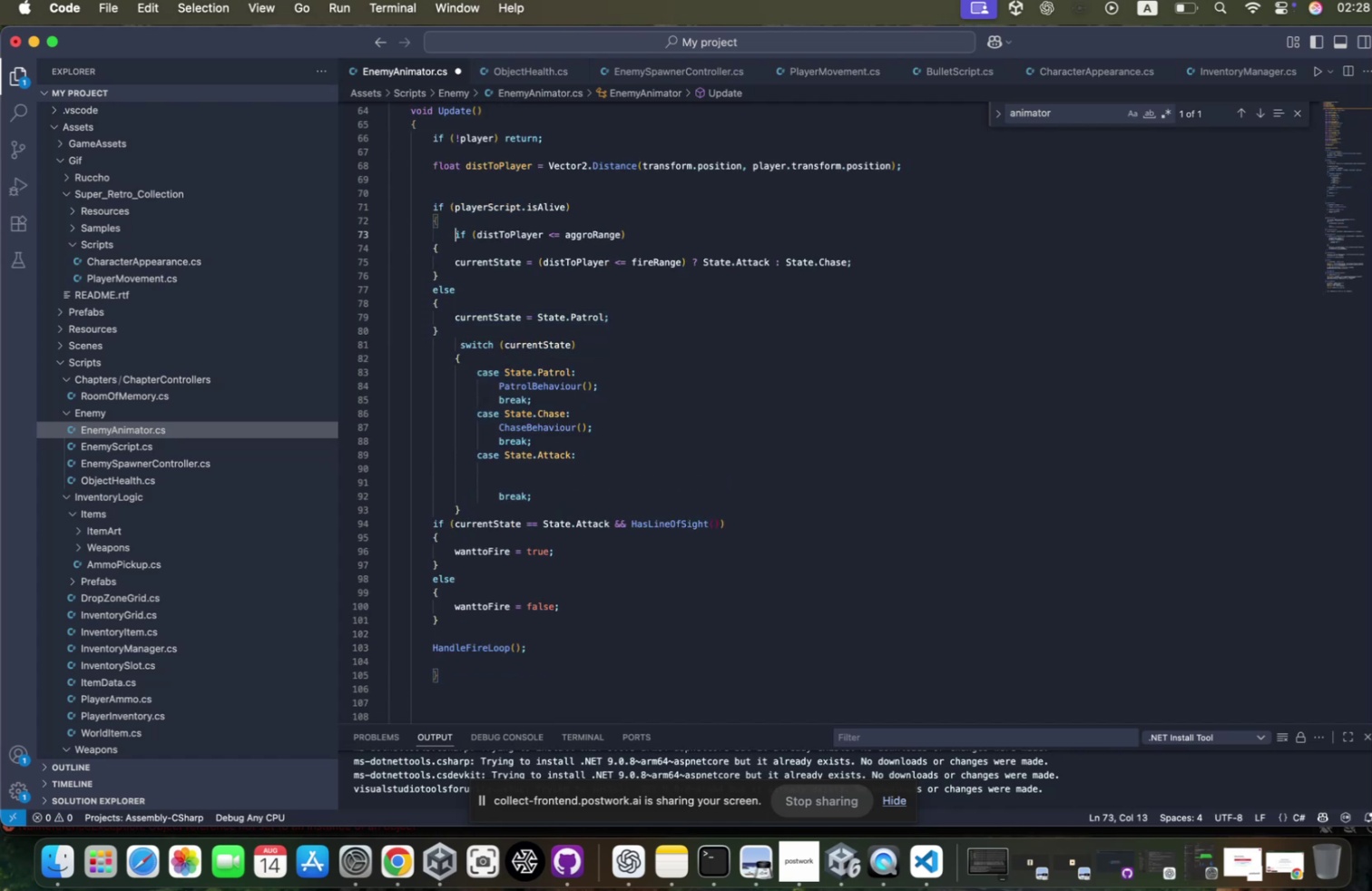 
key(Meta+Z)
 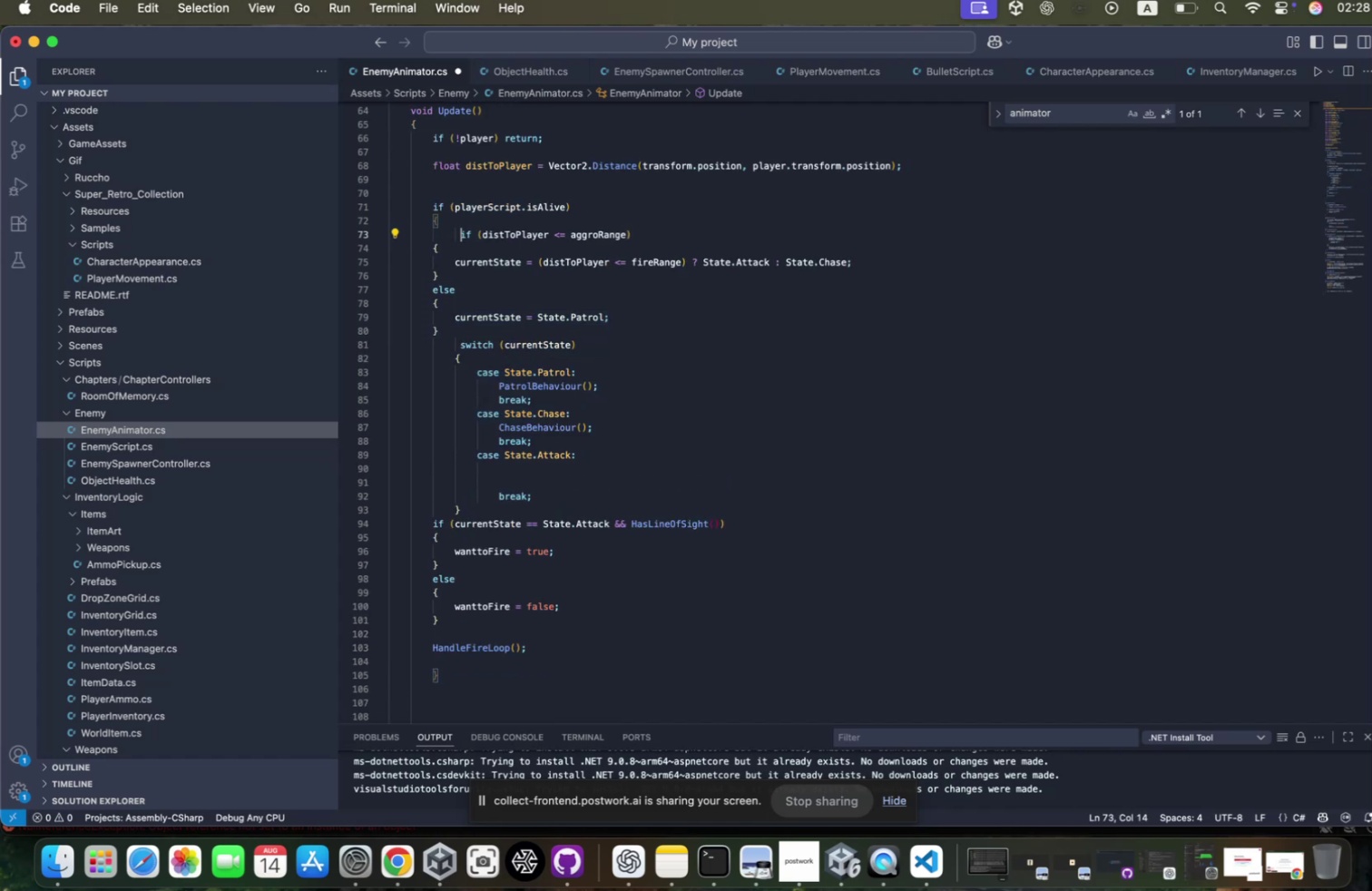 
key(Meta+Z)
 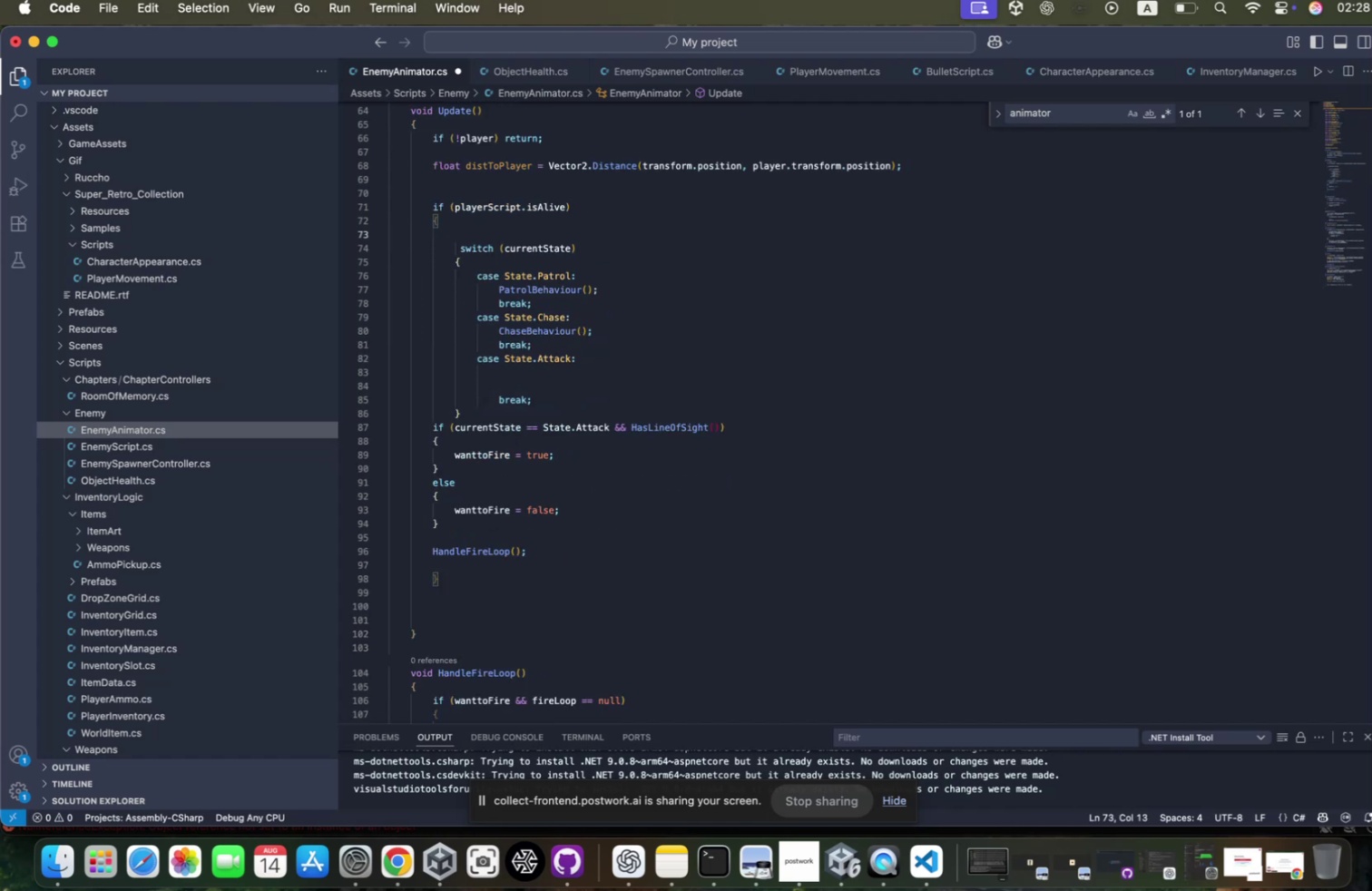 
key(Meta+Z)
 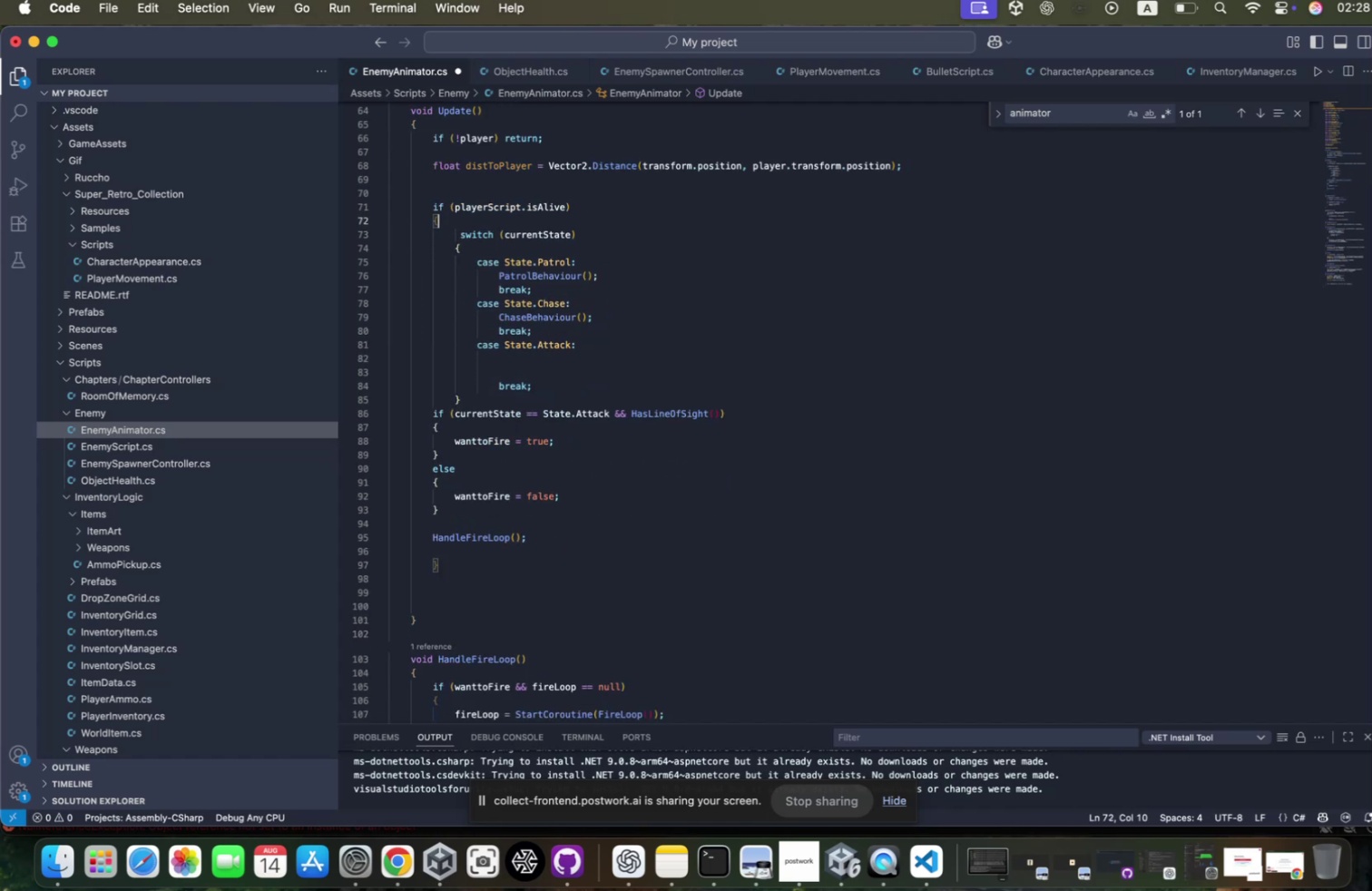 
key(Meta+Z)
 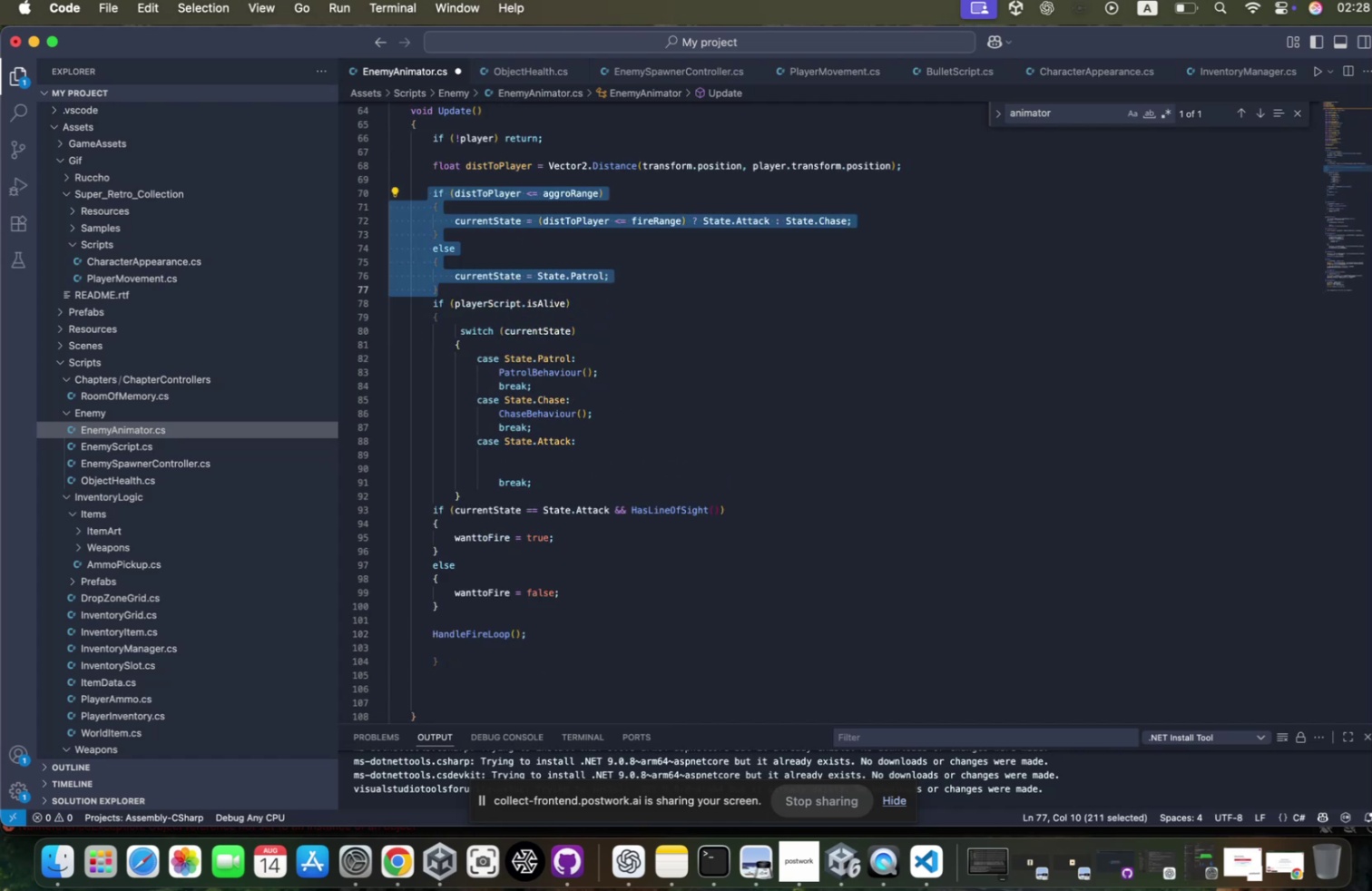 
key(Meta+Z)
 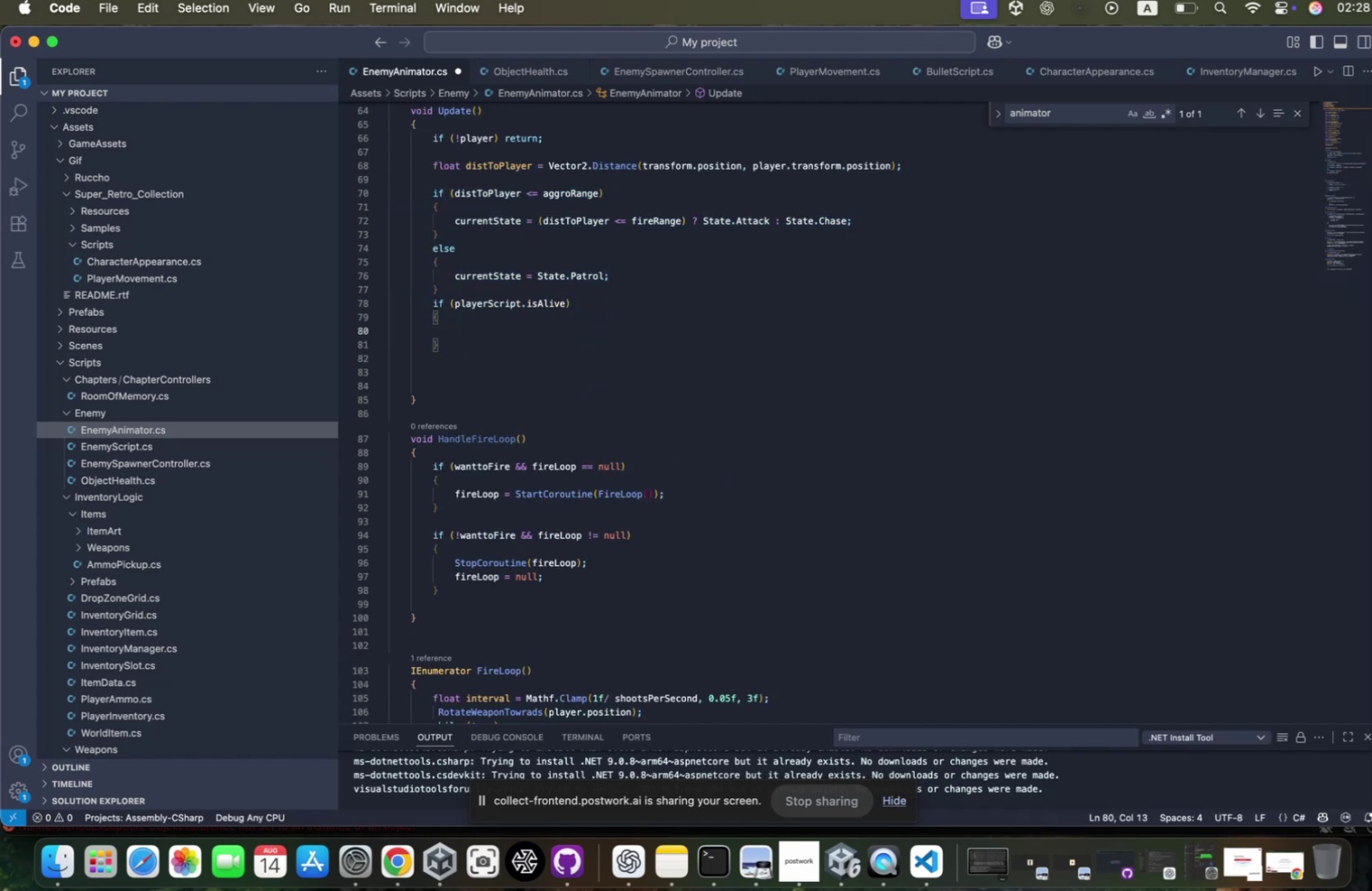 
key(Meta+Z)
 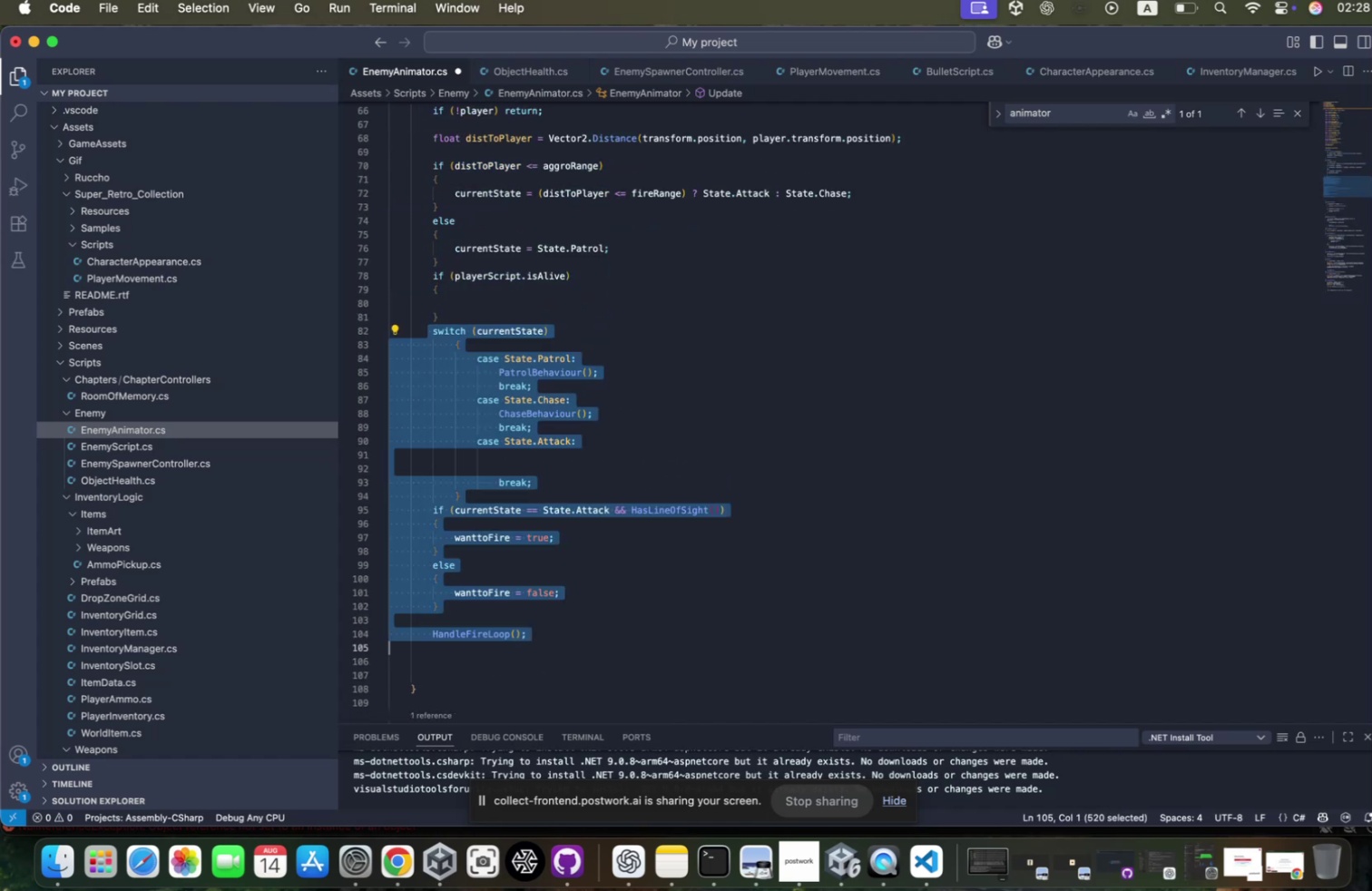 
hold_key(key=CommandLeft, duration=0.56)
 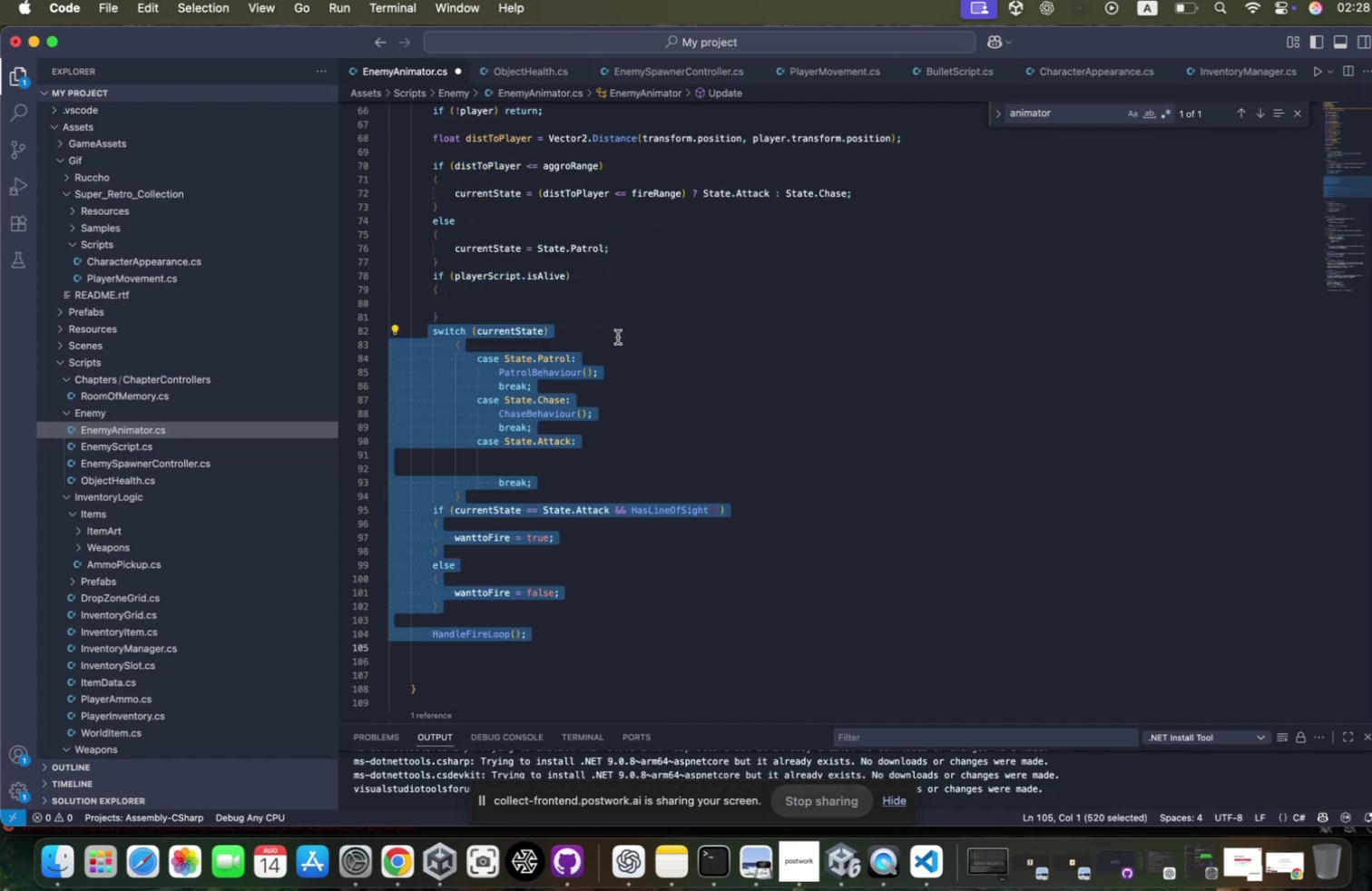 
scroll: coordinate [612, 342], scroll_direction: up, amount: 7.0
 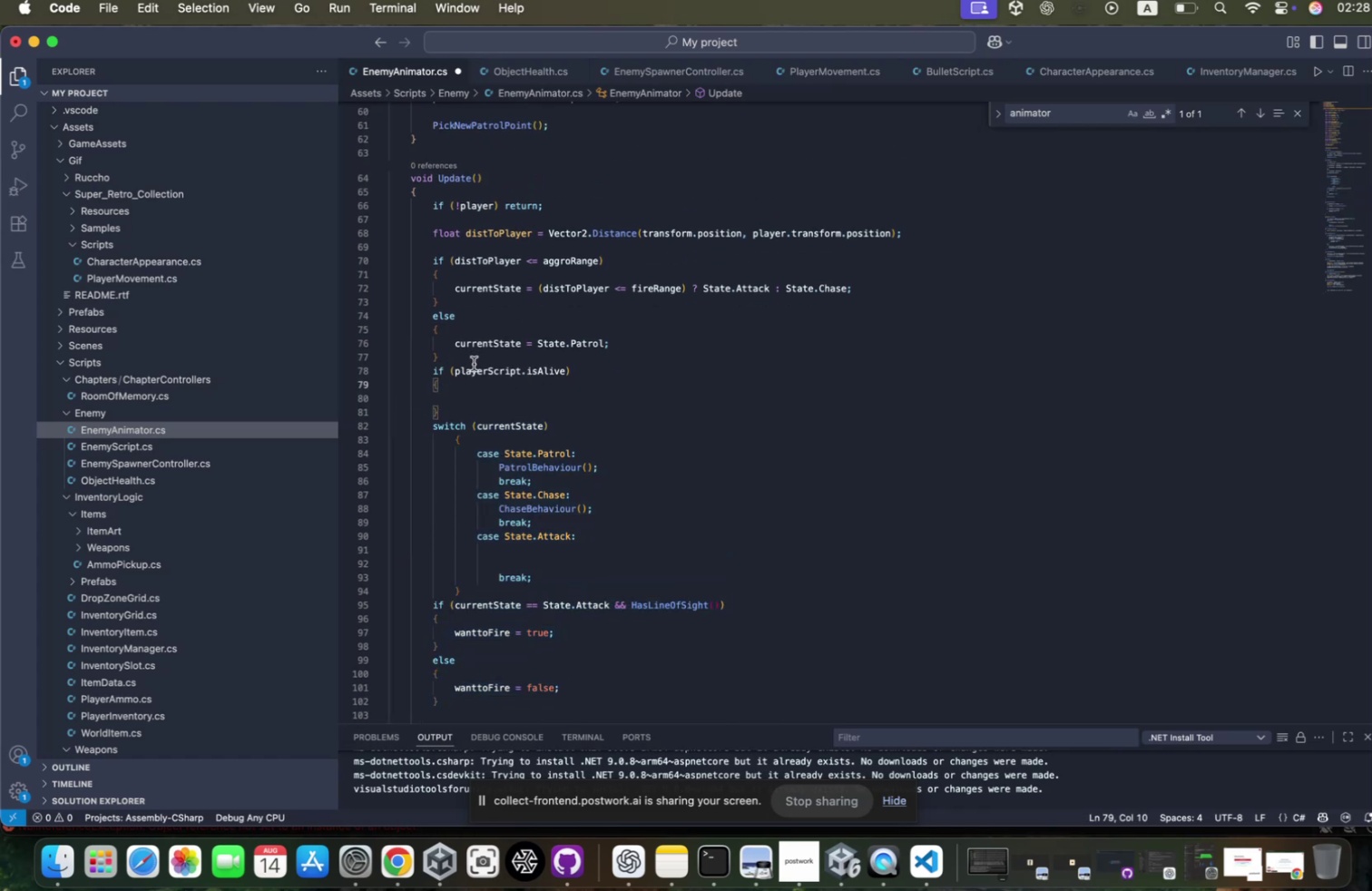 
key(Meta+Z)
 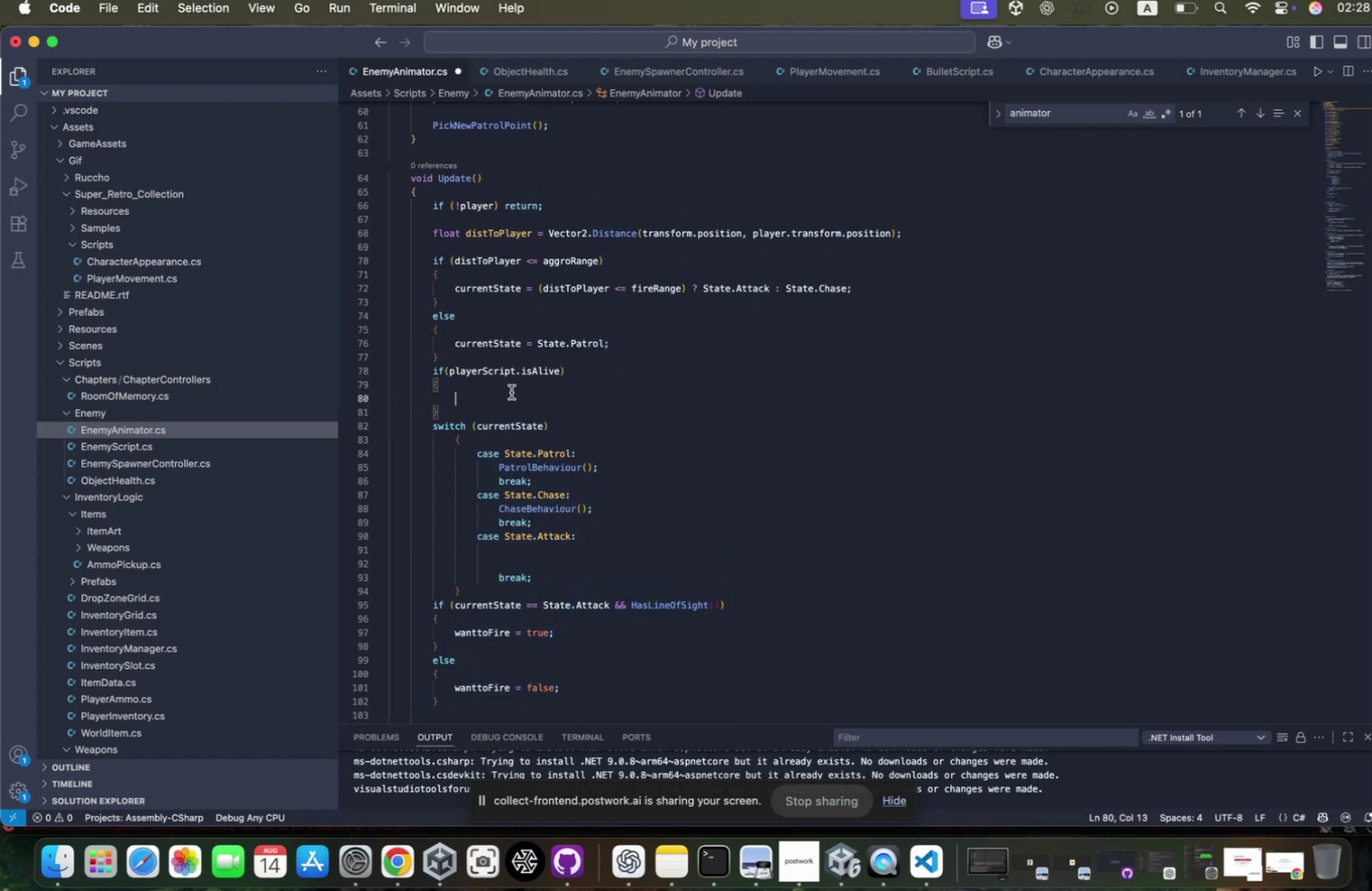 
key(Meta+Z)
 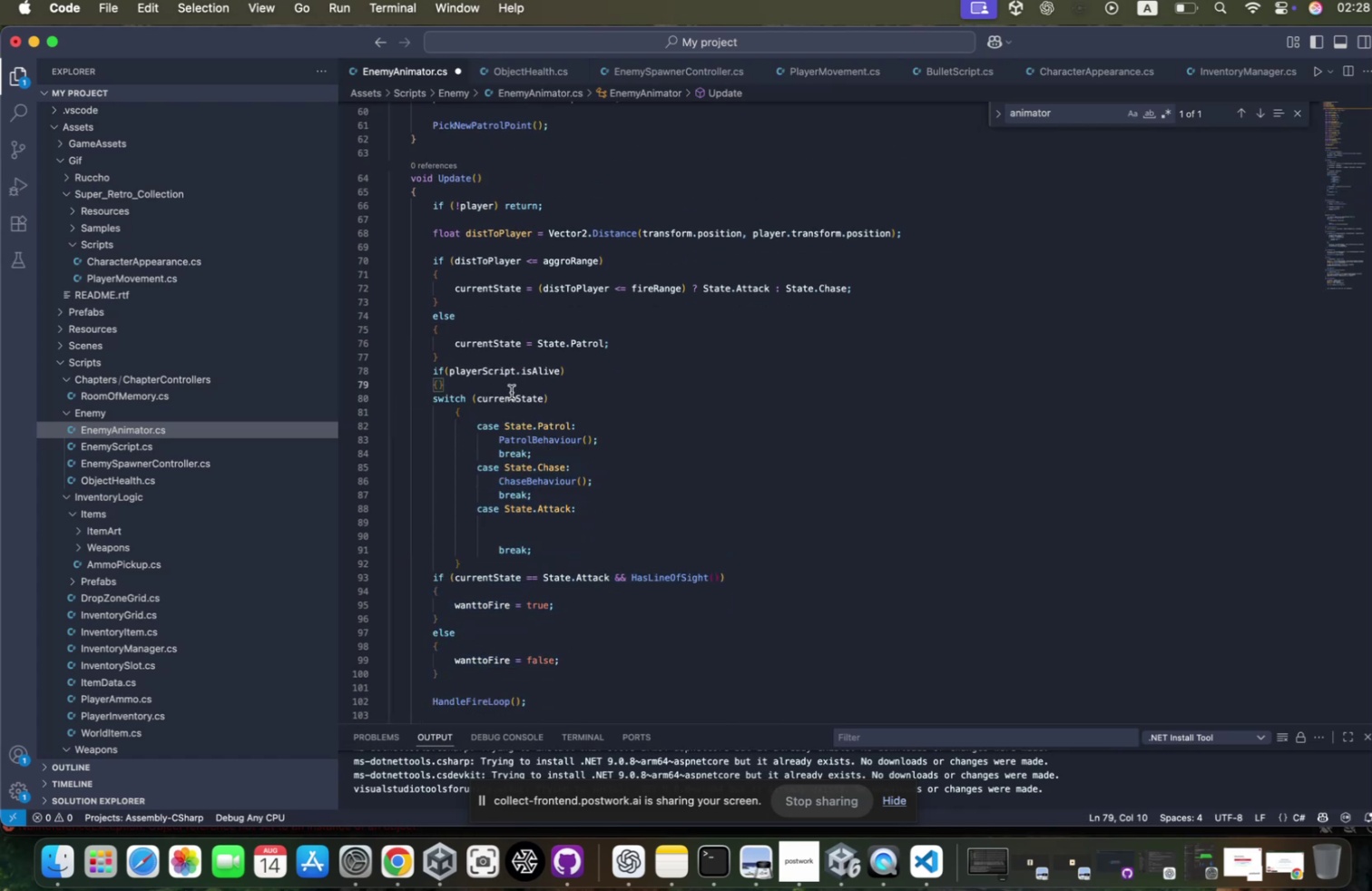 
key(Meta+CommandLeft)
 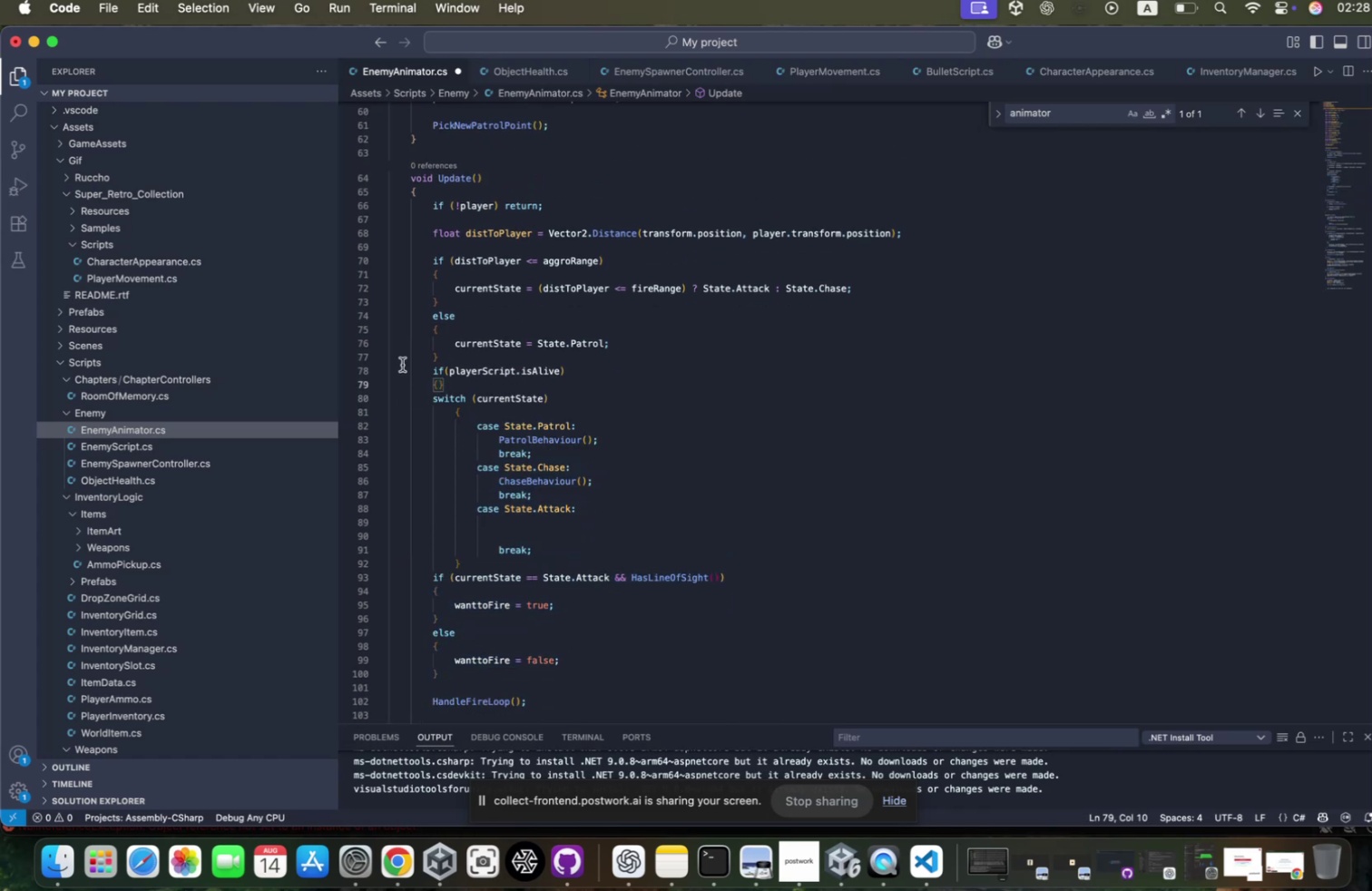 
left_click_drag(start_coordinate=[416, 371], to_coordinate=[513, 384])
 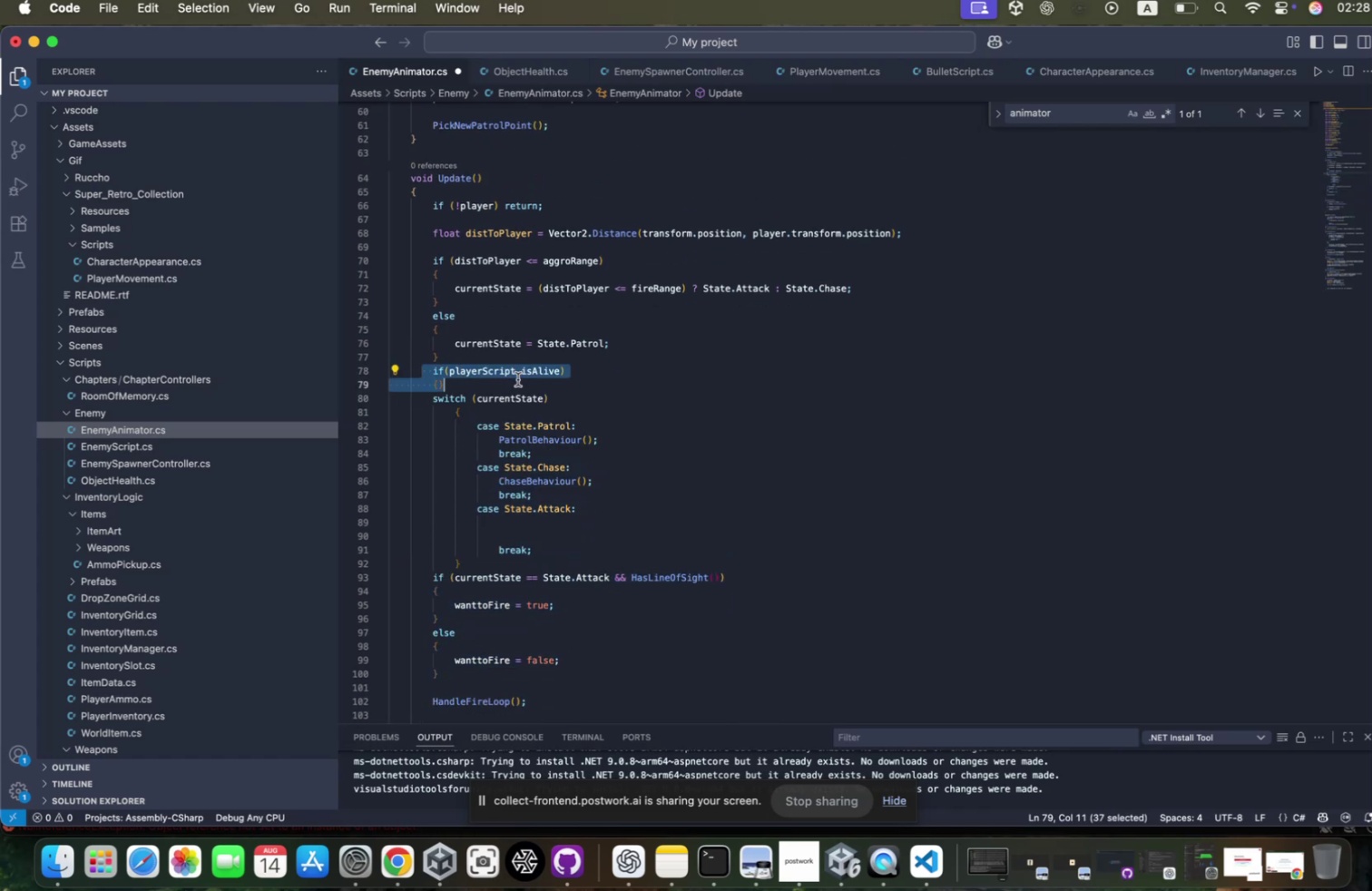 
scroll: coordinate [513, 384], scroll_direction: up, amount: 31.0
 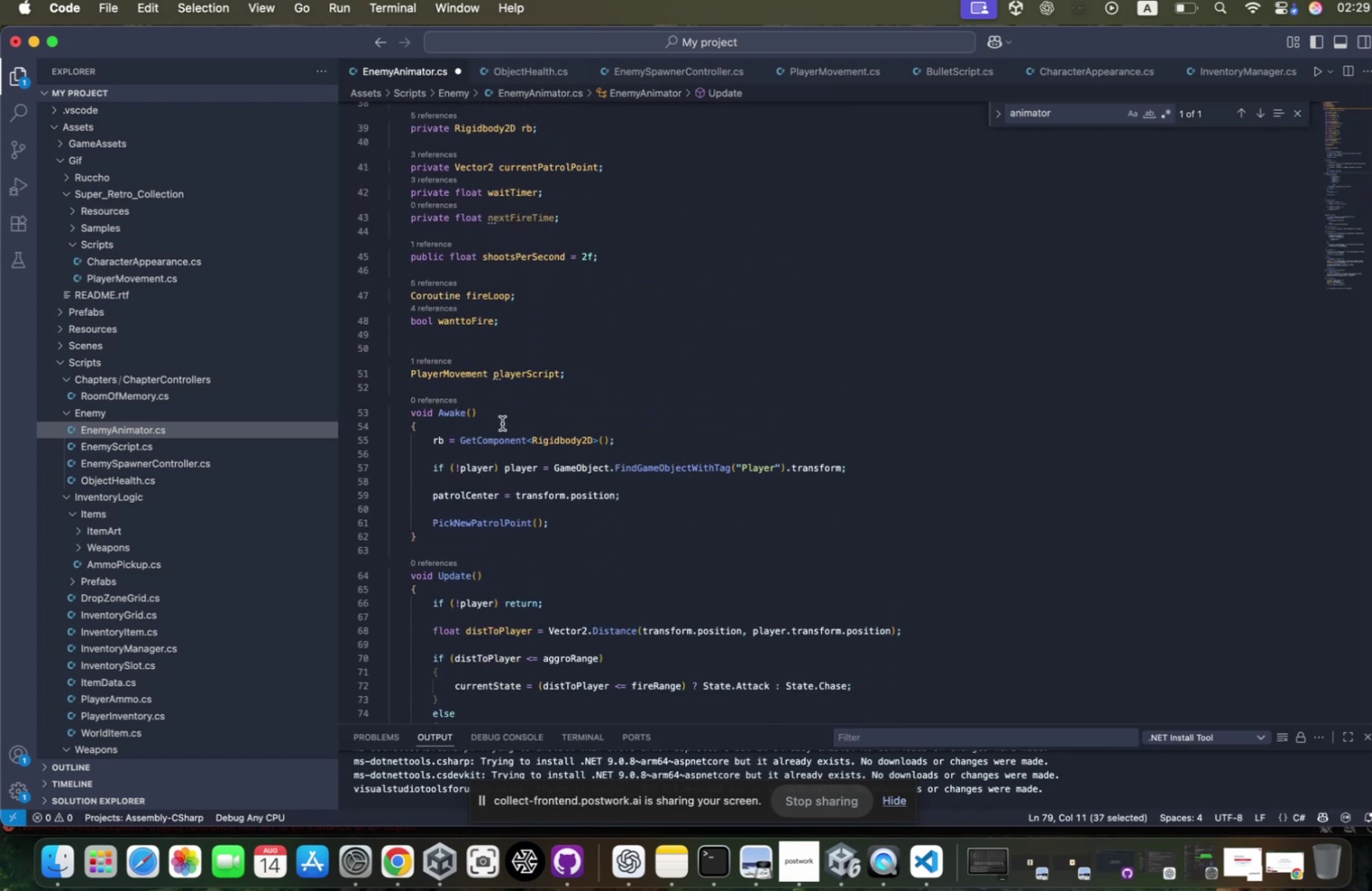 
left_click([497, 427])
 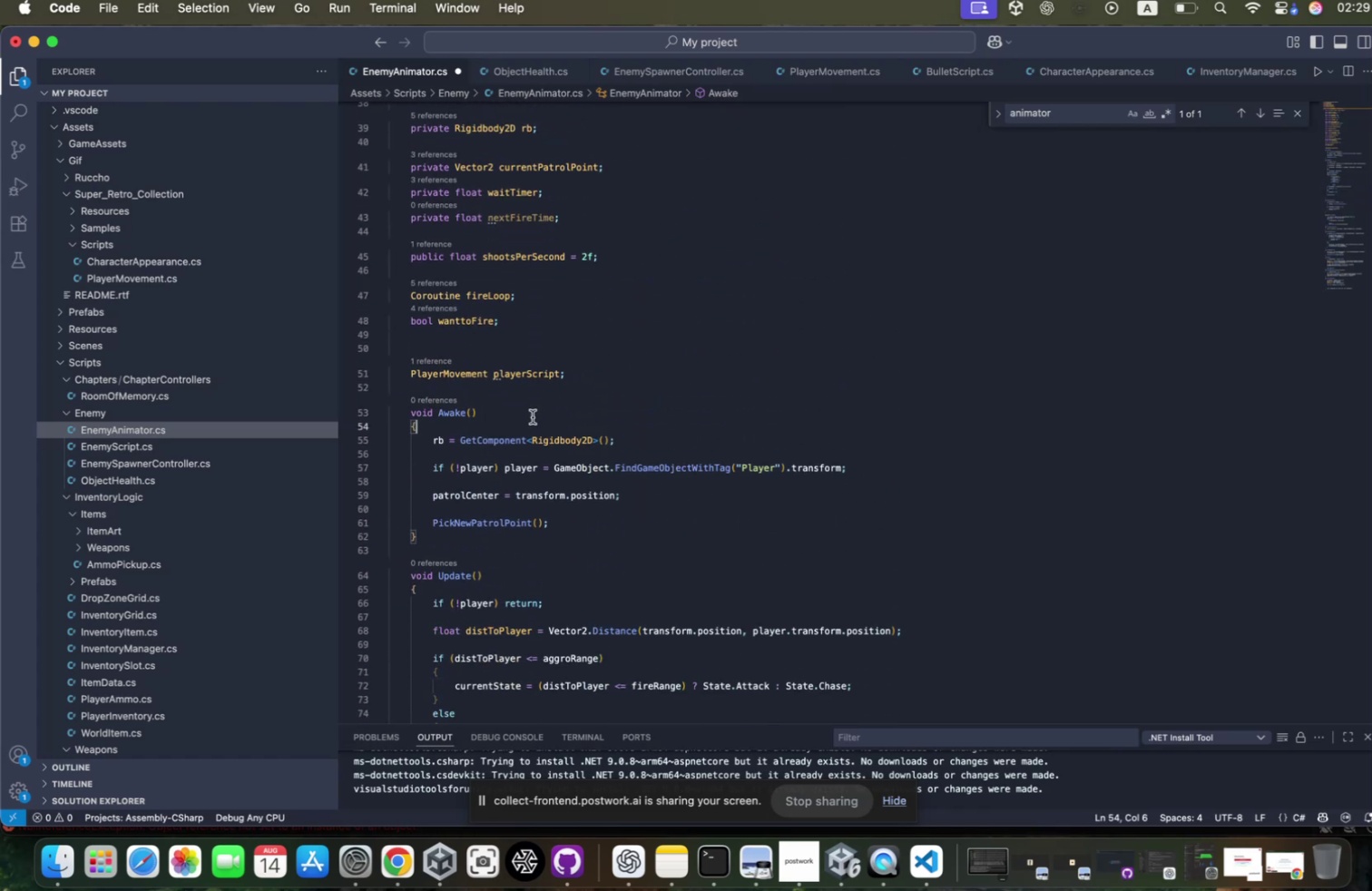 
key(Enter)
 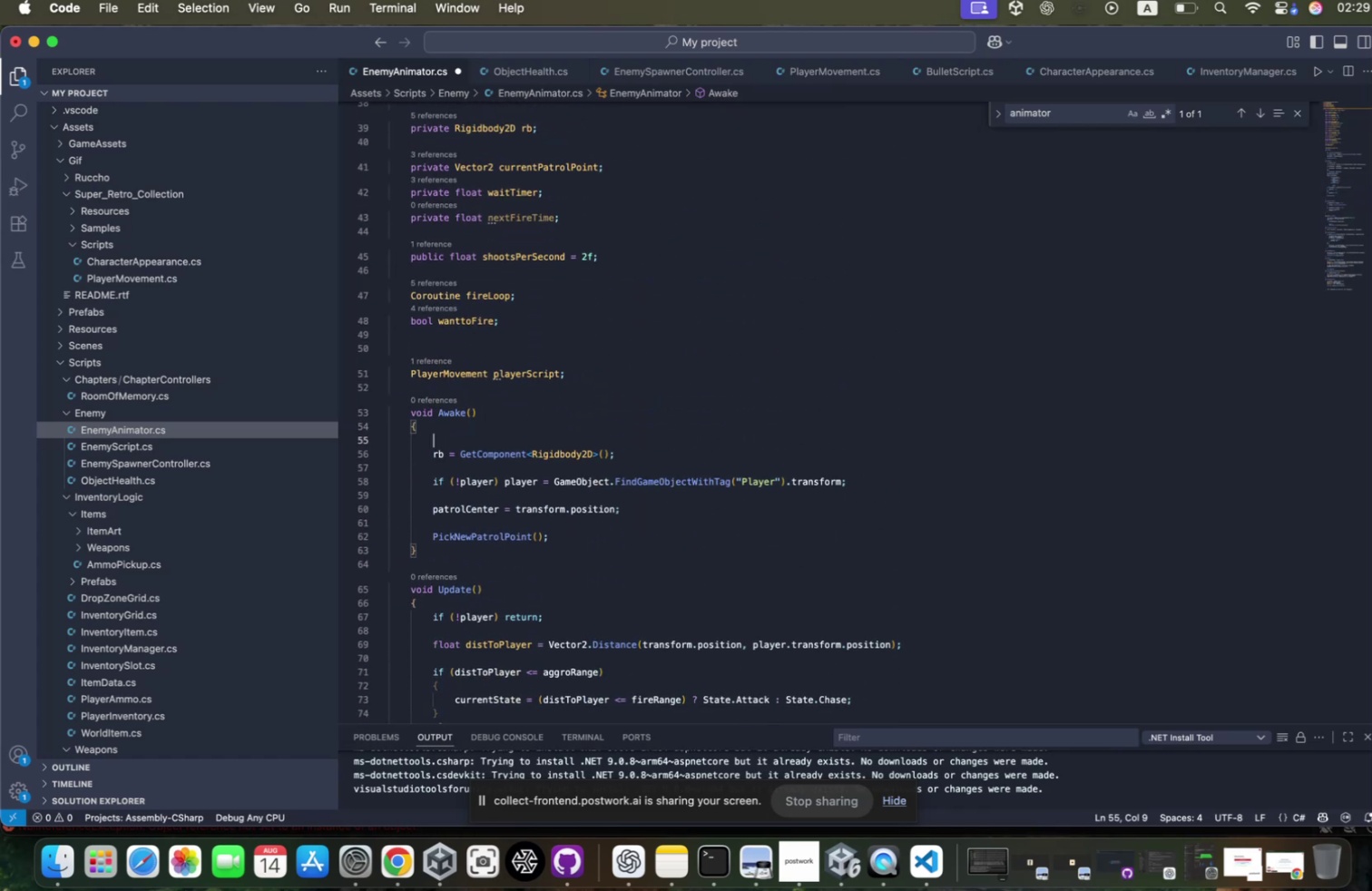 
type(playe)
 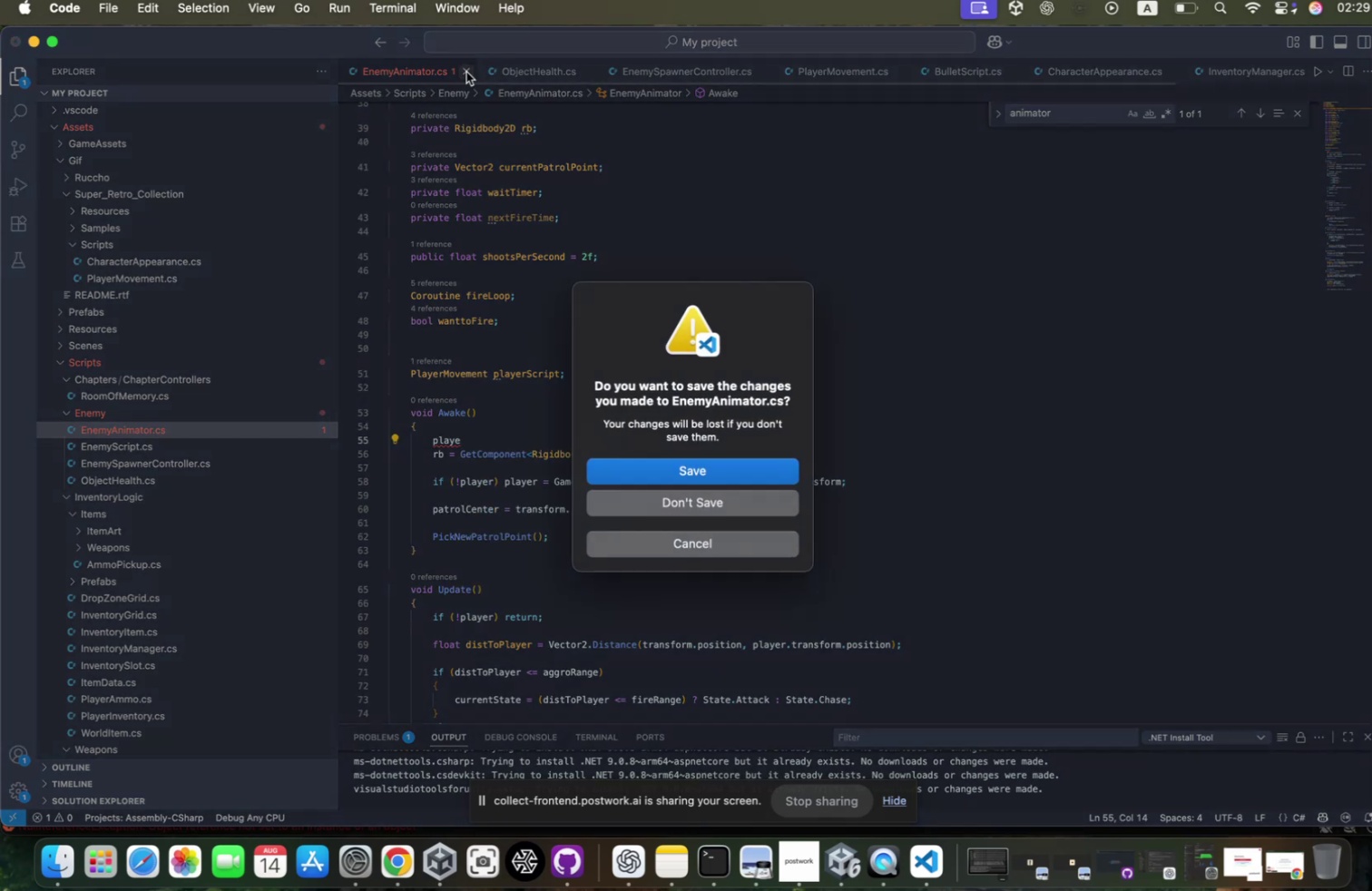 
left_click([682, 506])
 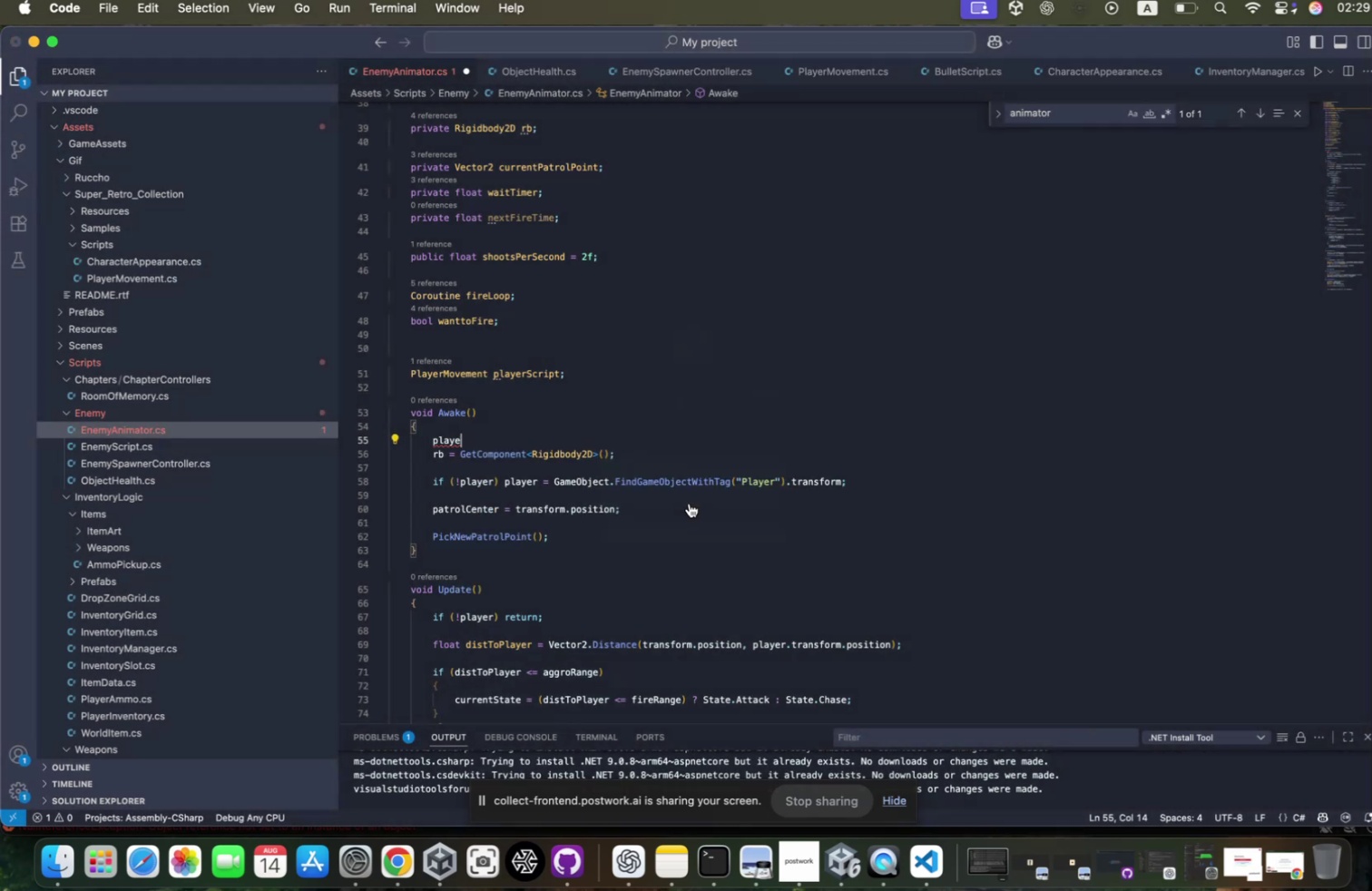 
key(Meta+CommandLeft)
 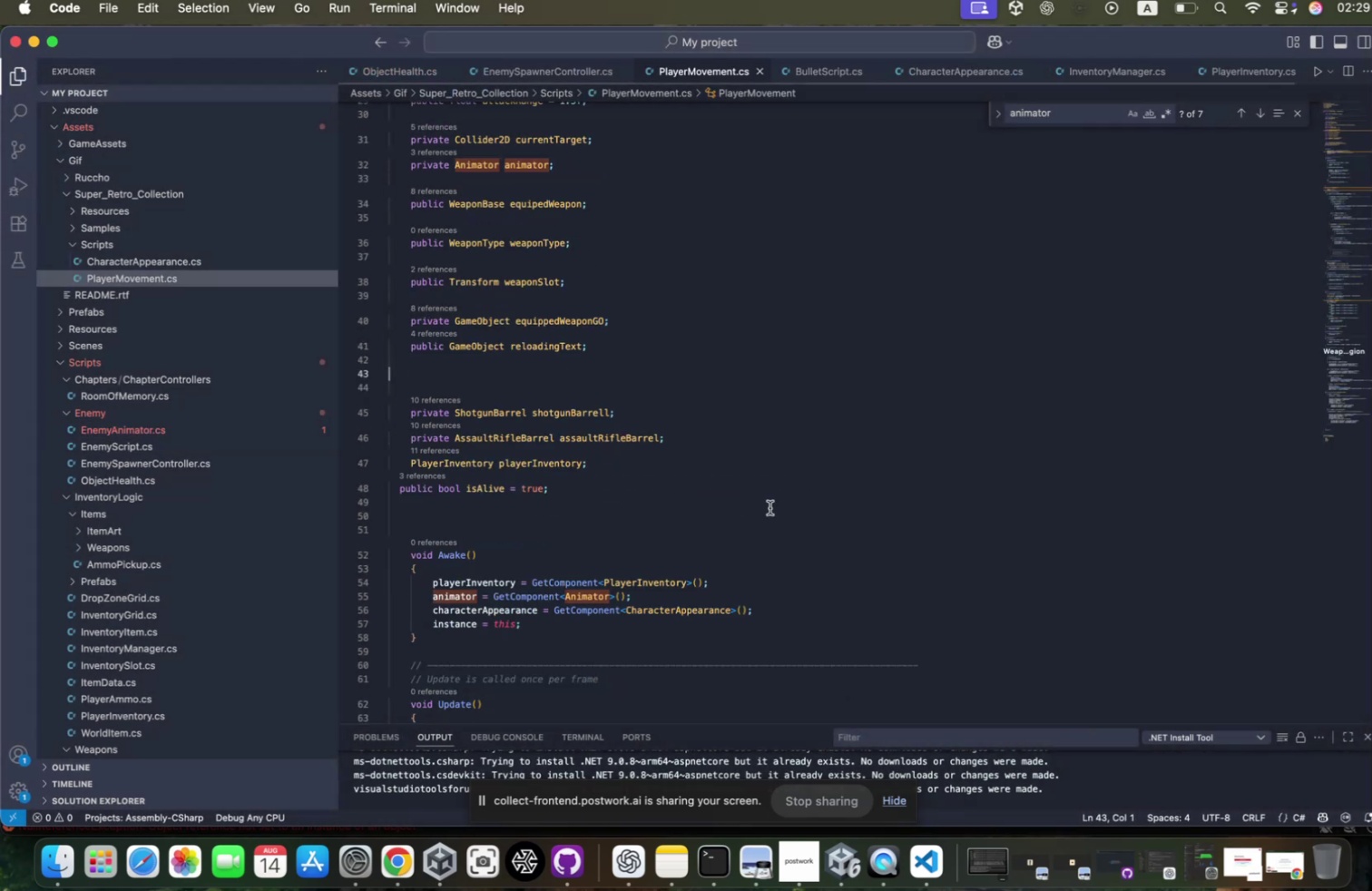 
key(Meta+Tab)
 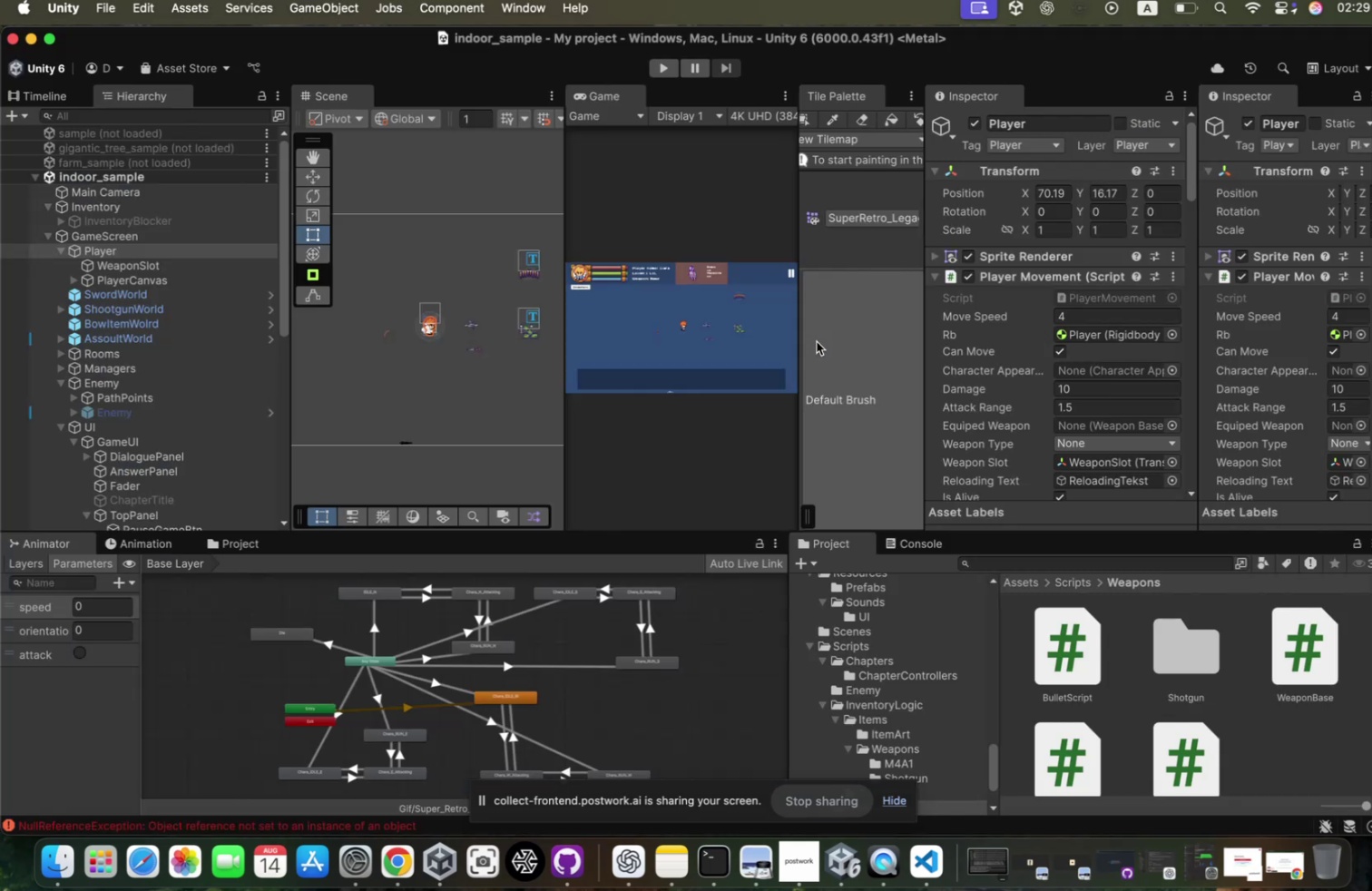 
hold_key(key=CommandLeft, duration=0.82)
 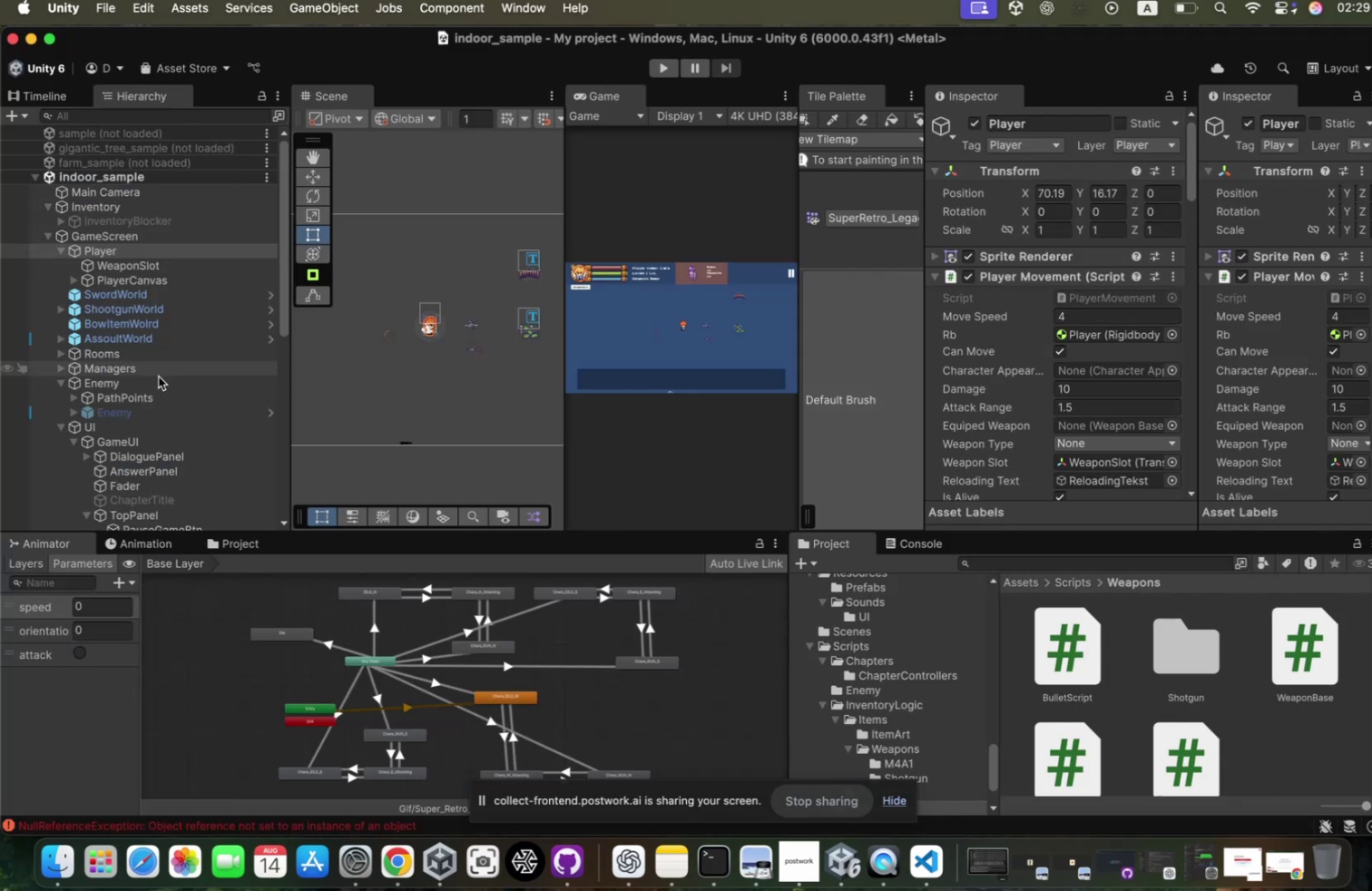 
left_click([148, 420])
 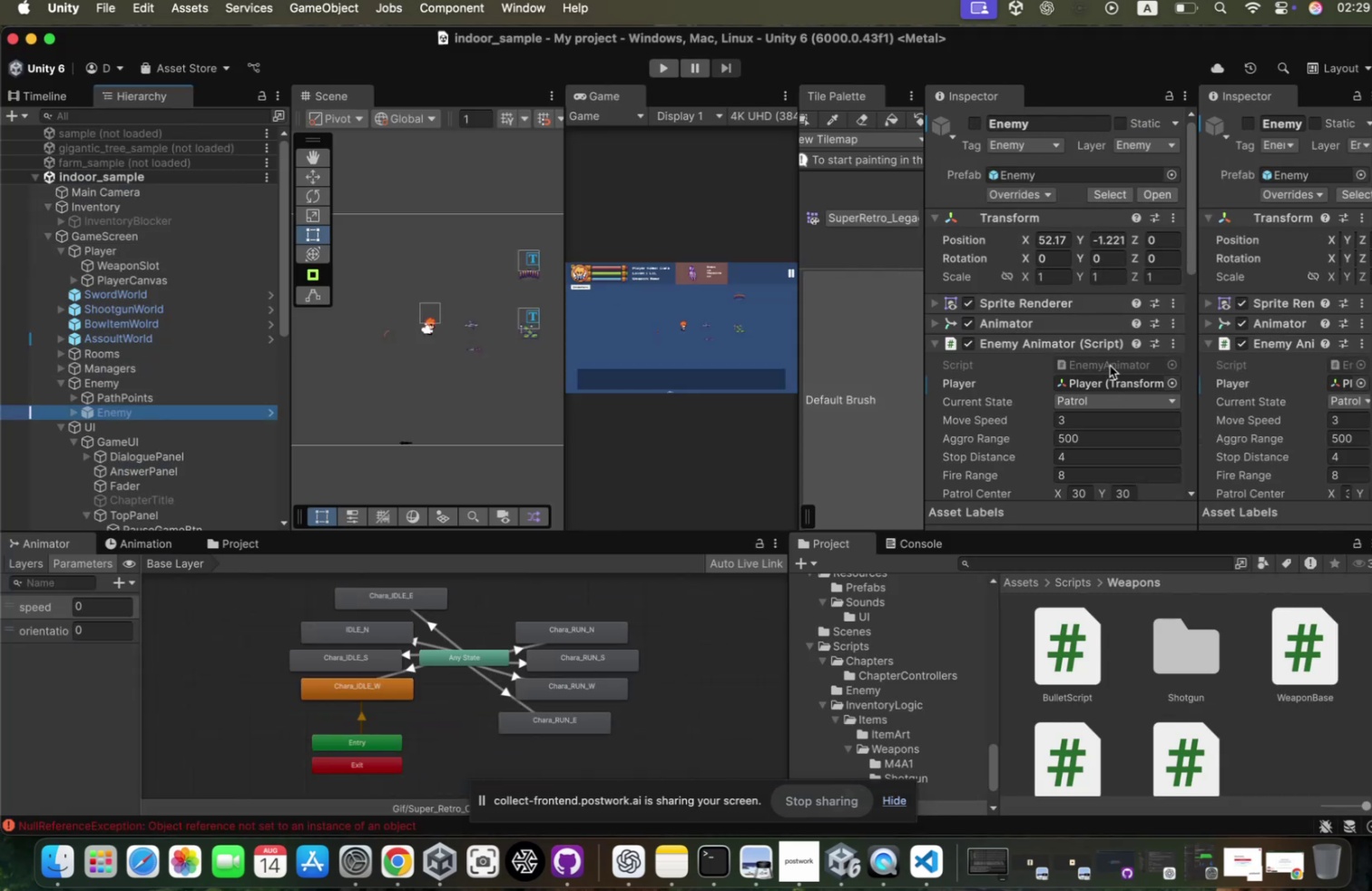 
double_click([1100, 366])
 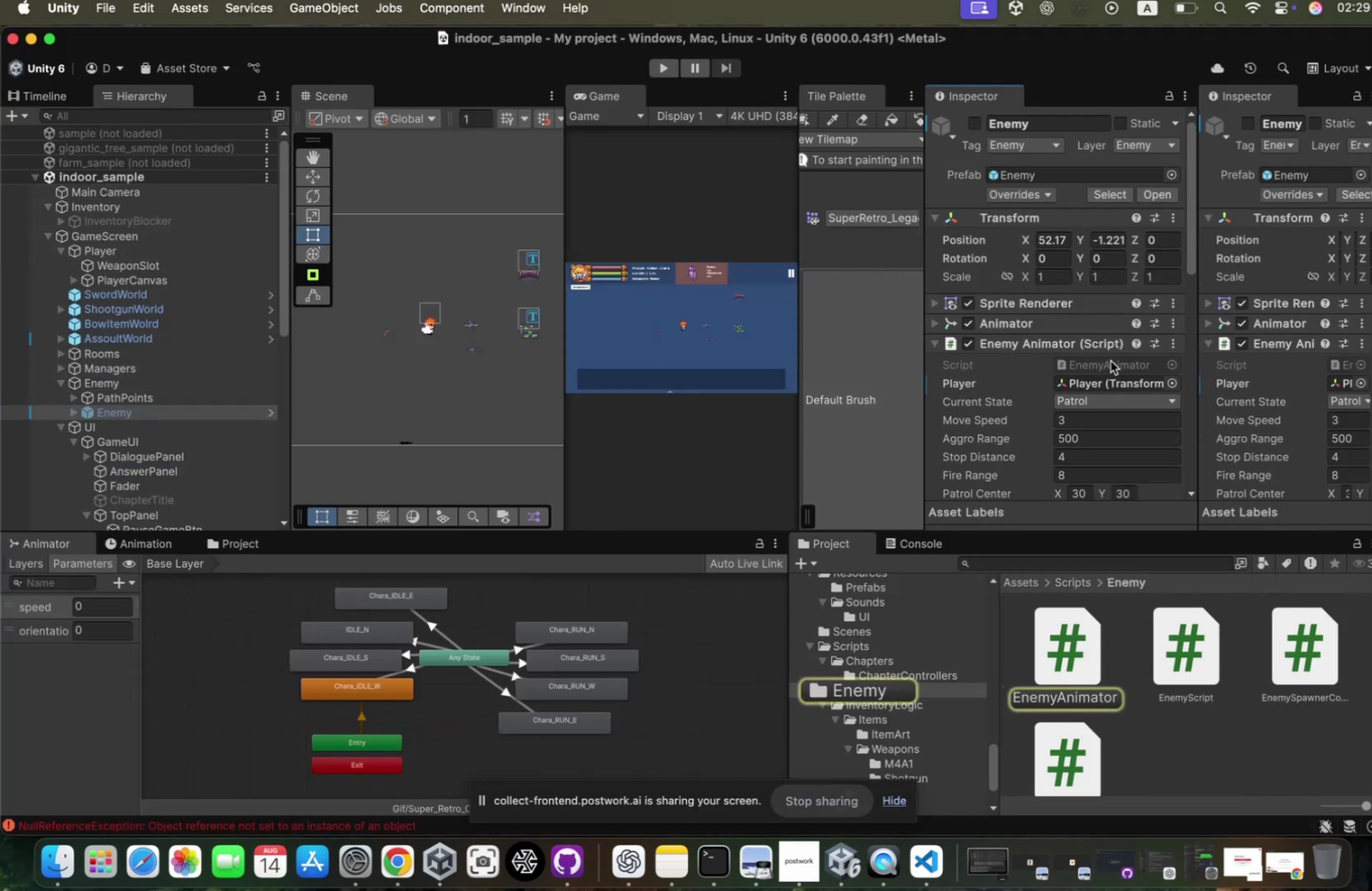 
triple_click([1100, 366])
 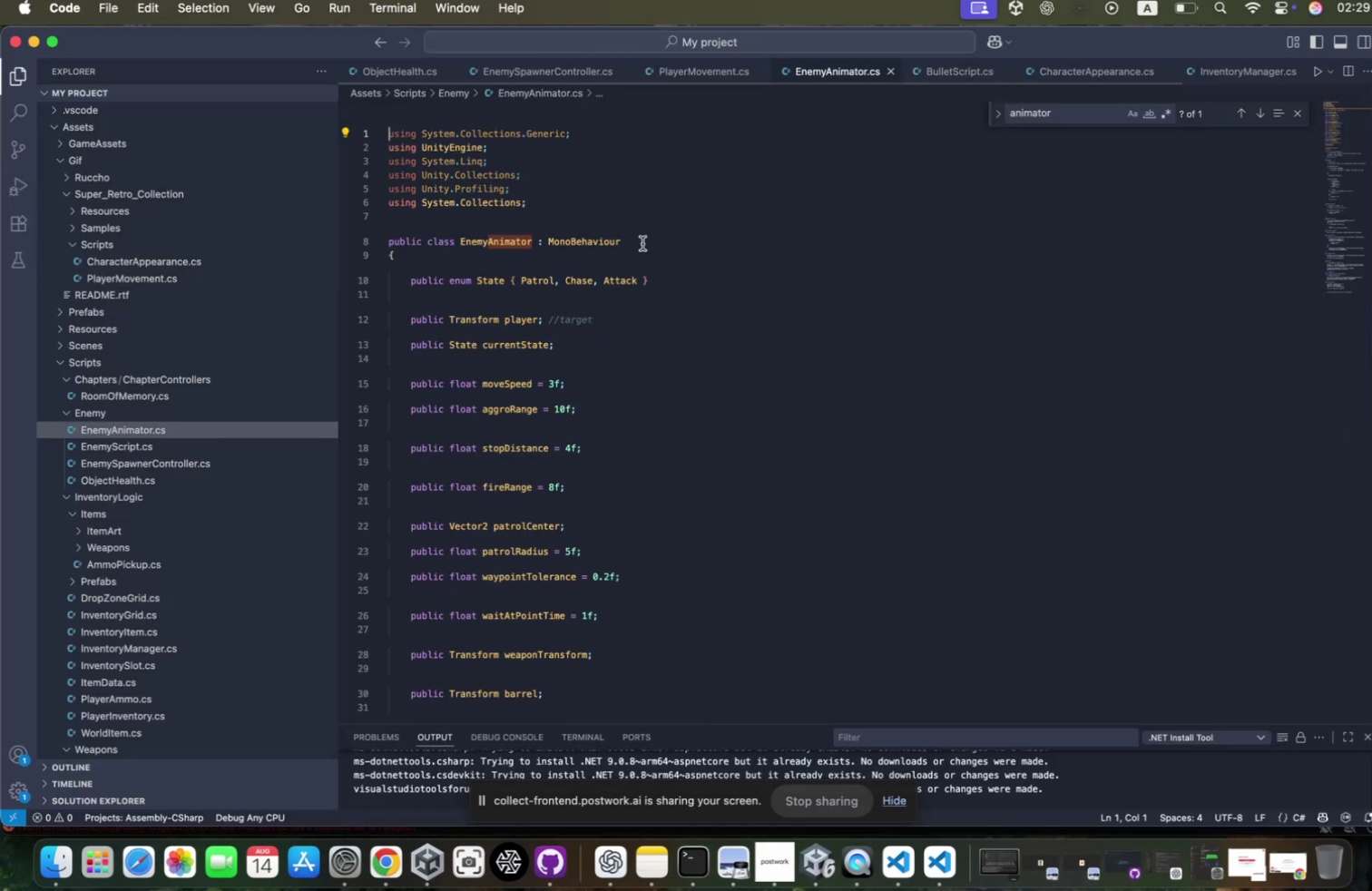 
scroll: coordinate [611, 436], scroll_direction: down, amount: 31.0
 